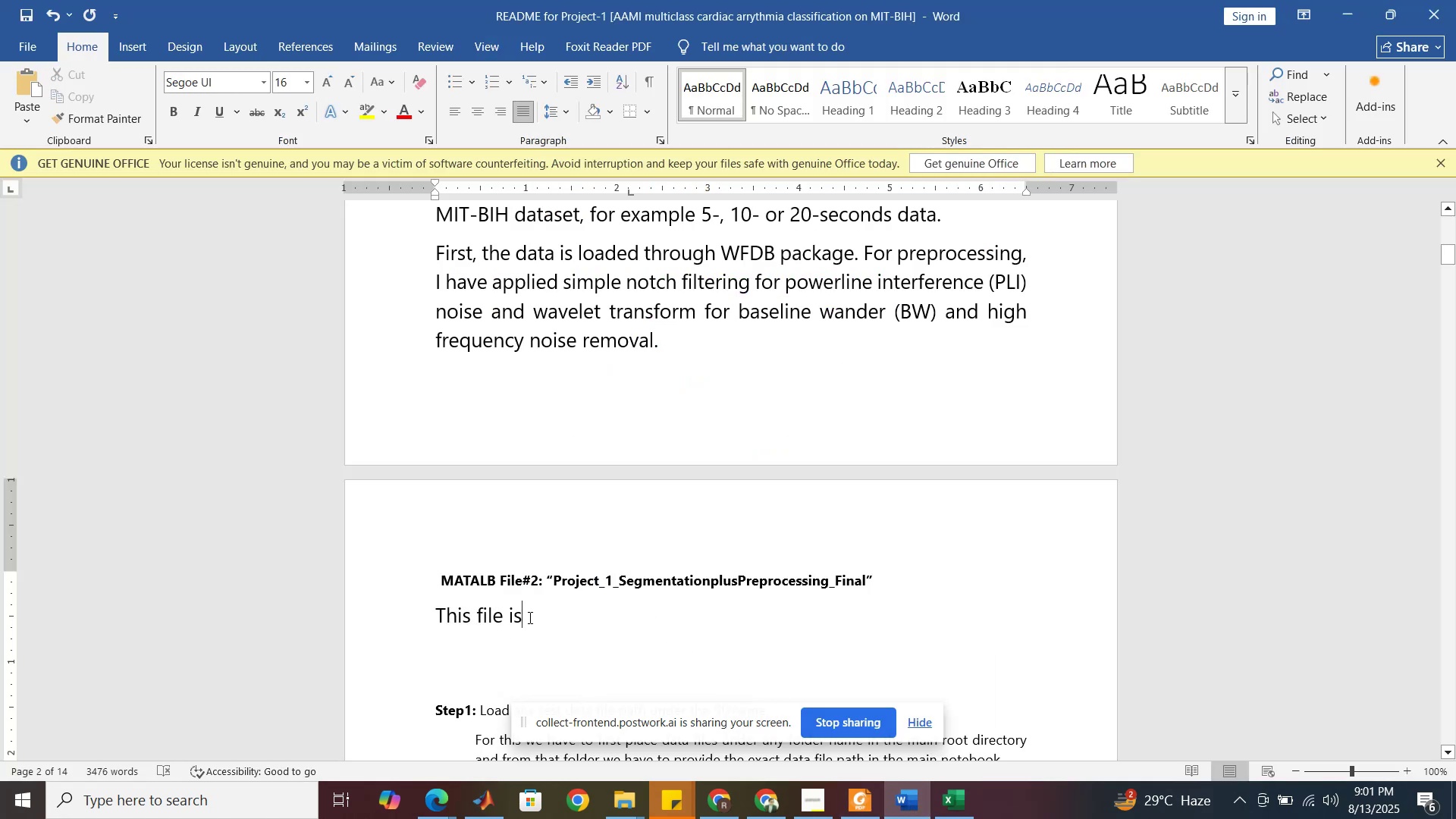 
left_click_drag(start_coordinate=[529, 617], to_coordinate=[454, 607])
 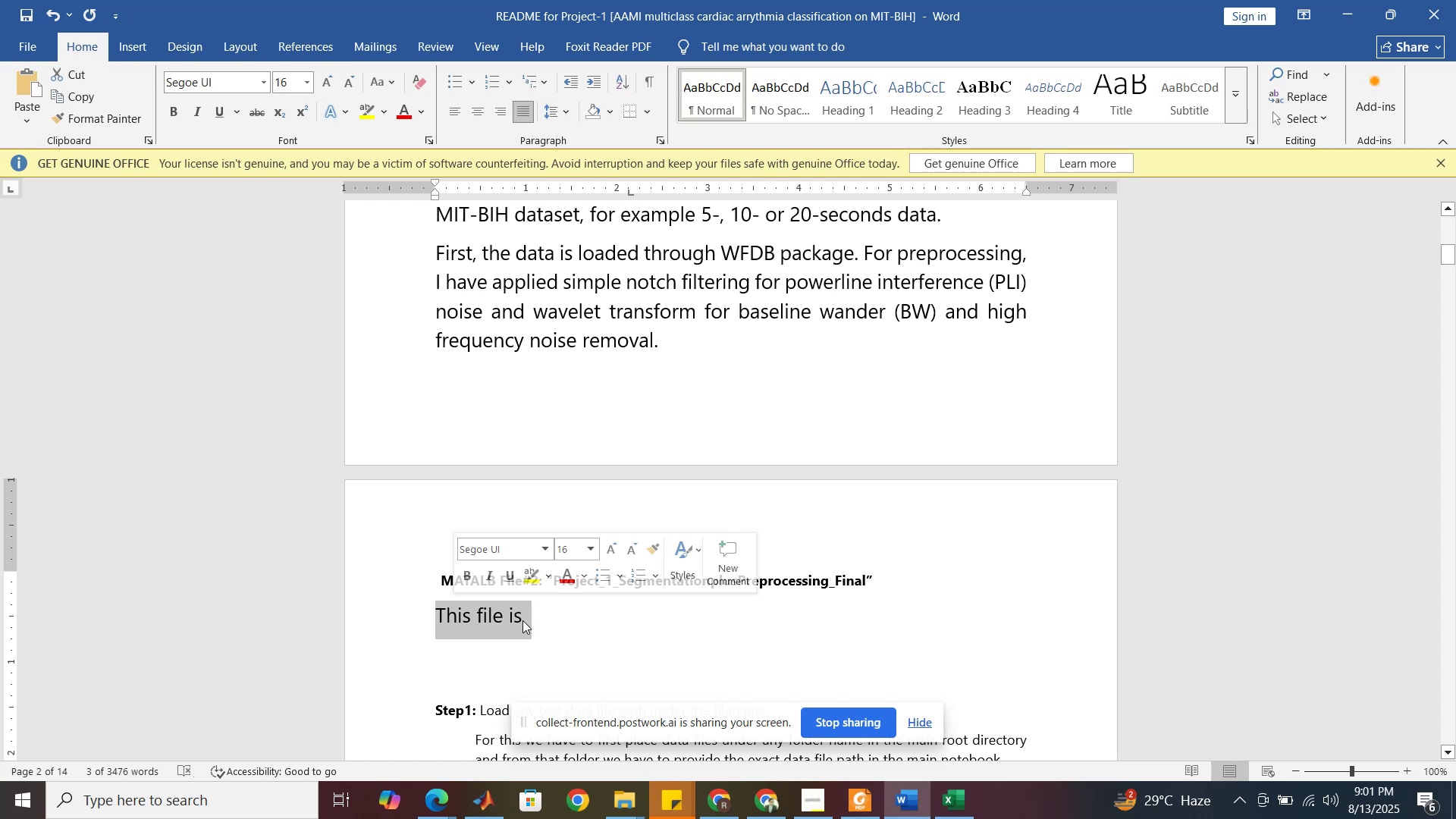 
wait(7.12)
 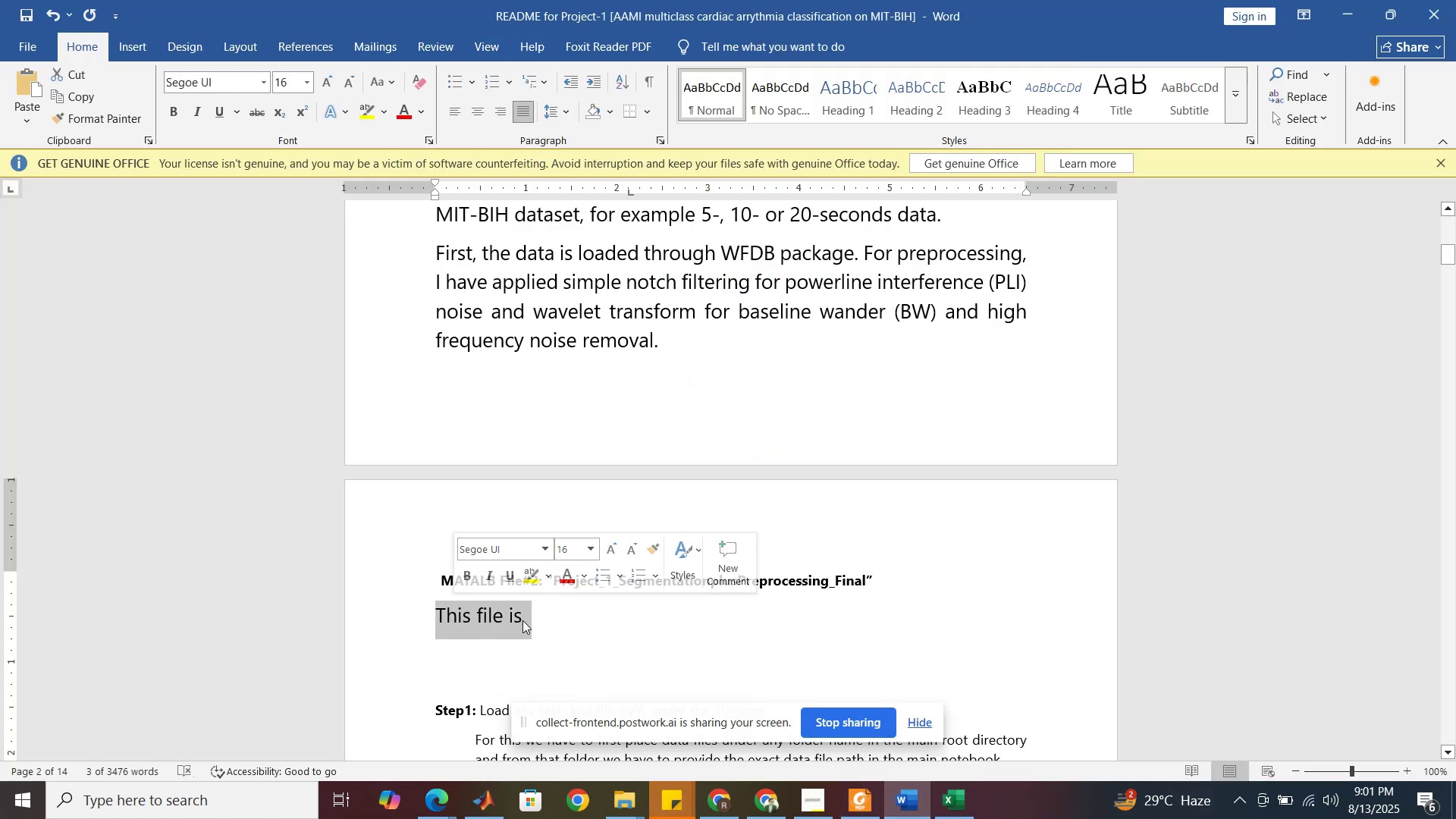 
type(This is the main file for this )
 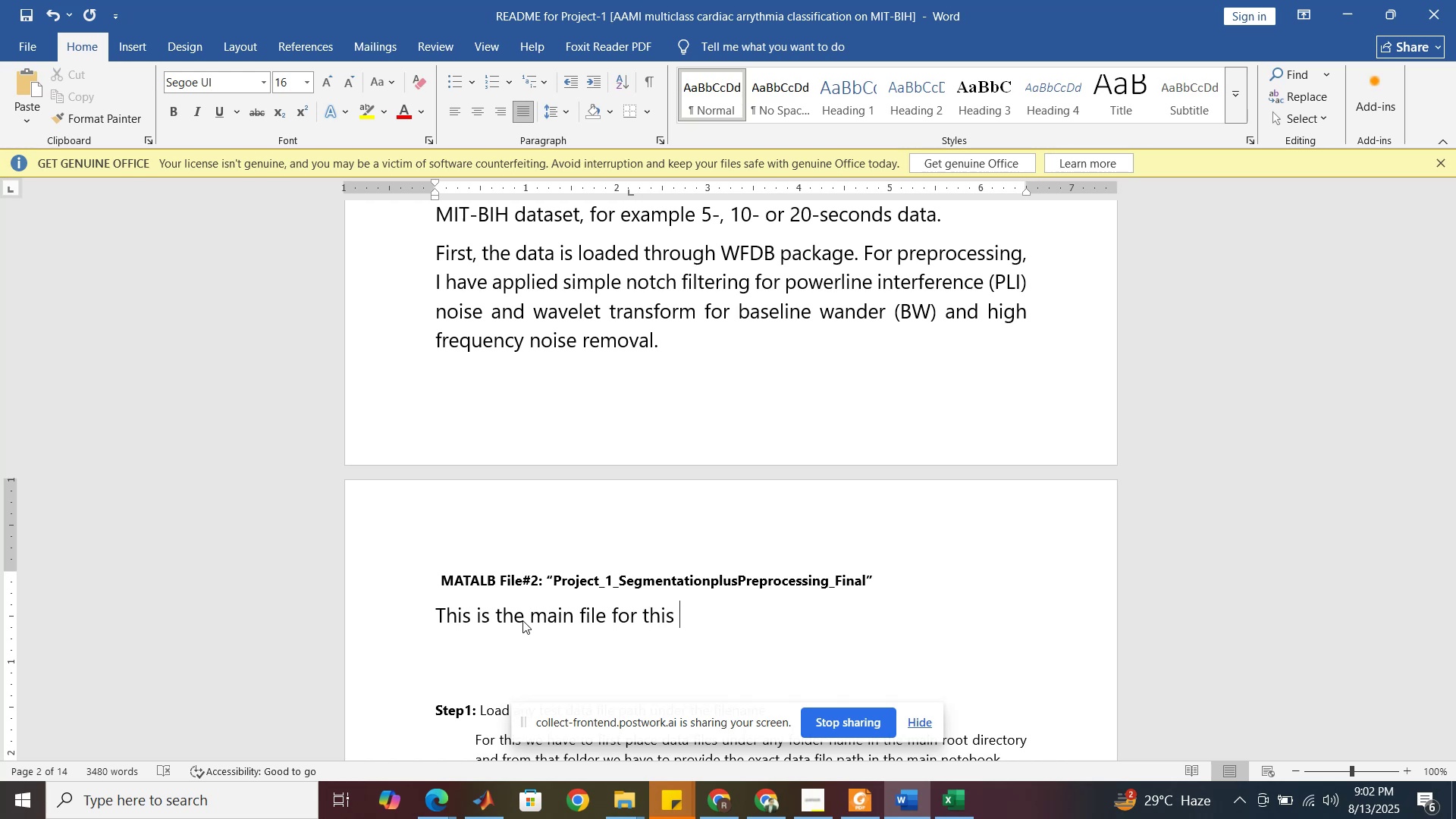 
wait(5.95)
 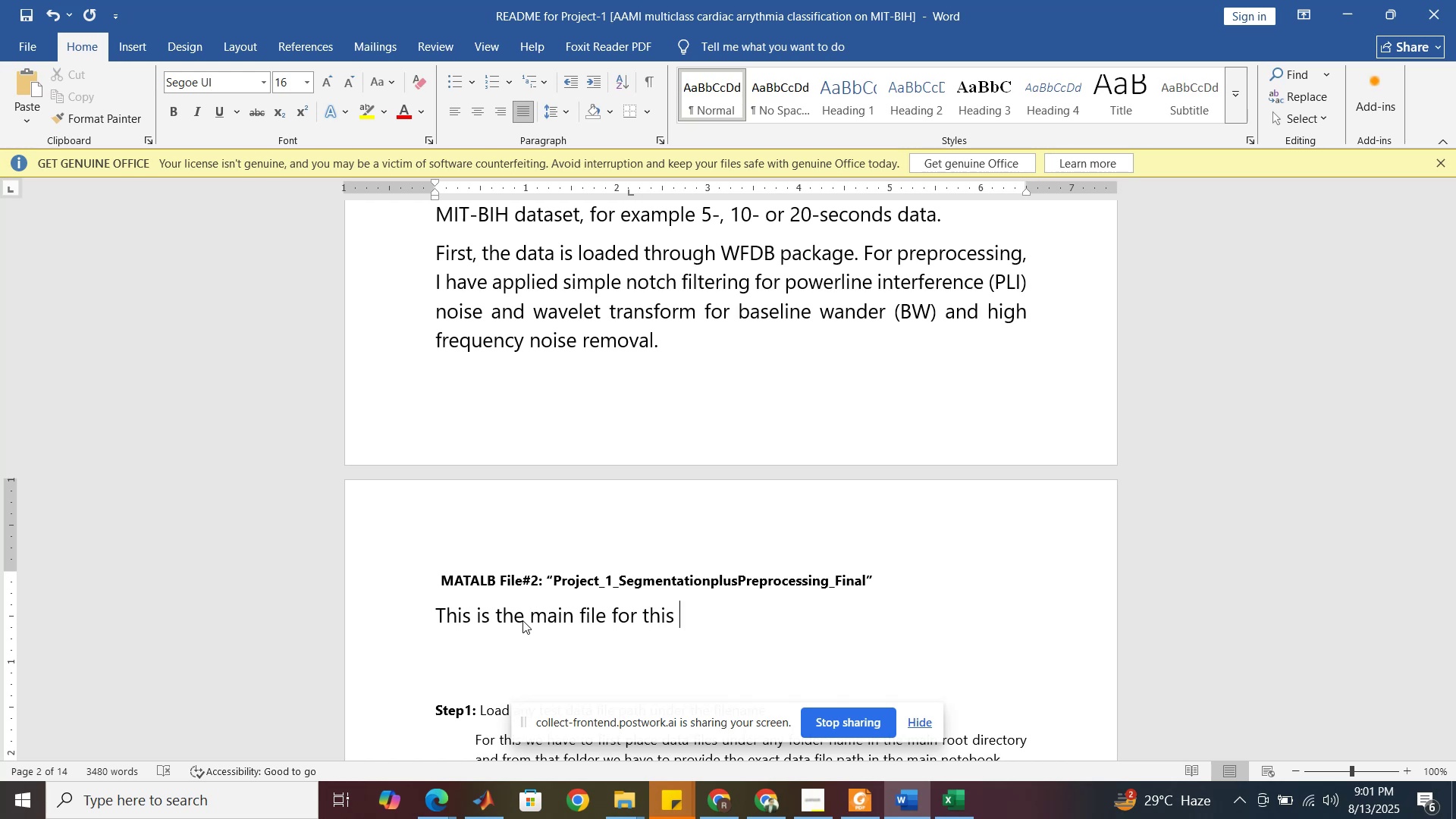 
key(Backspace)
key(Backspace)
key(Backspace)
key(Backspace)
key(Backspace)
type(section#1)
 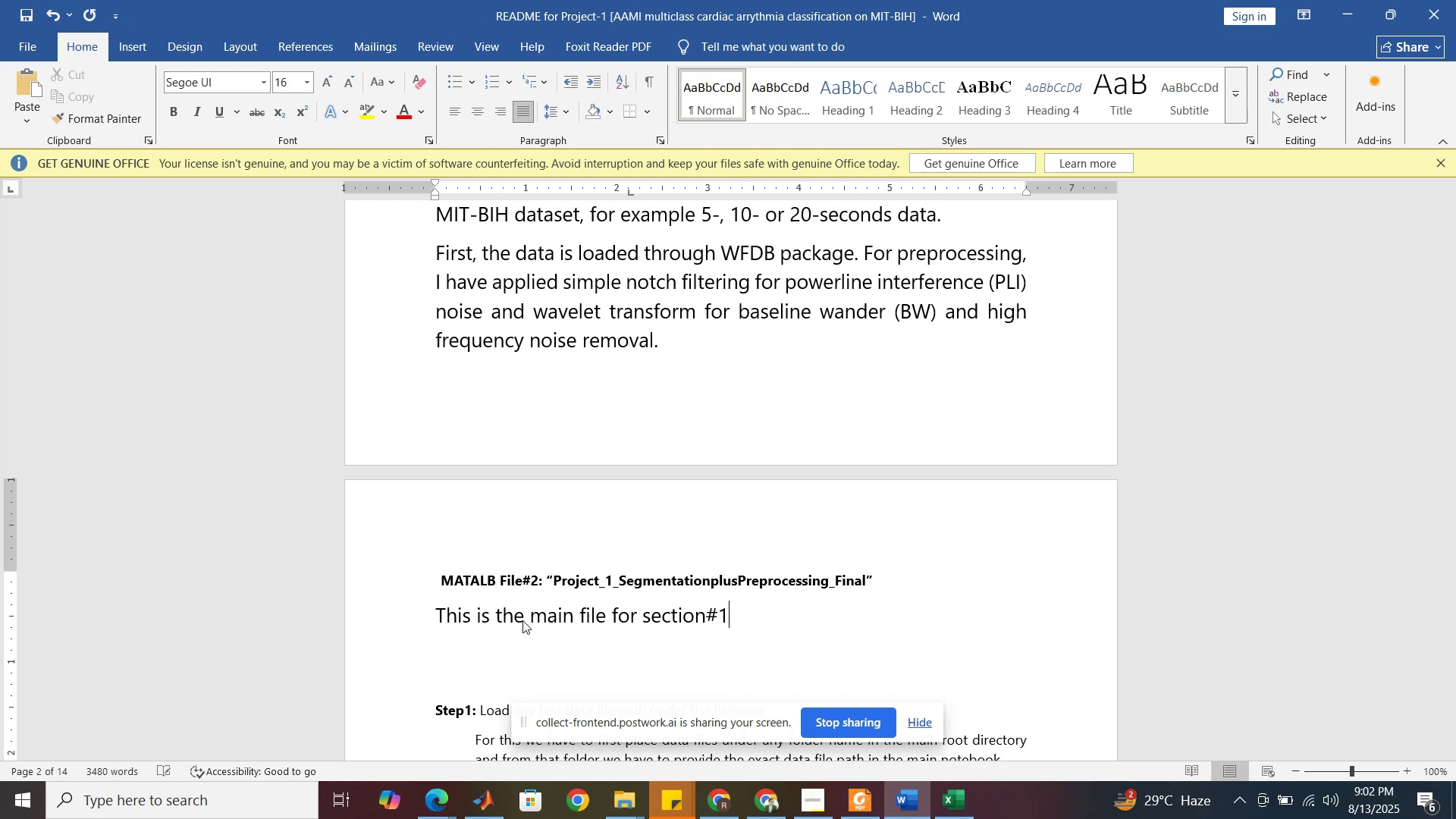 
key(Comma)
 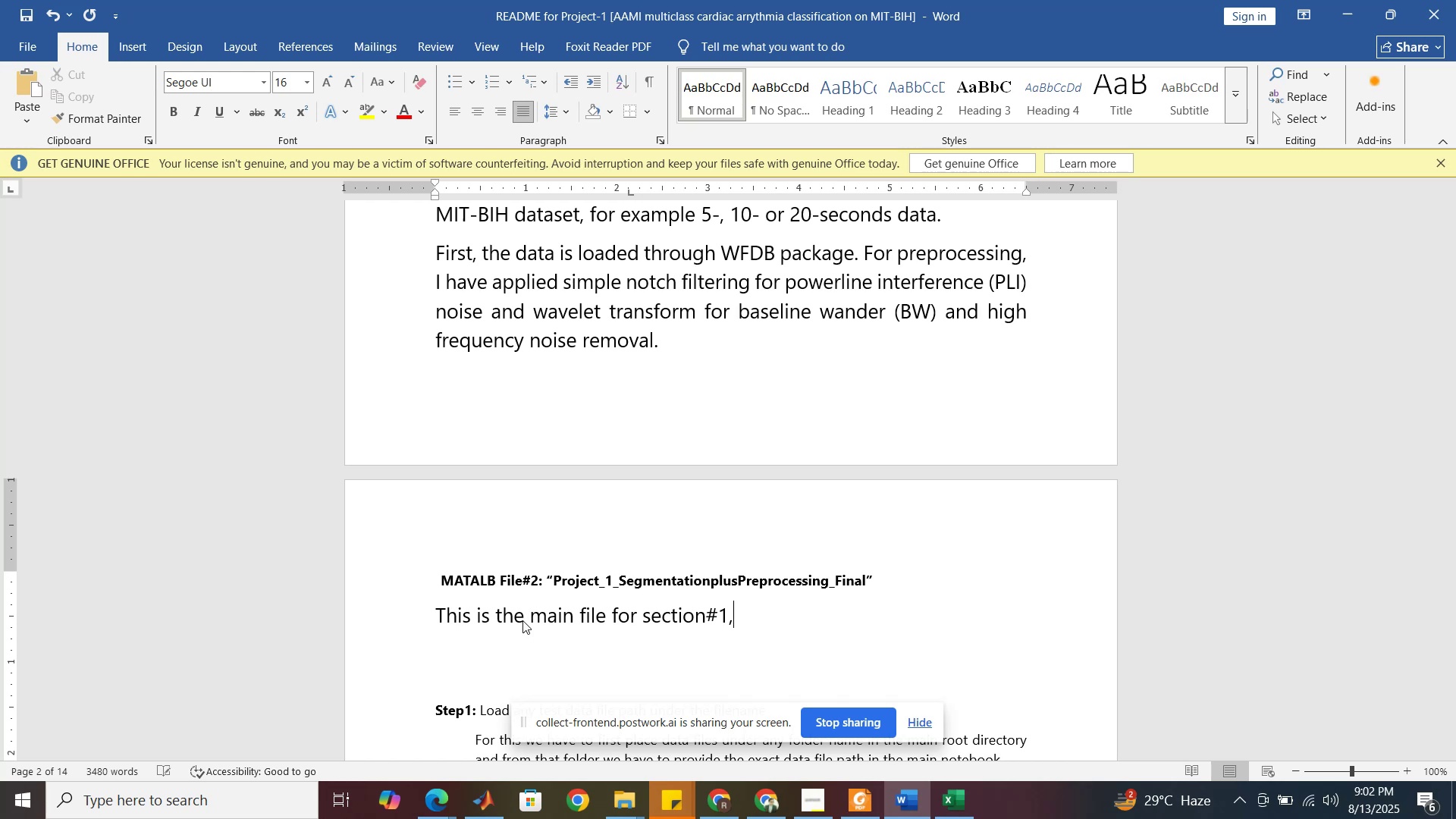 
key(Space)
 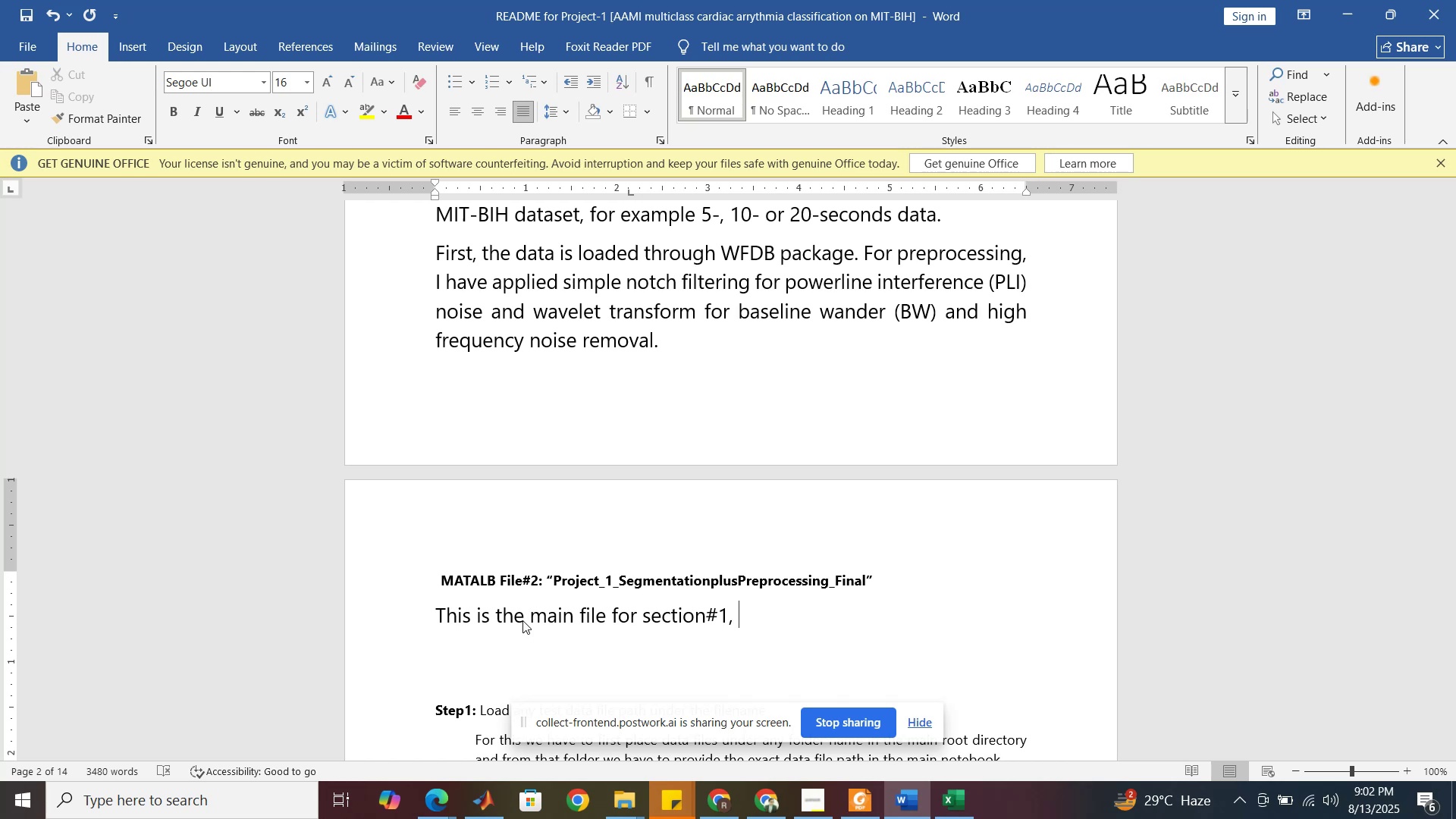 
wait(5.13)
 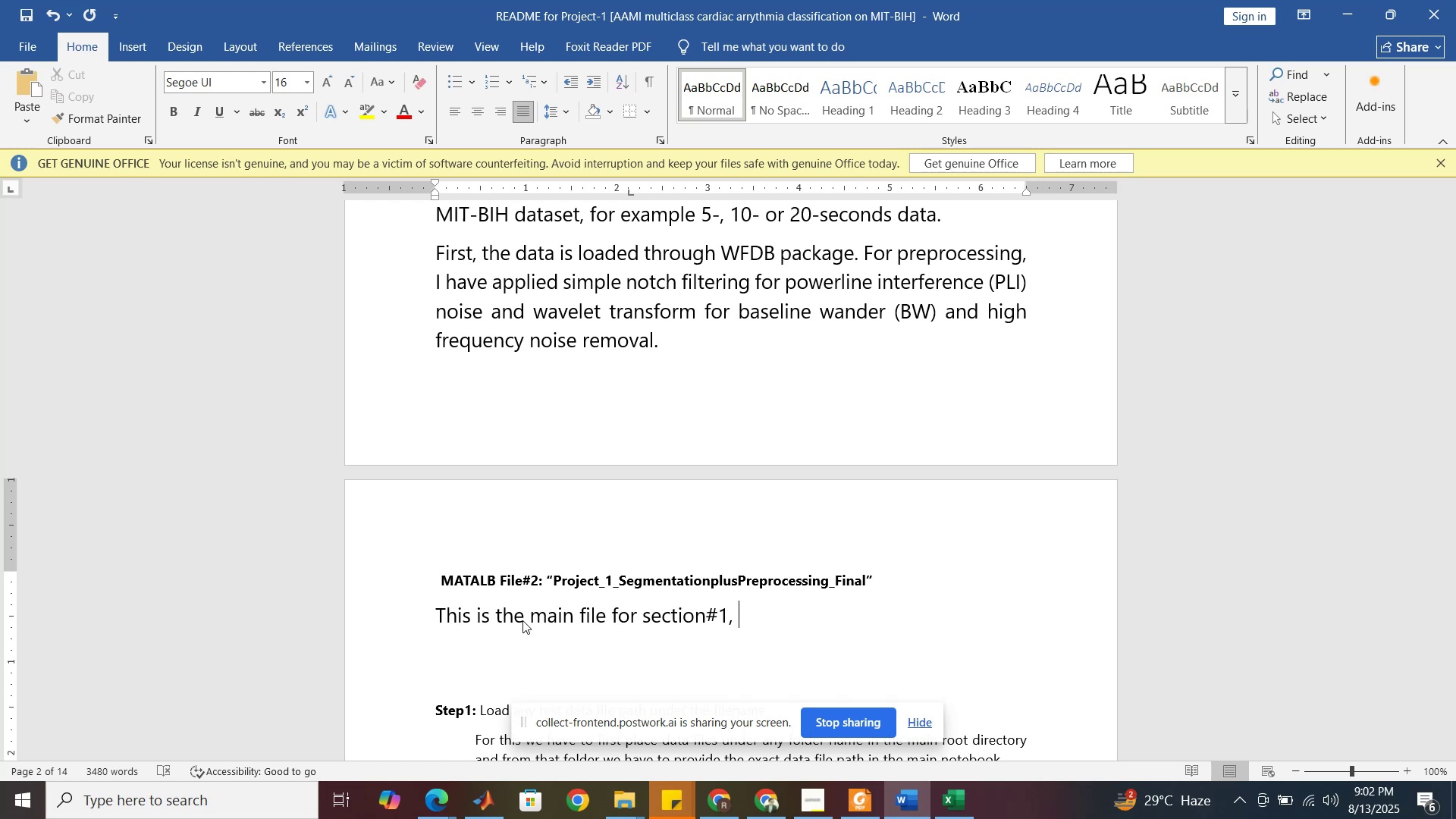 
type(which is responsible for loading 30 minutes )
 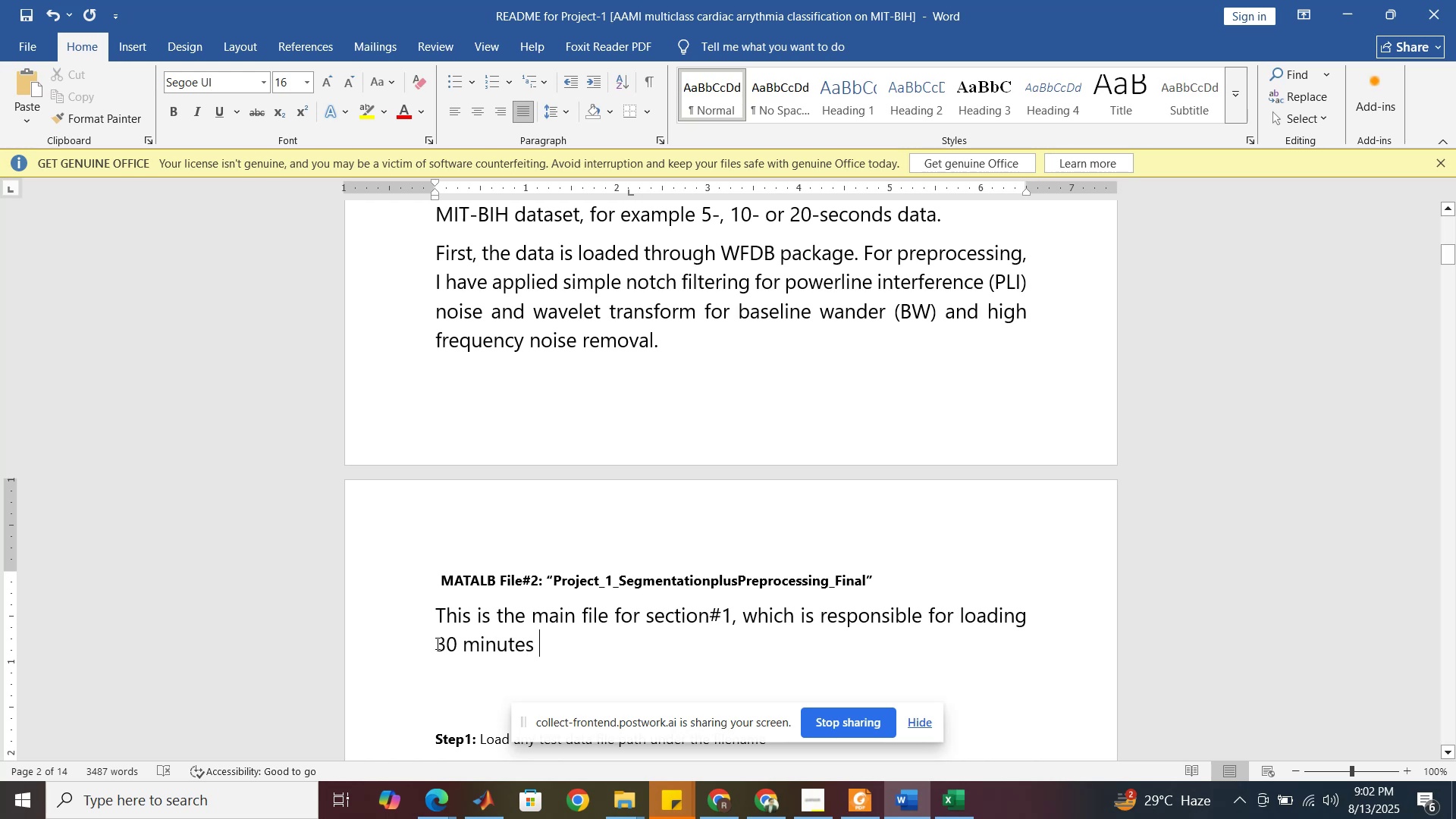 
wait(7.59)
 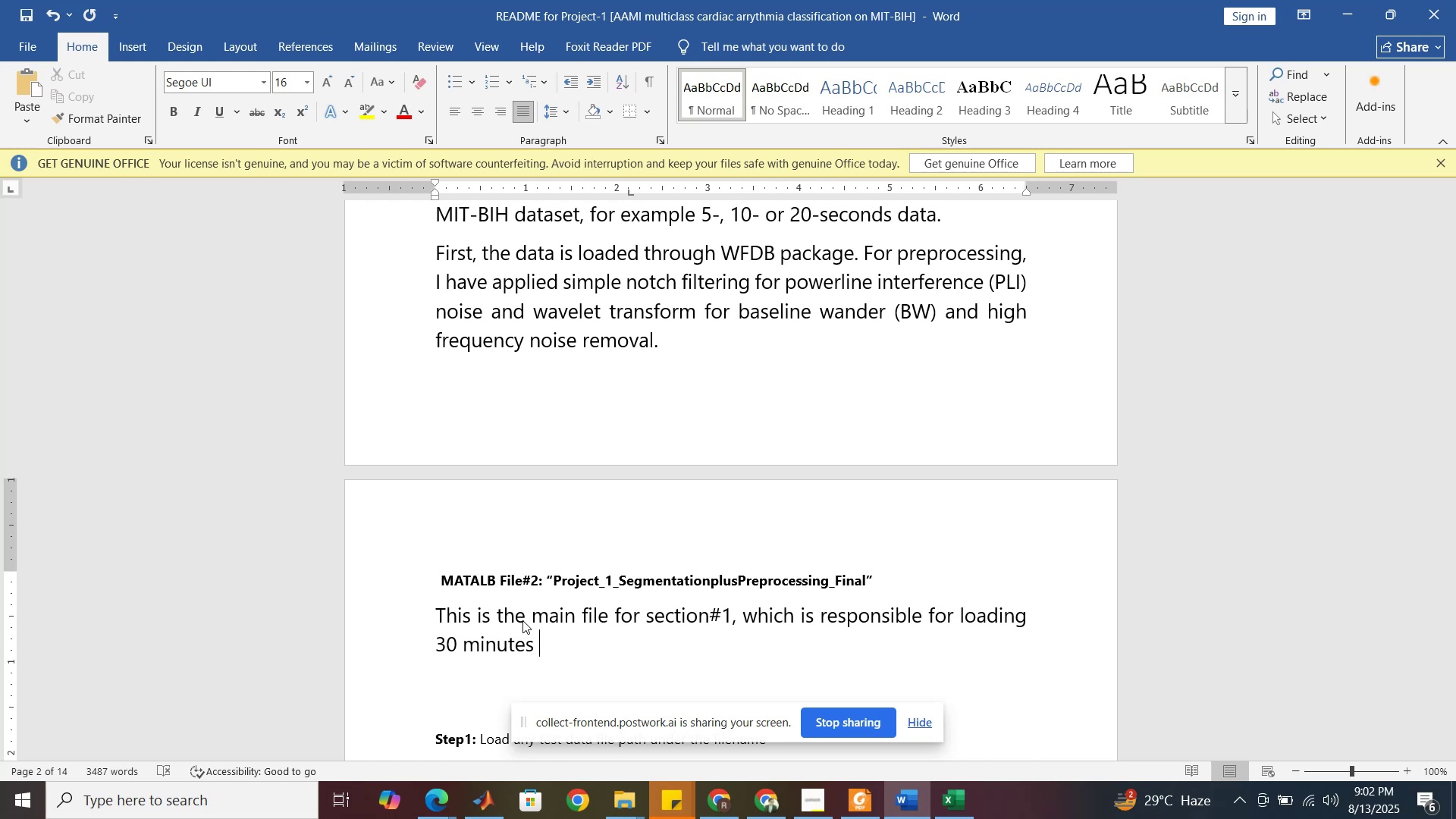 
left_click([437, 643])
 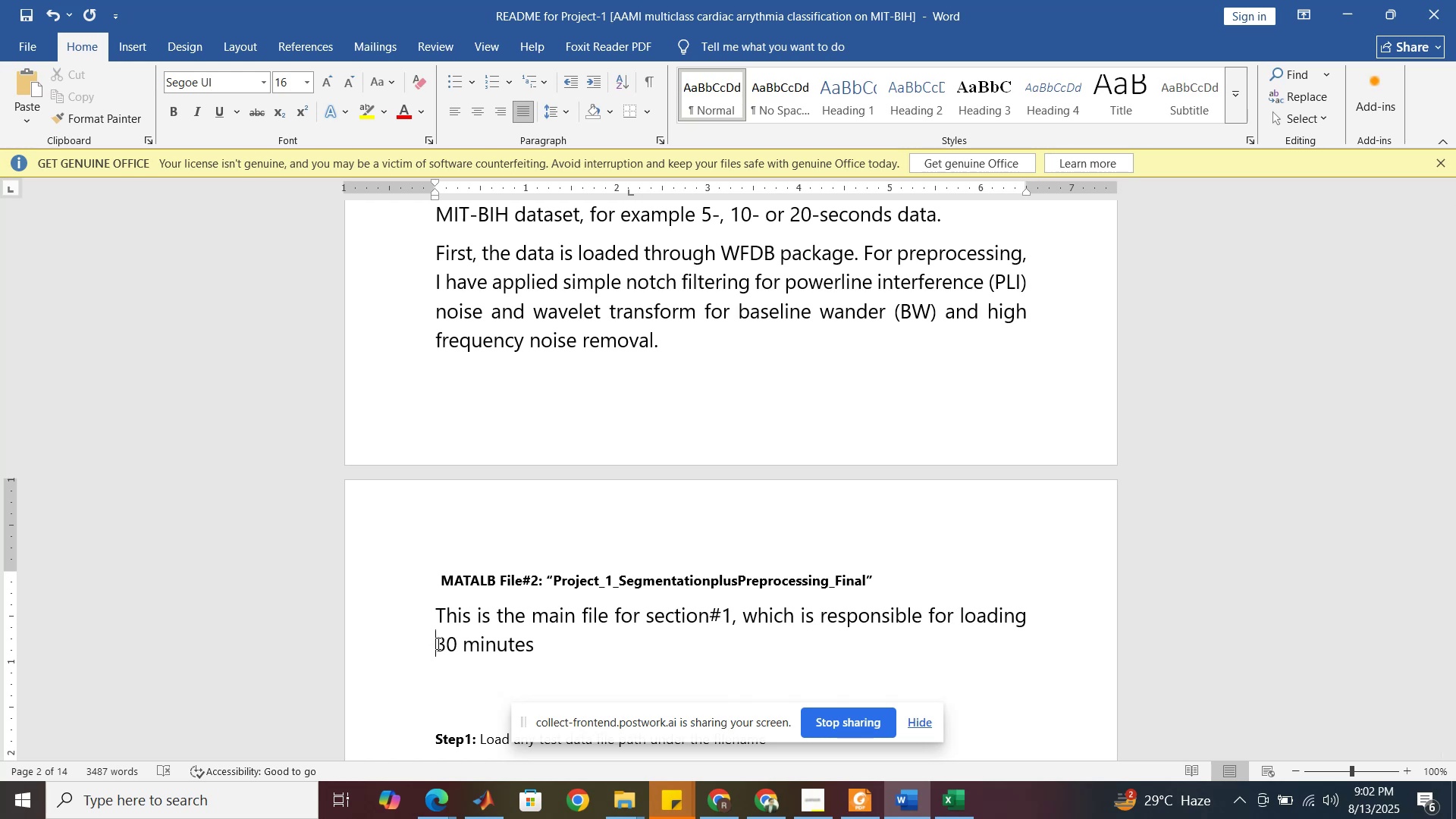 
wait(9.46)
 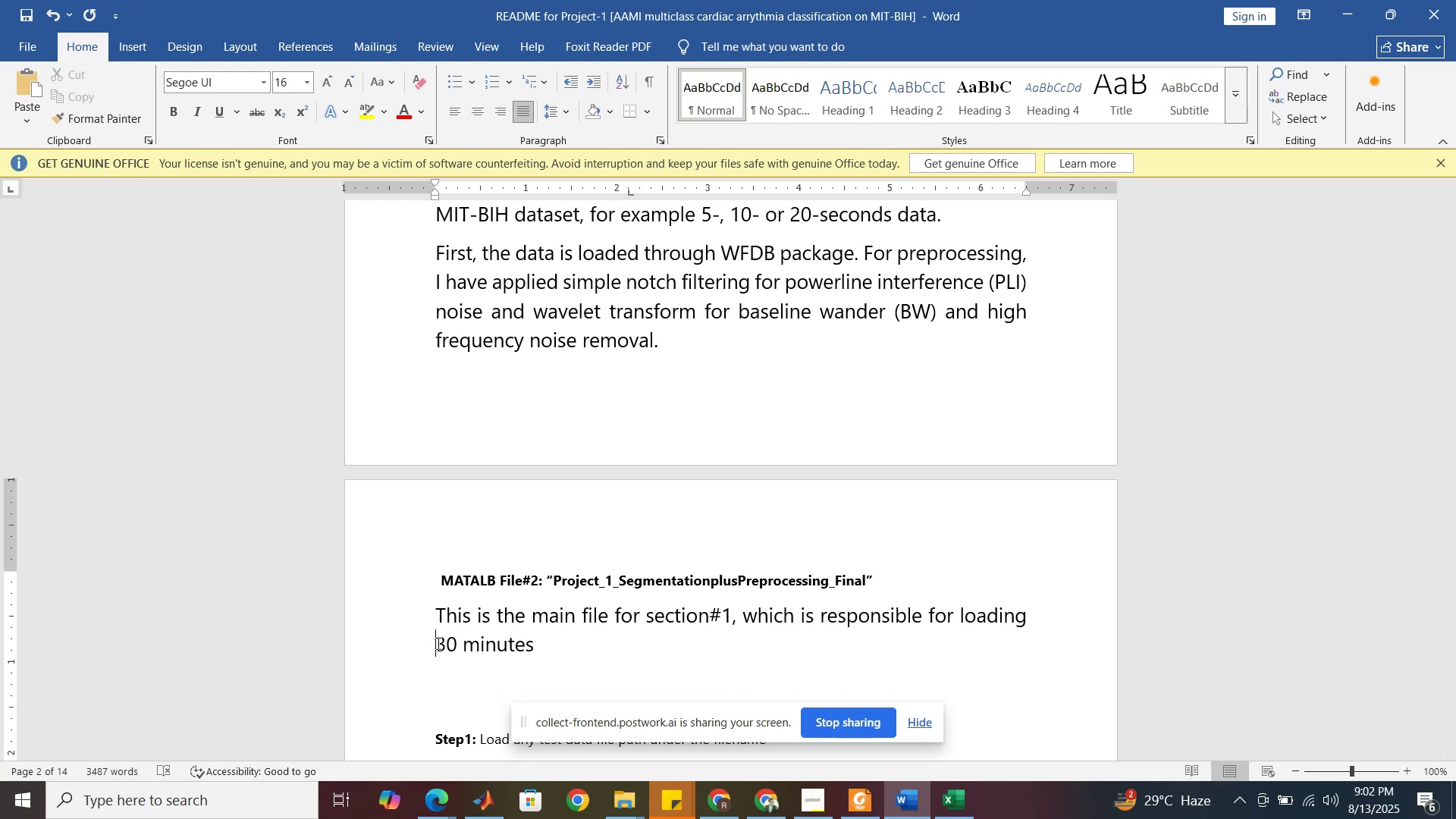 
left_click([574, 646])
 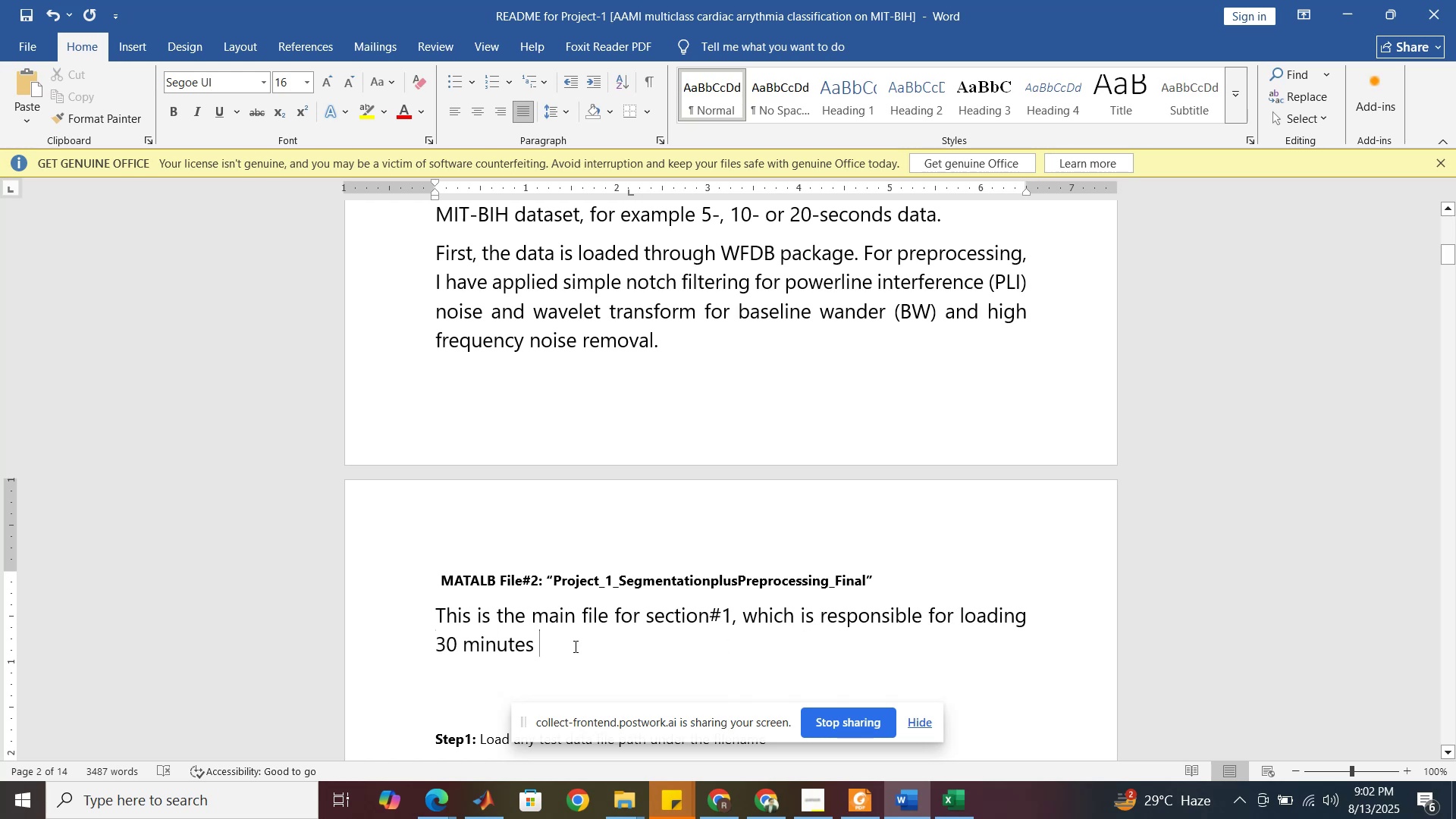 
type(data )
 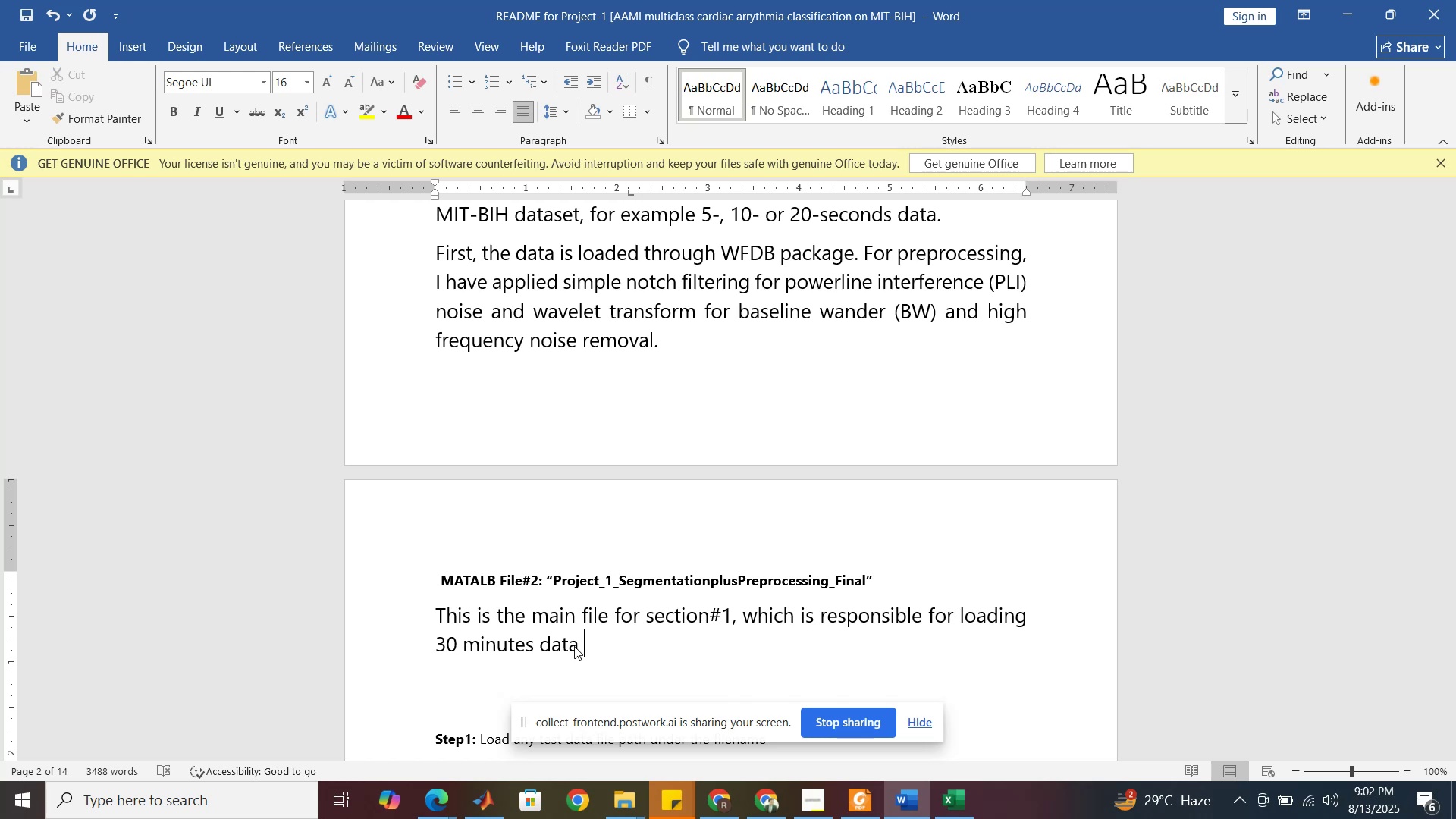 
wait(13.85)
 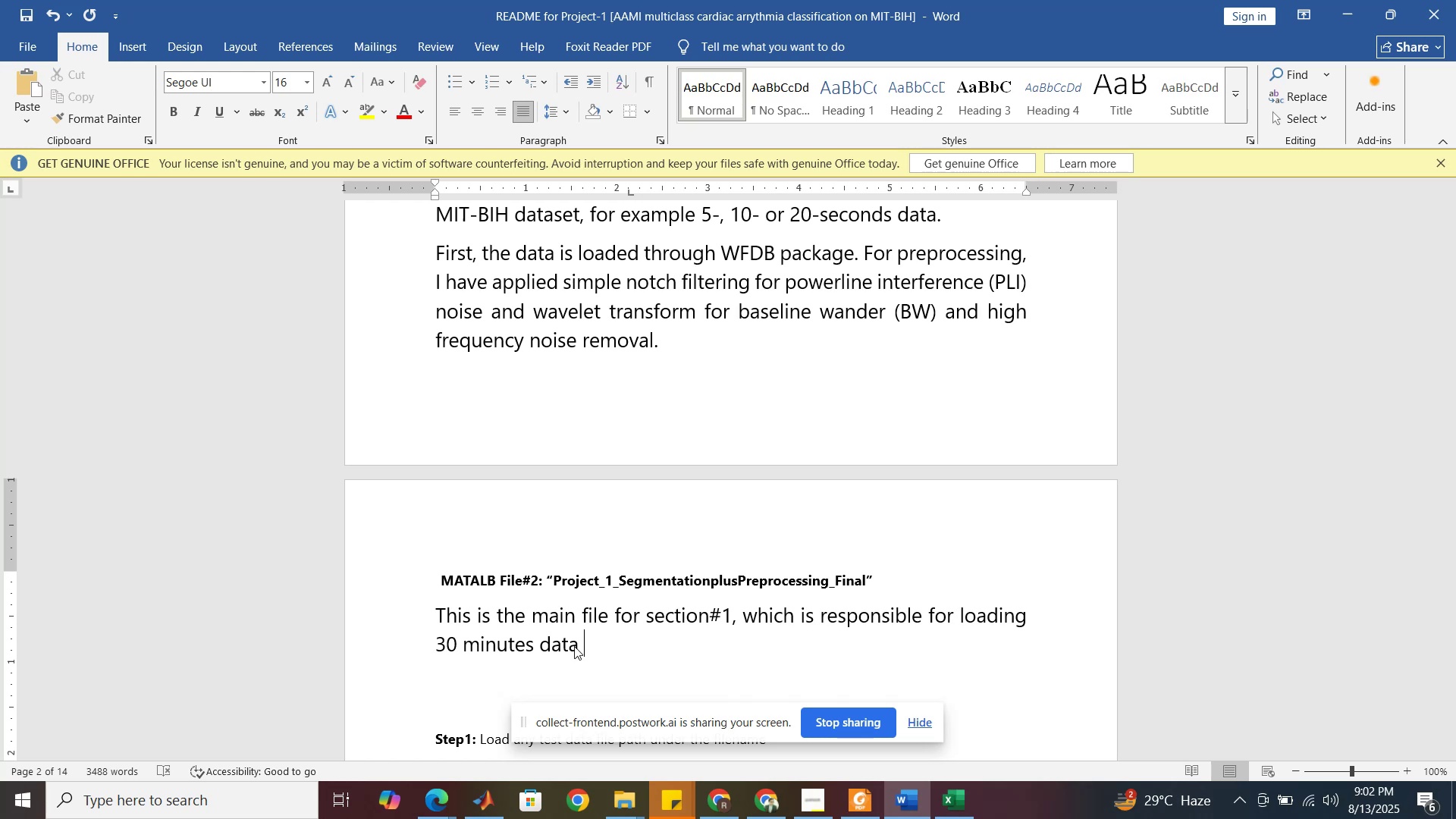 
key(Backspace)
key(Backspace)
key(Backspace)
key(Backspace)
key(Backspace)
type(datao)
key(Backspace)
type( of one subject at a time )
 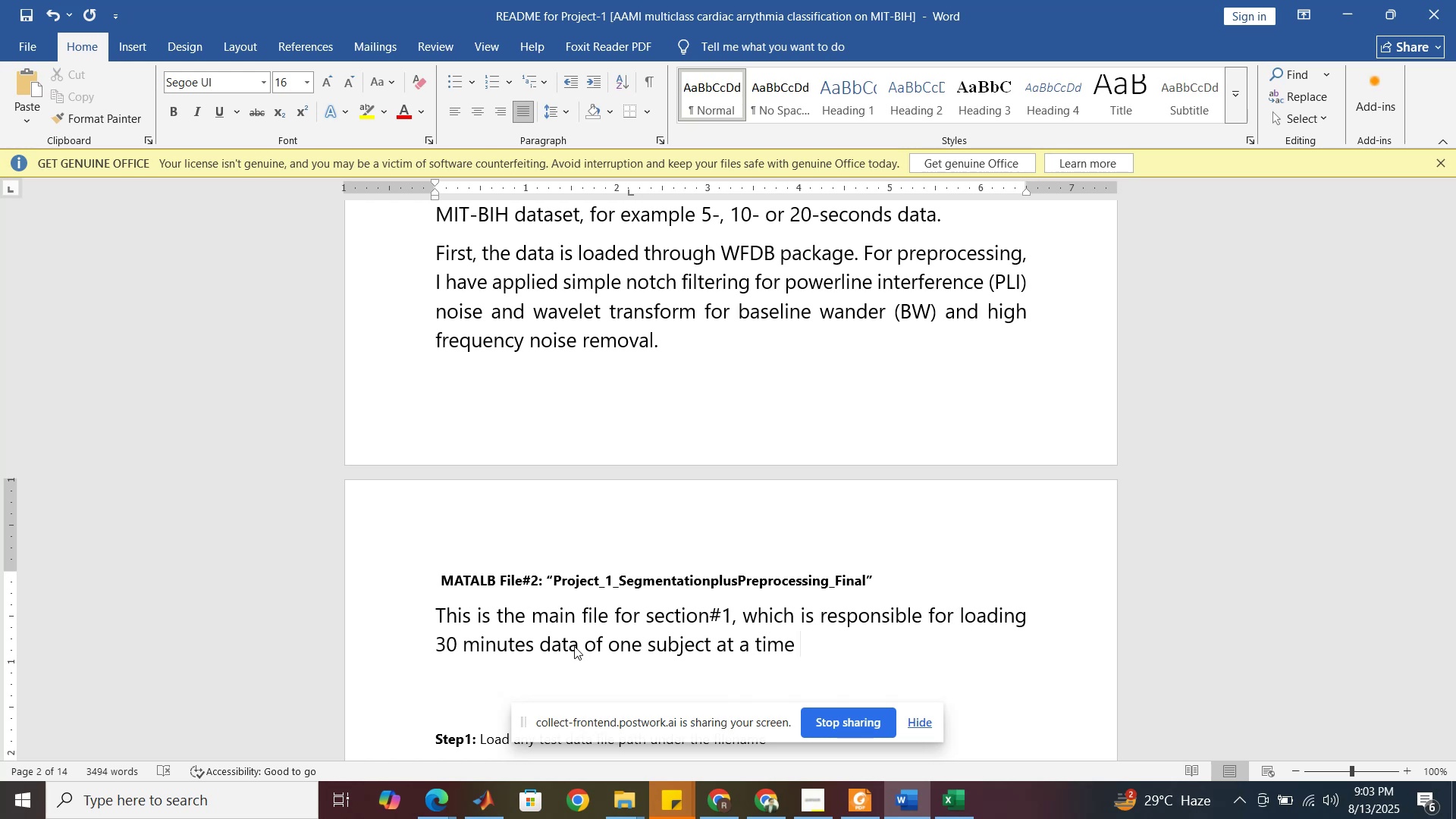 
wait(5.78)
 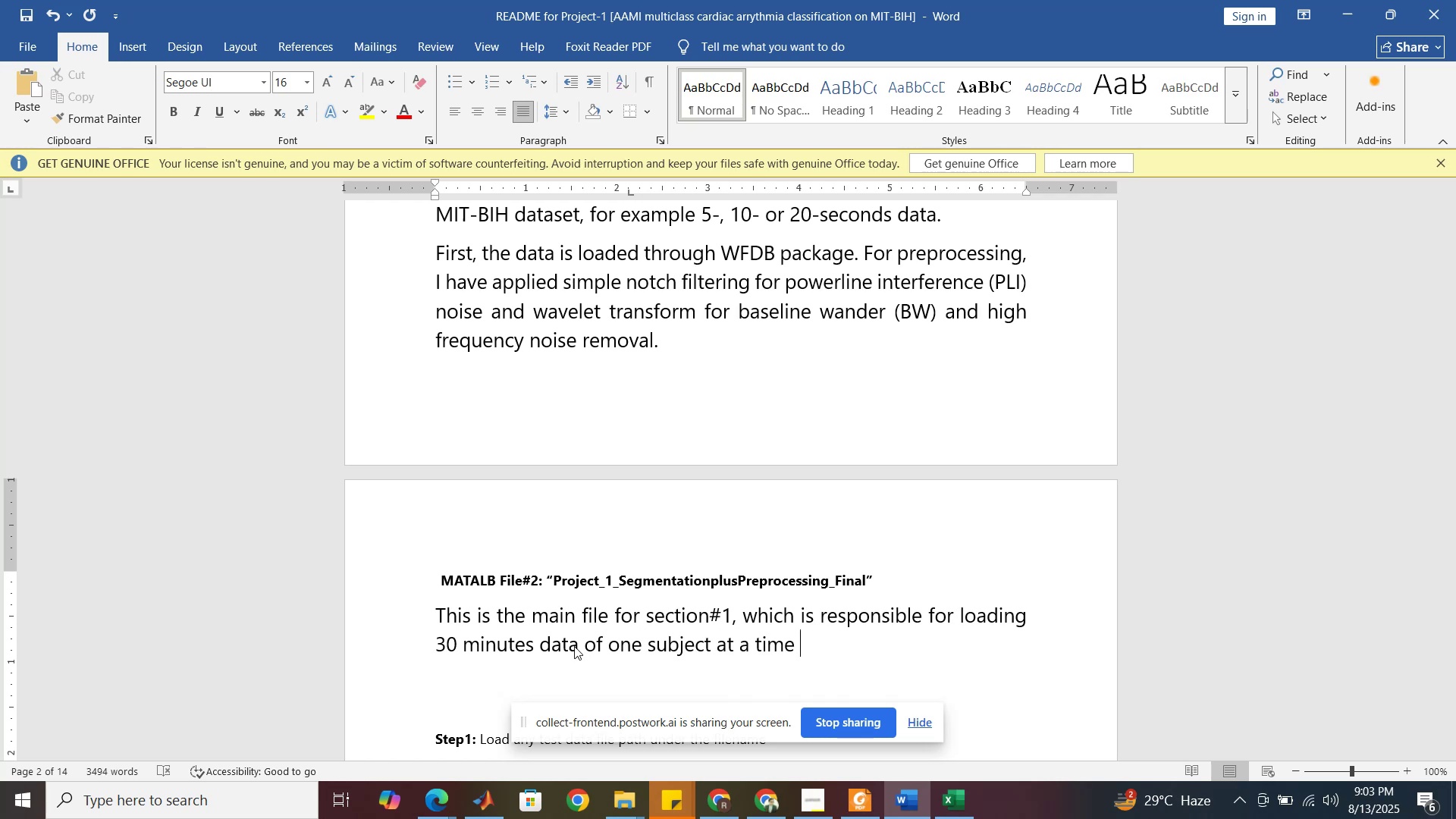 
key(Backspace)
 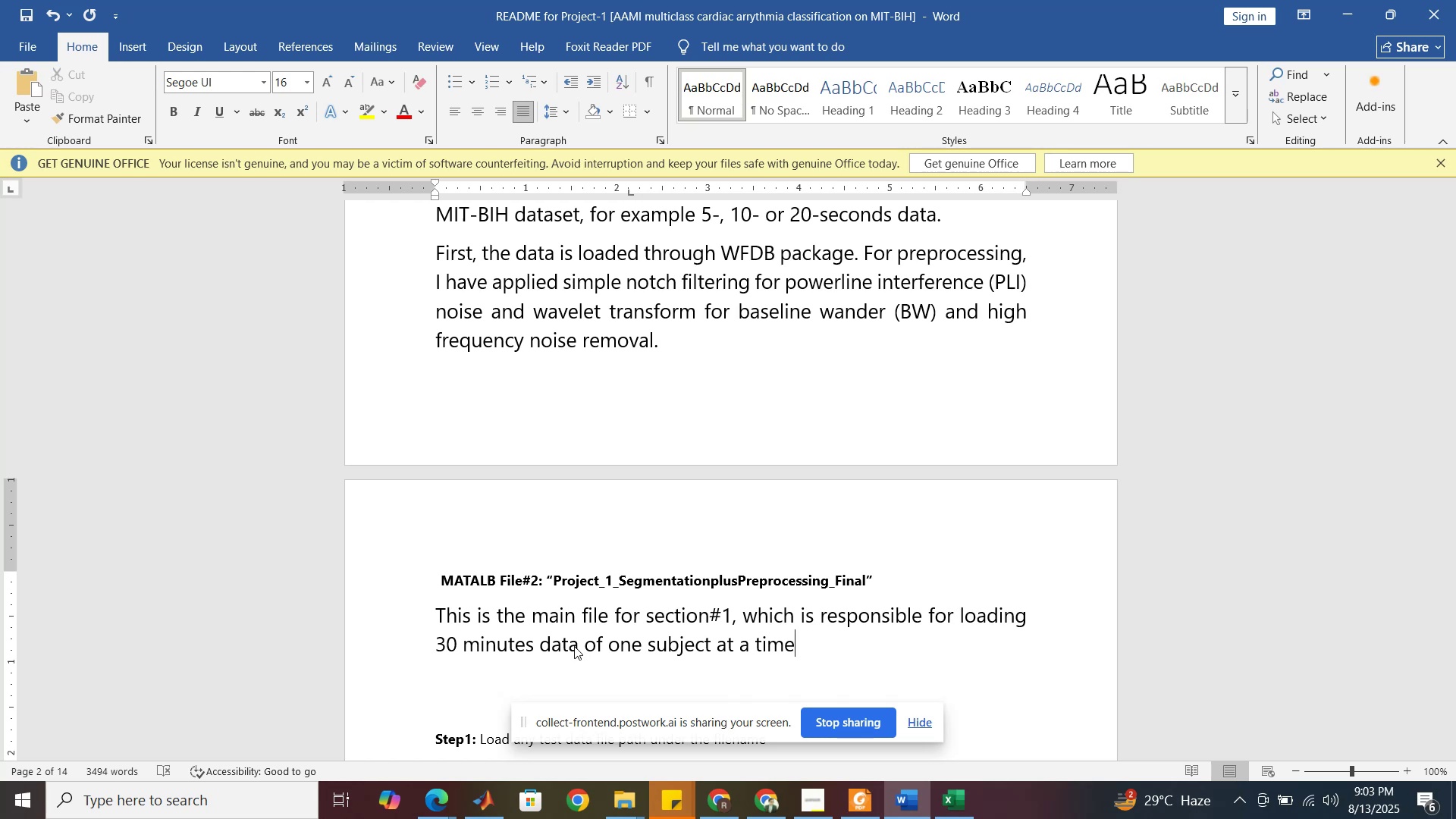 
wait(5.88)
 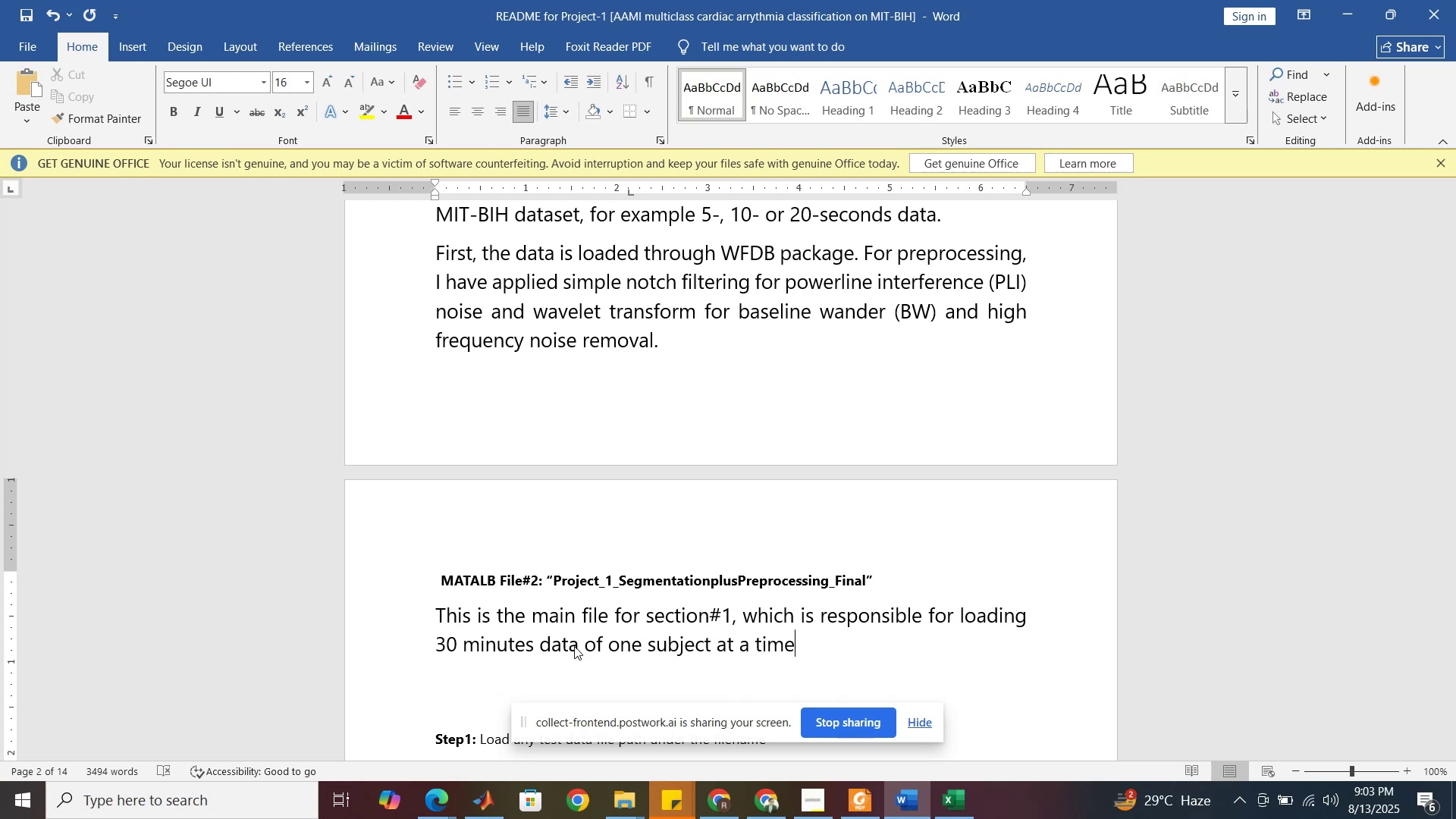 
double_click([579, 647])
 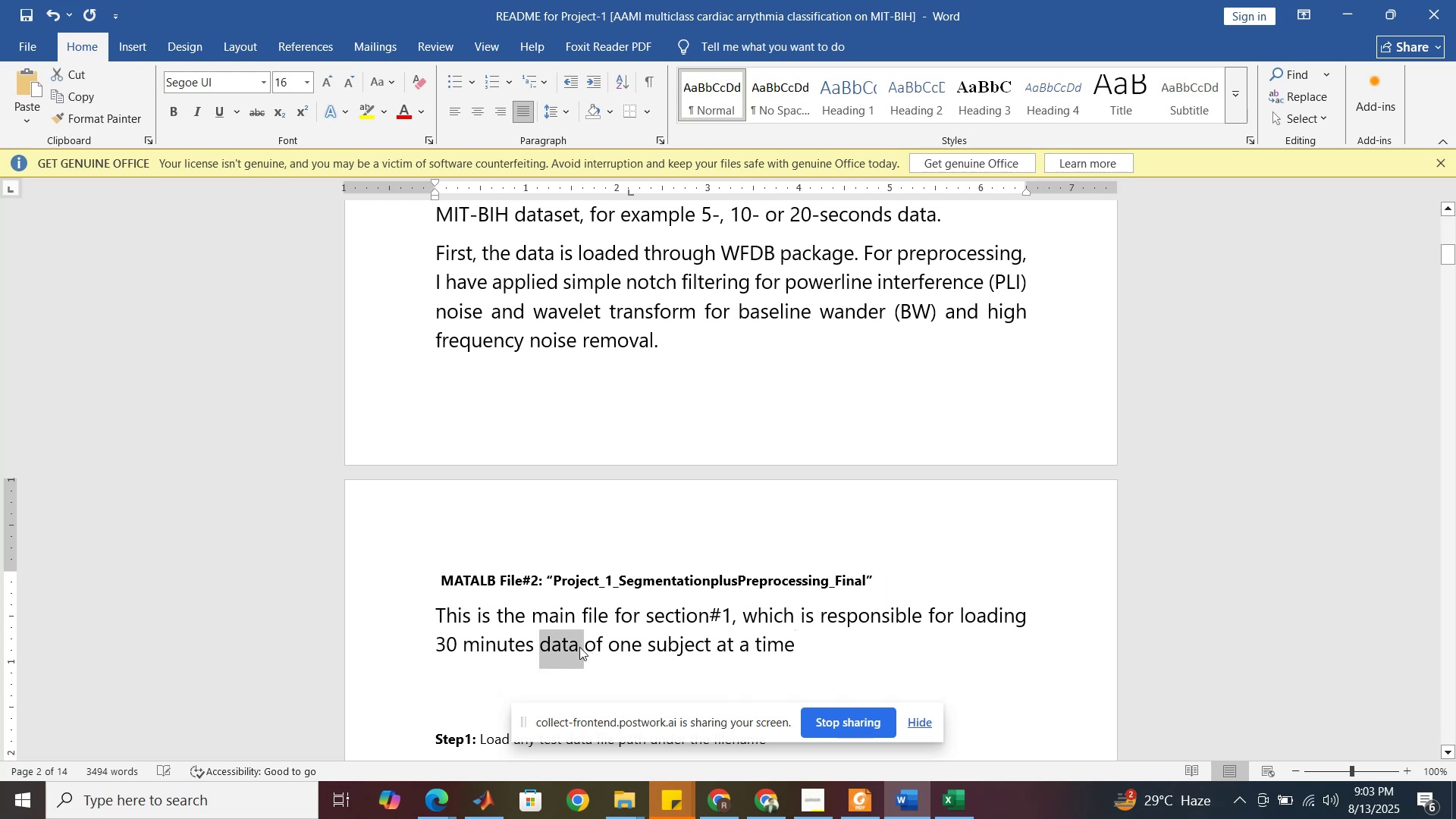 
triple_click([579, 647])
 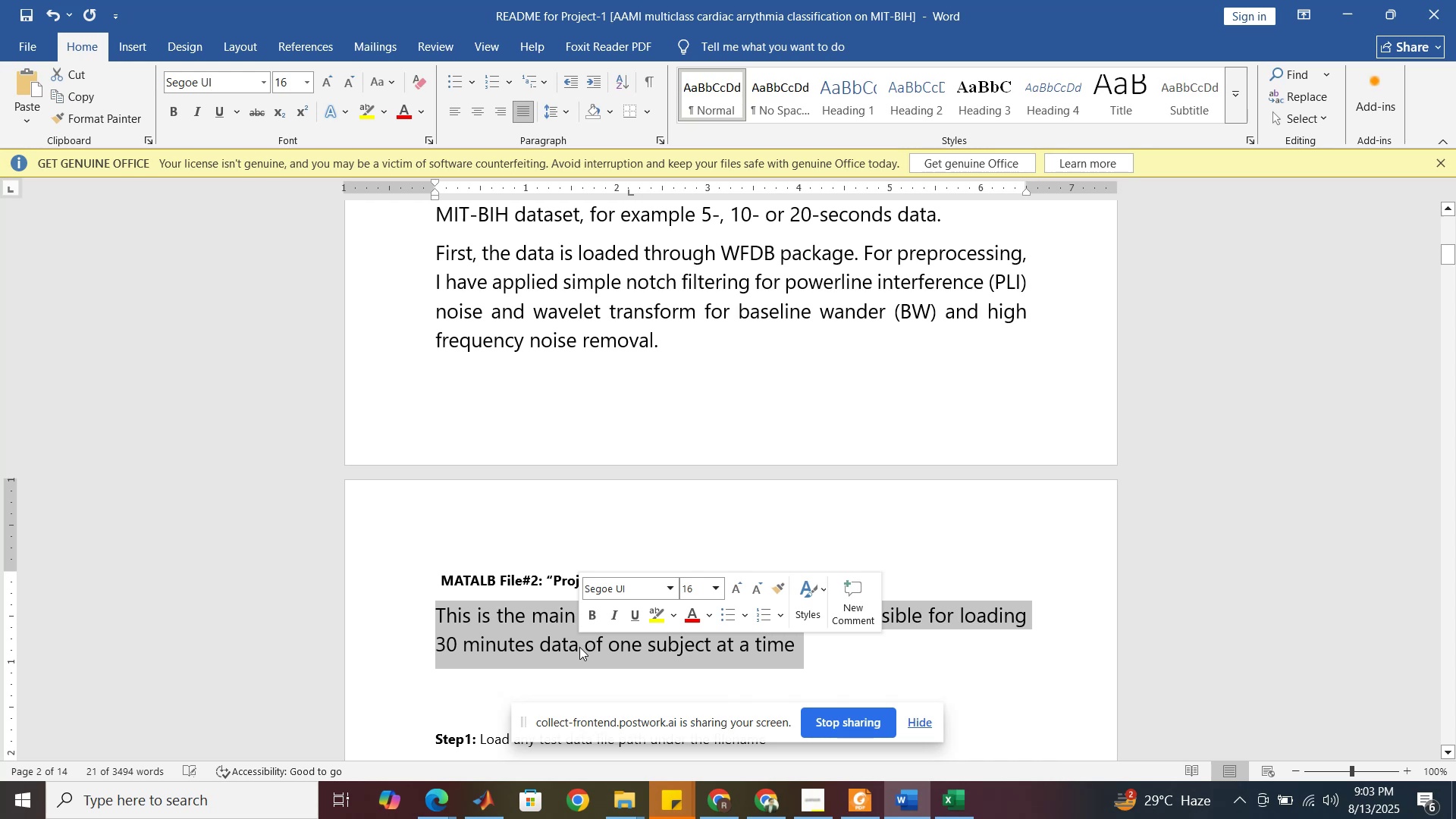 
left_click([579, 647])
 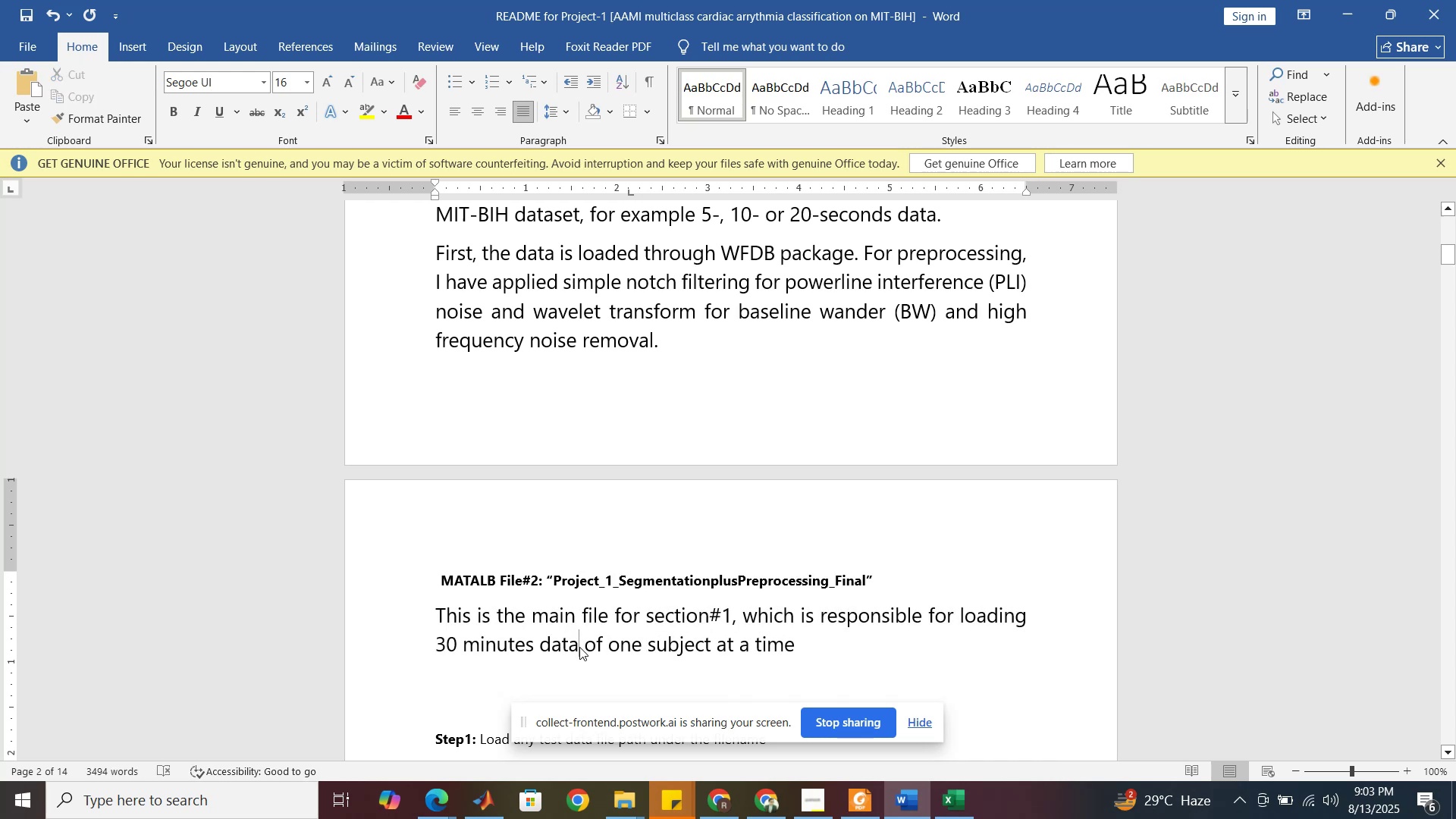 
type( ())
 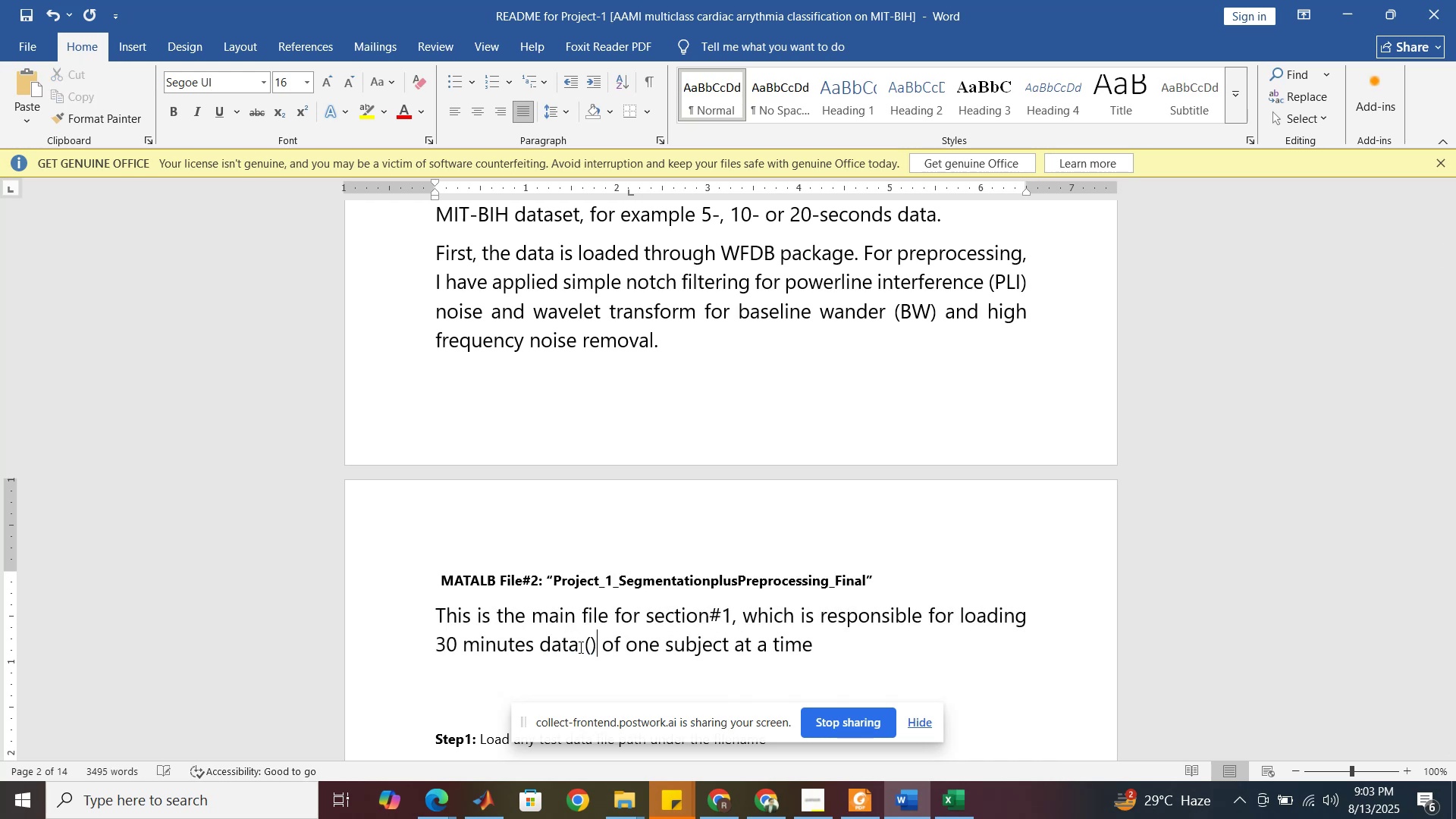 
key(ArrowLeft)
 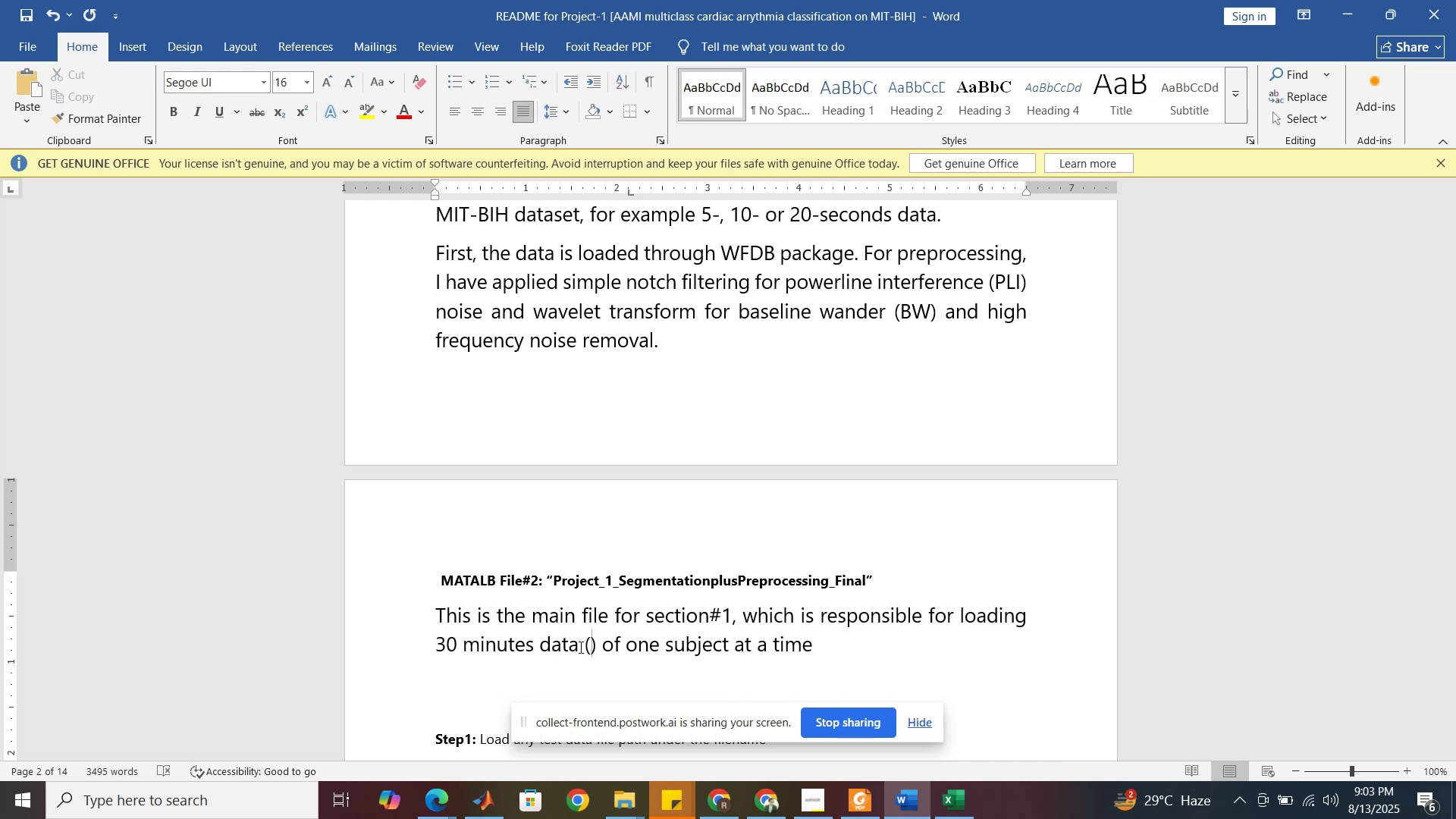 
type(as mentioned in base paper)
 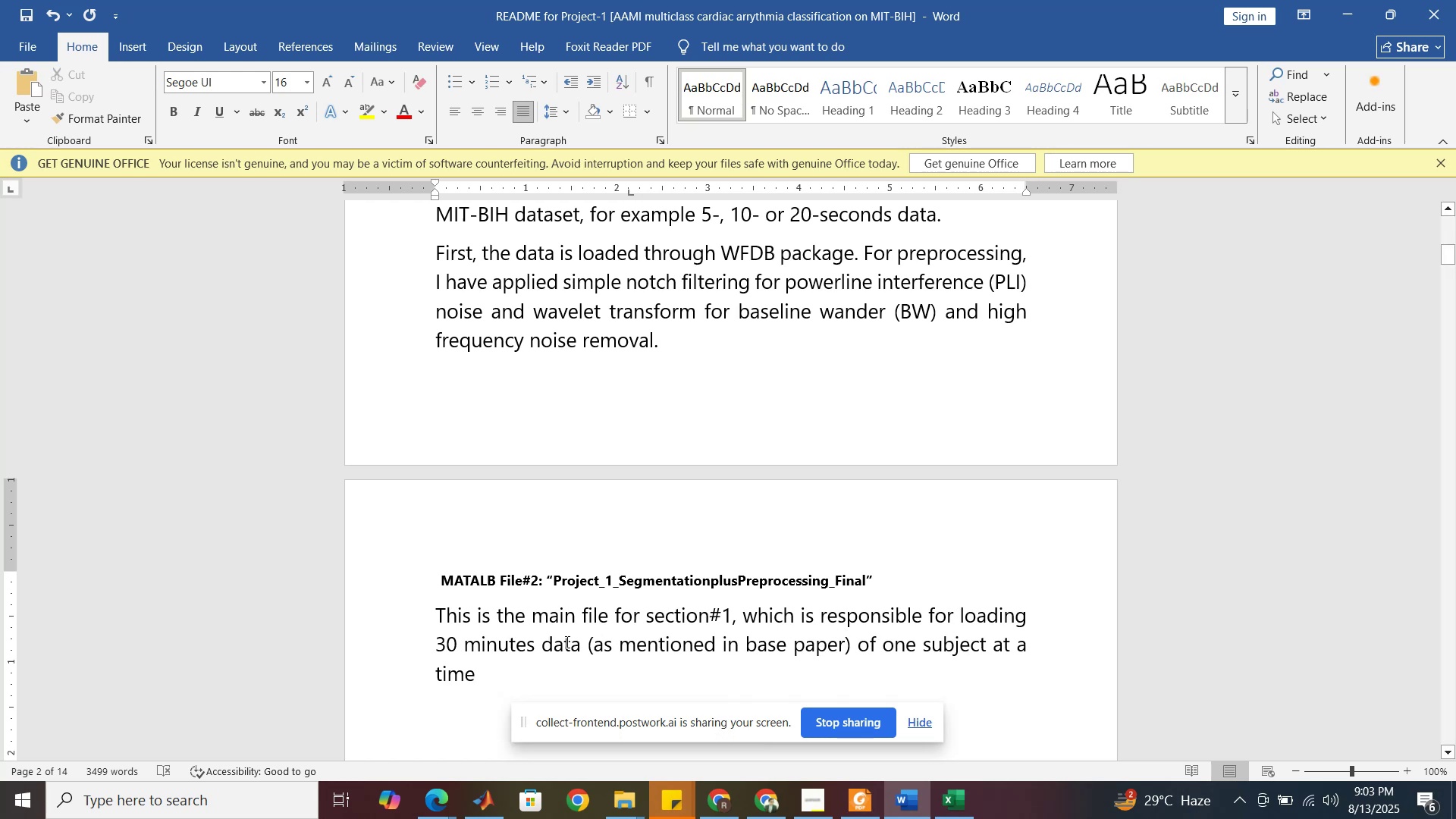 
left_click([795, 650])
 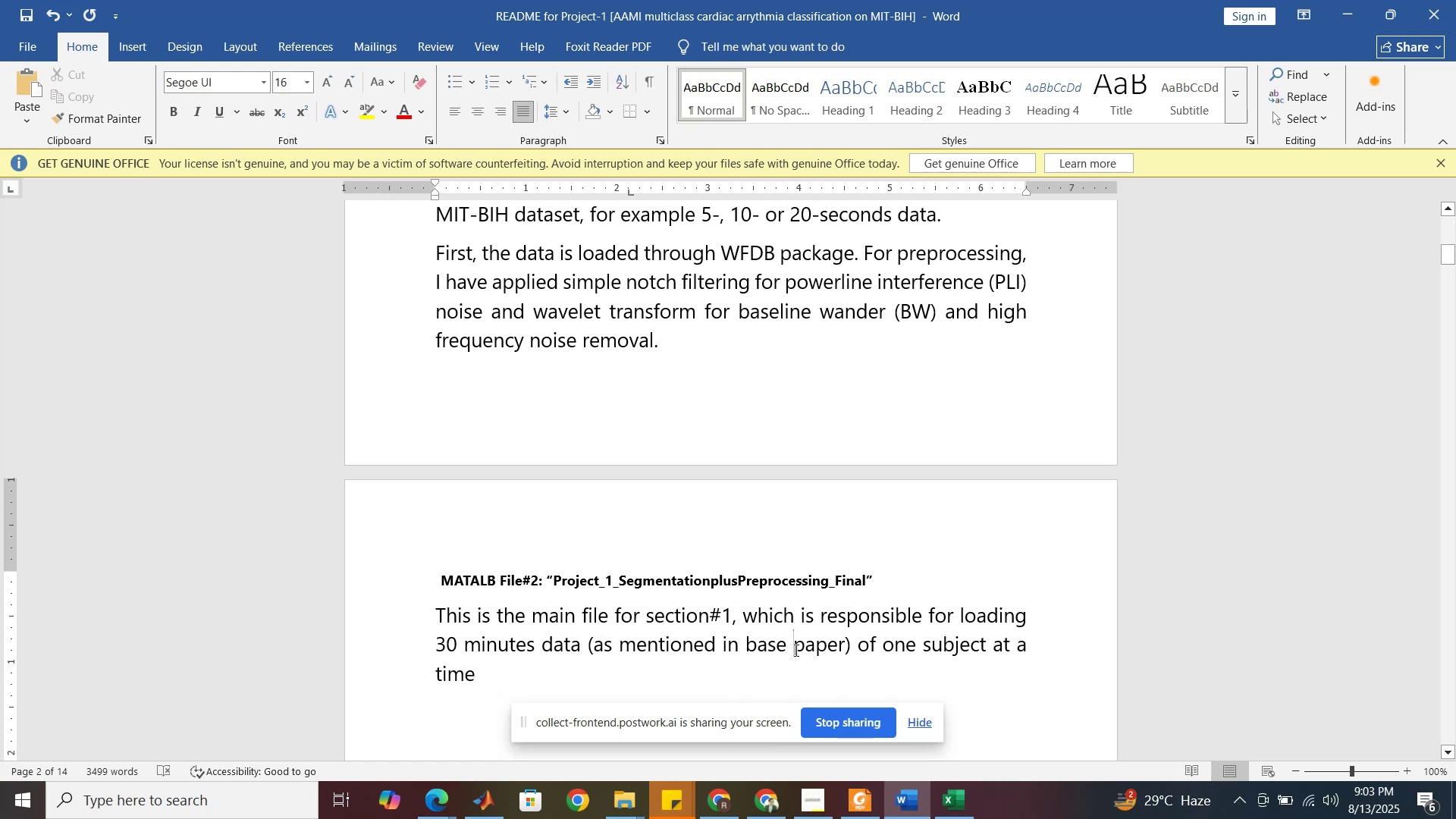 
key(Backspace)
 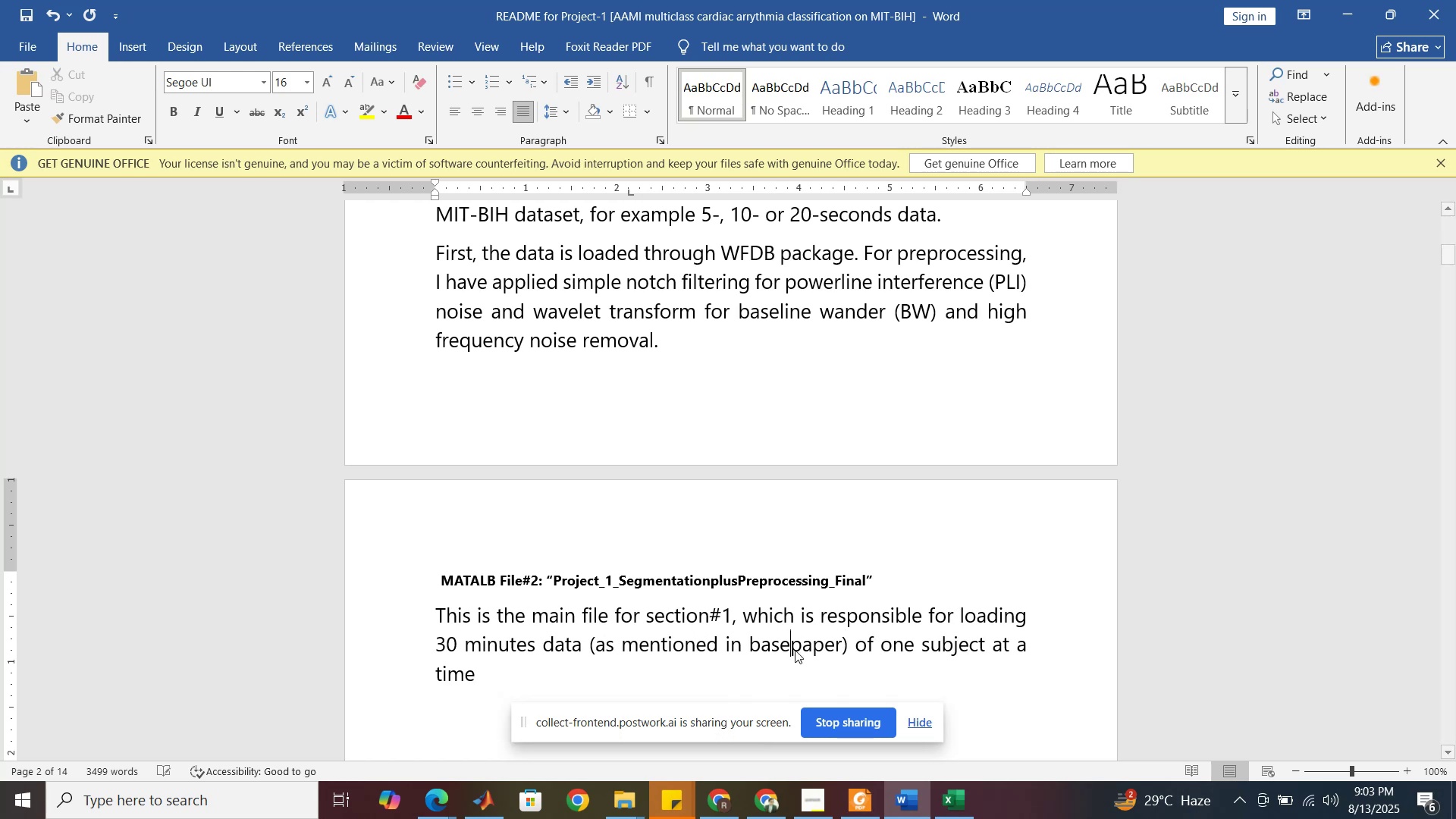 
key(Minus)
 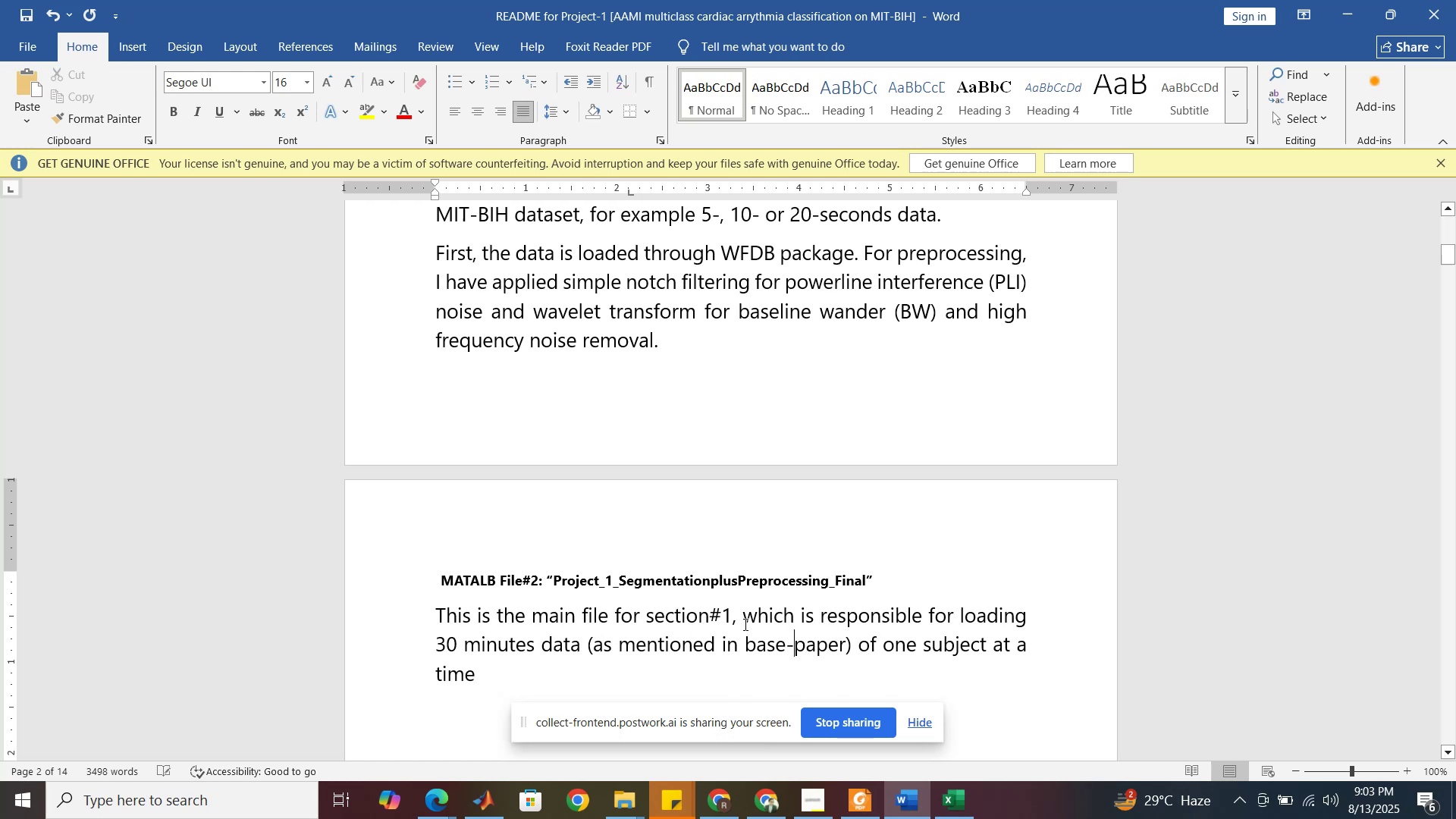 
scroll: coordinate [704, 606], scroll_direction: down, amount: 2.0
 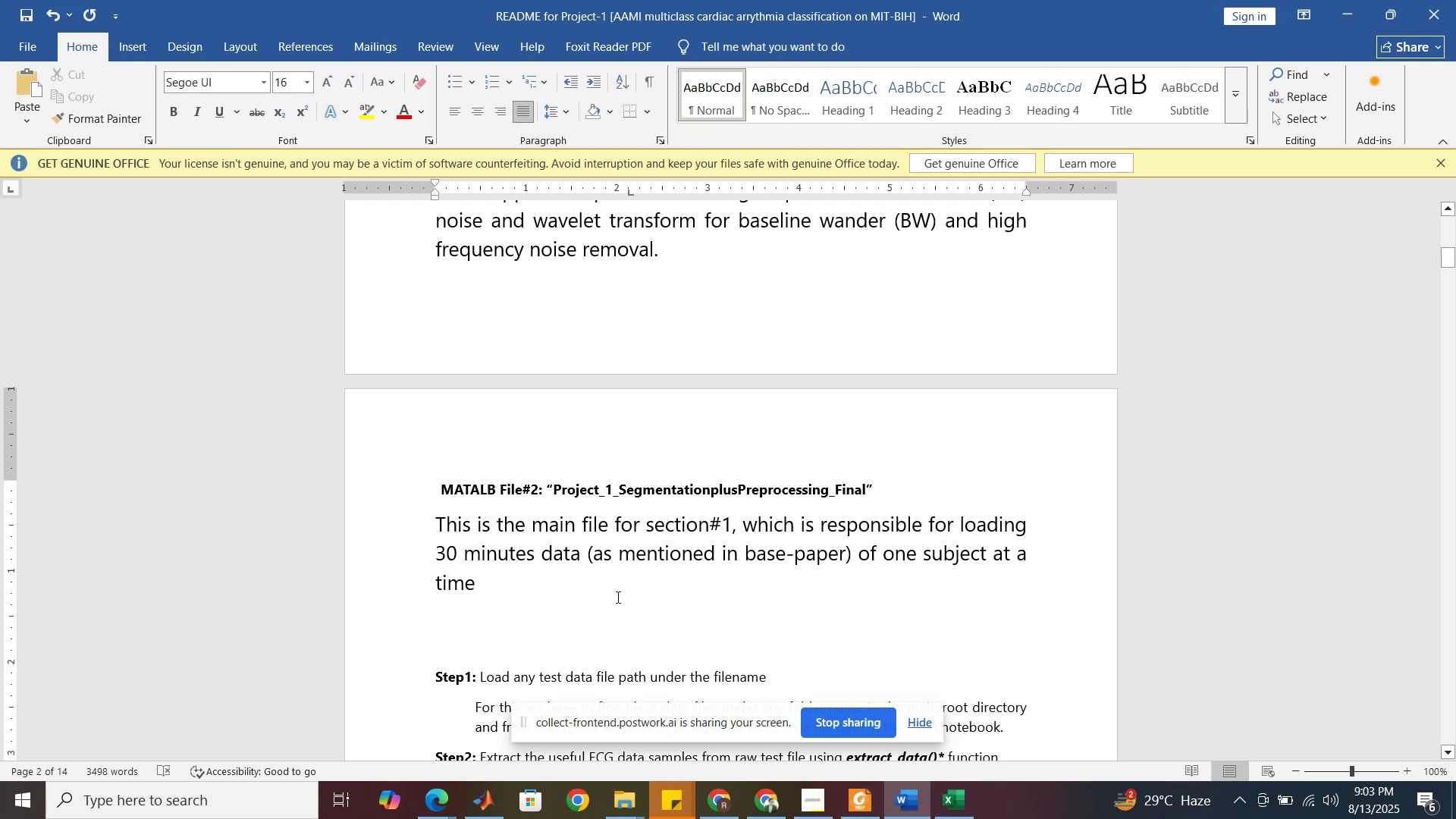 
wait(5.33)
 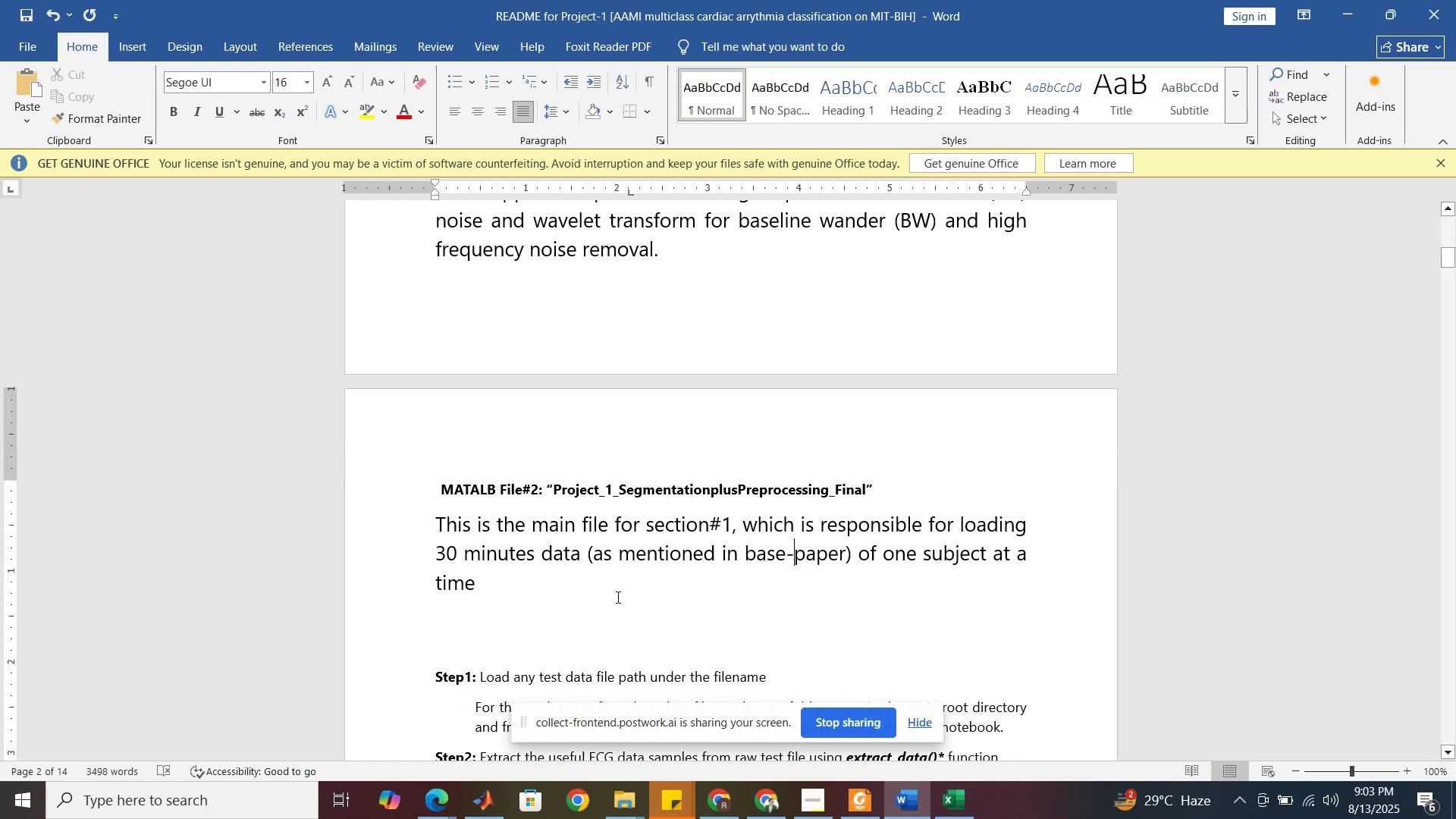 
left_click([578, 592])
 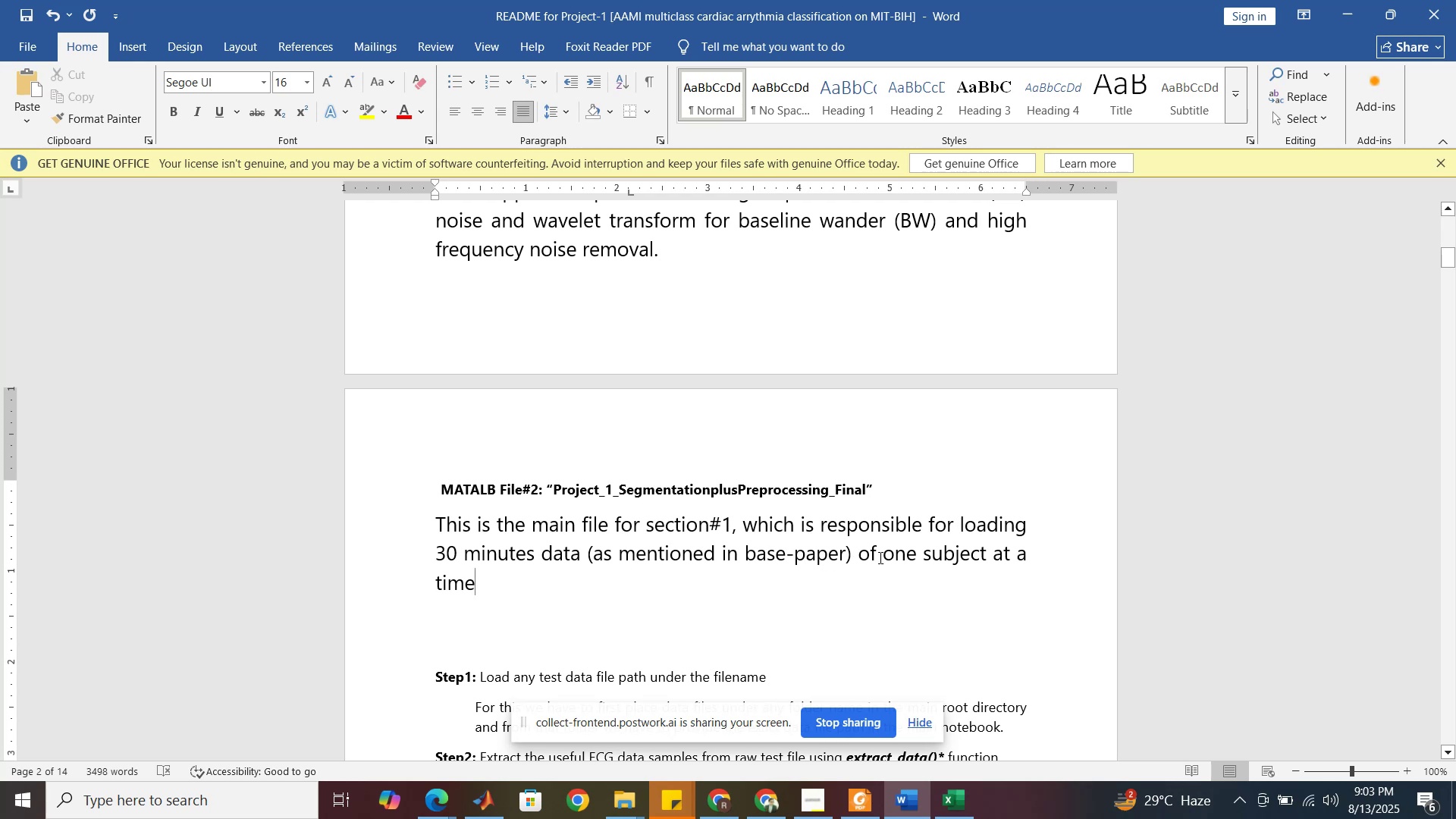 
wait(8.3)
 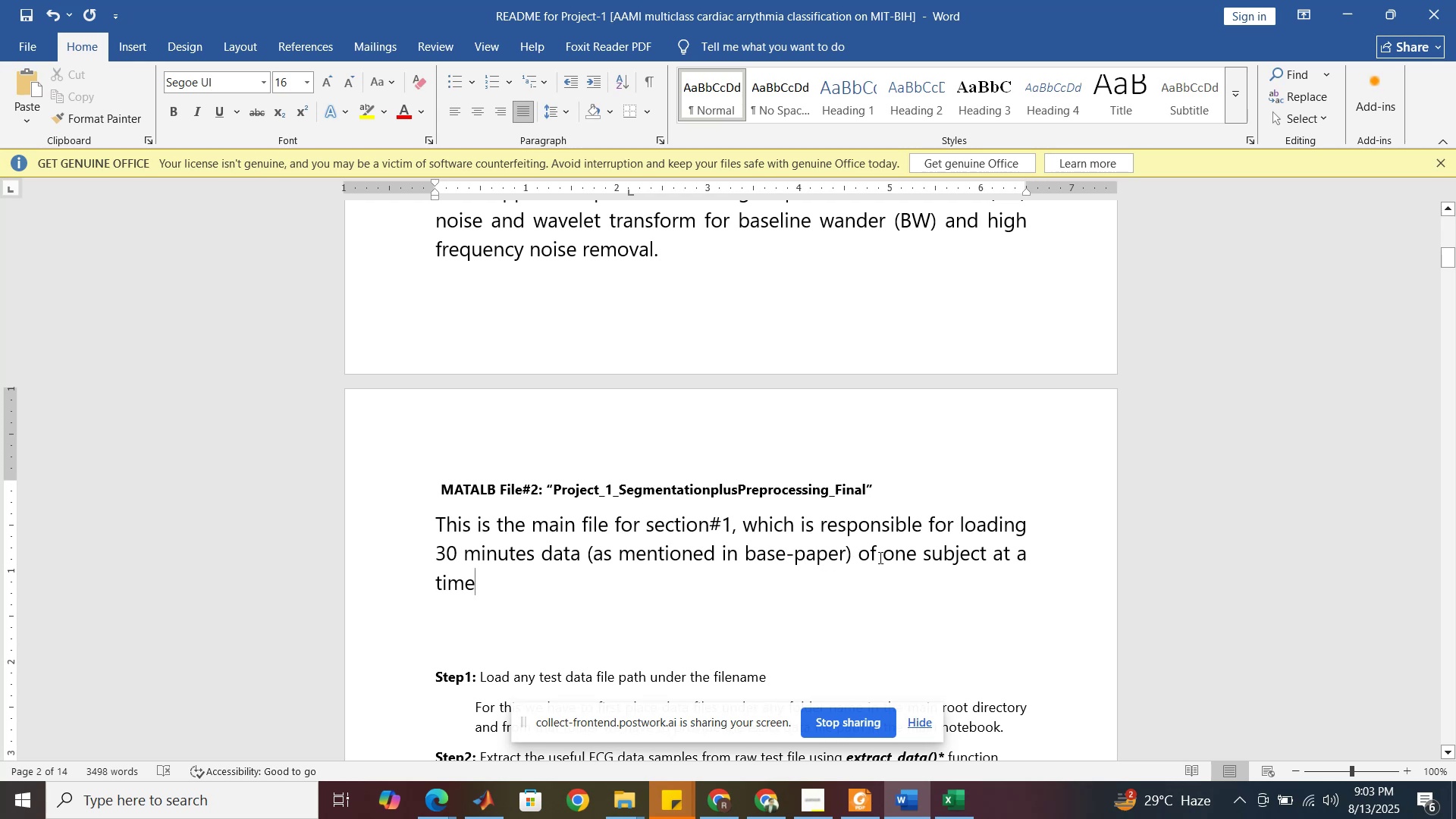 
key(Period)
 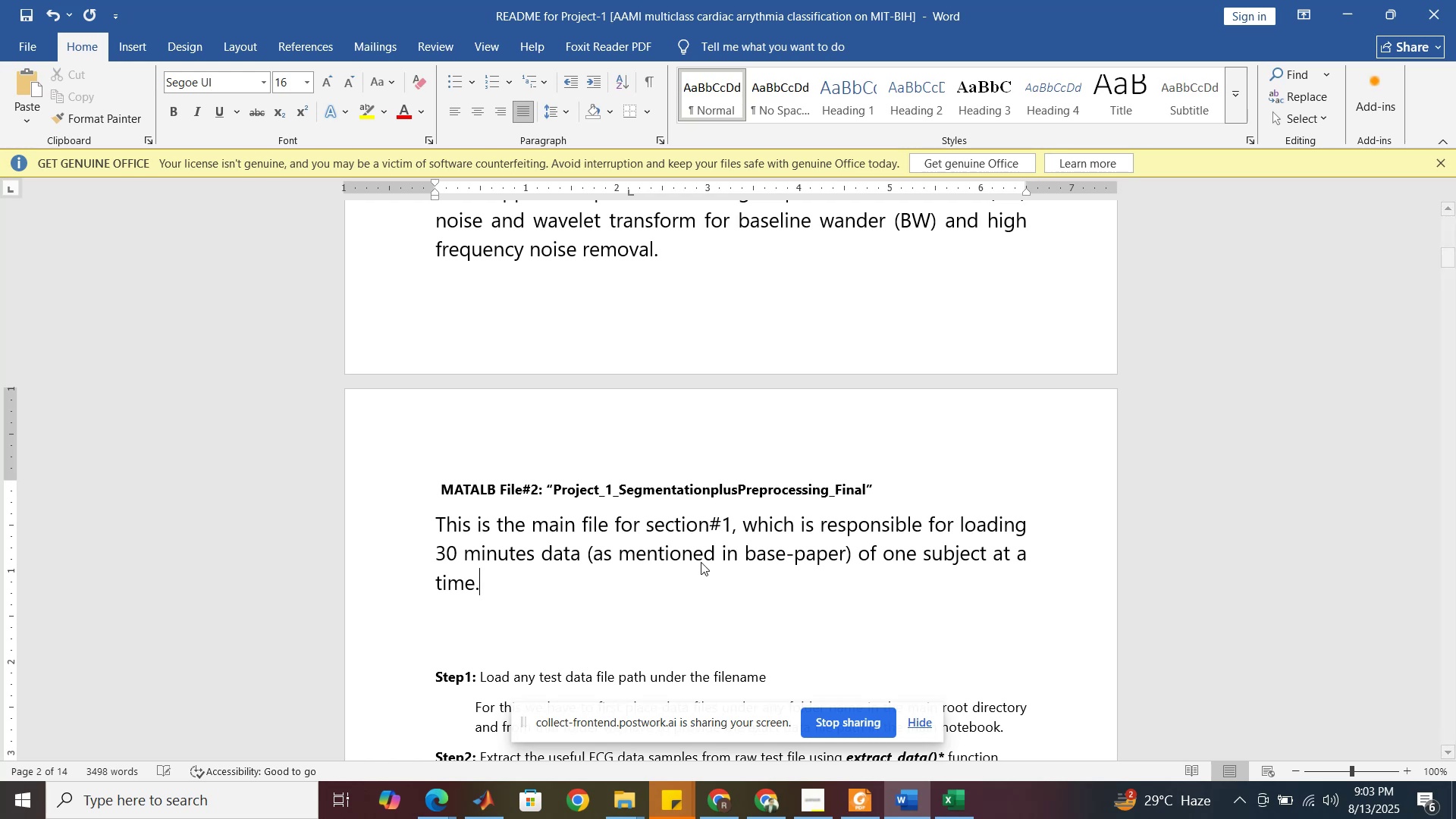 
key(Space)
 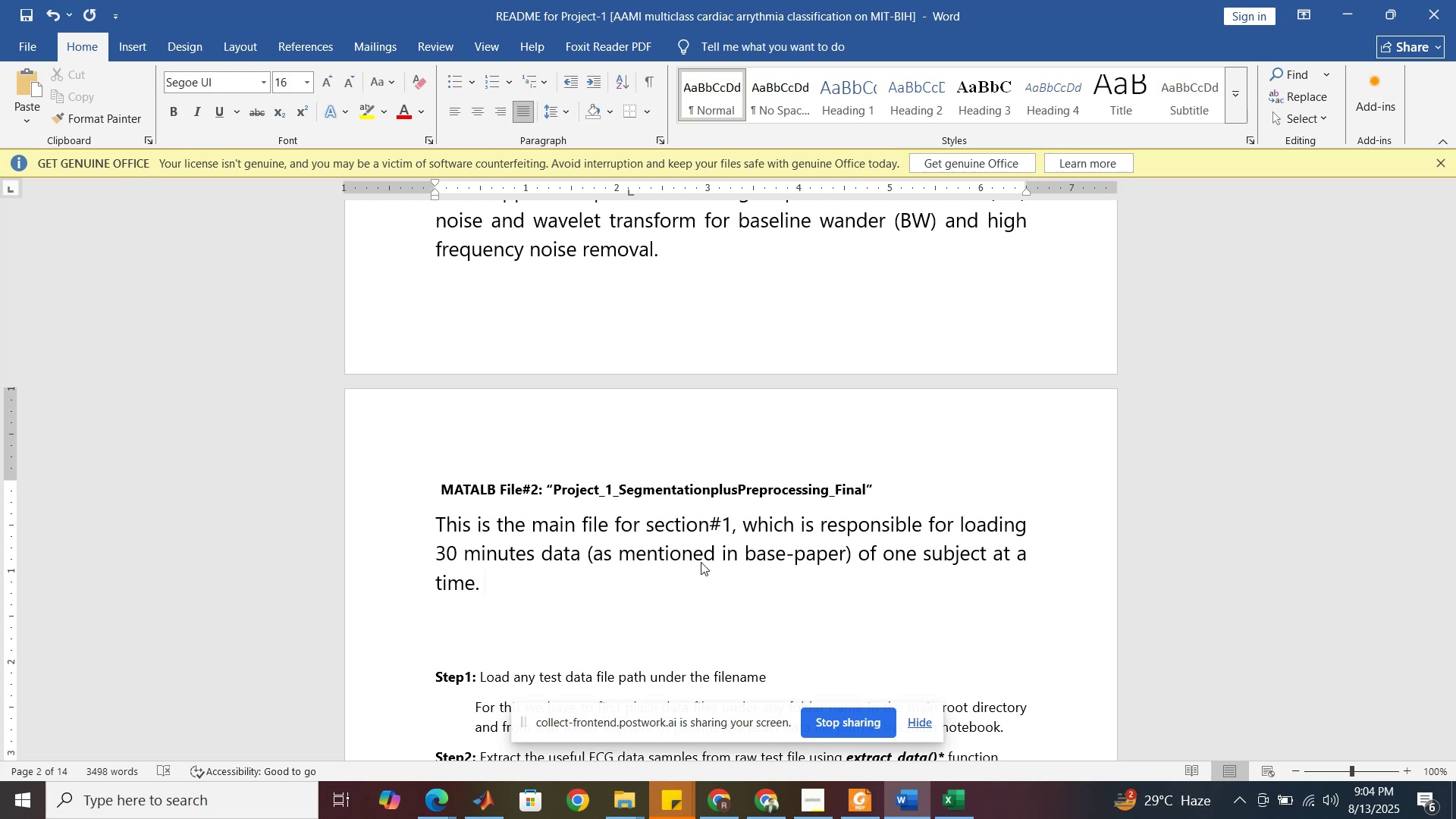 
wait(9.96)
 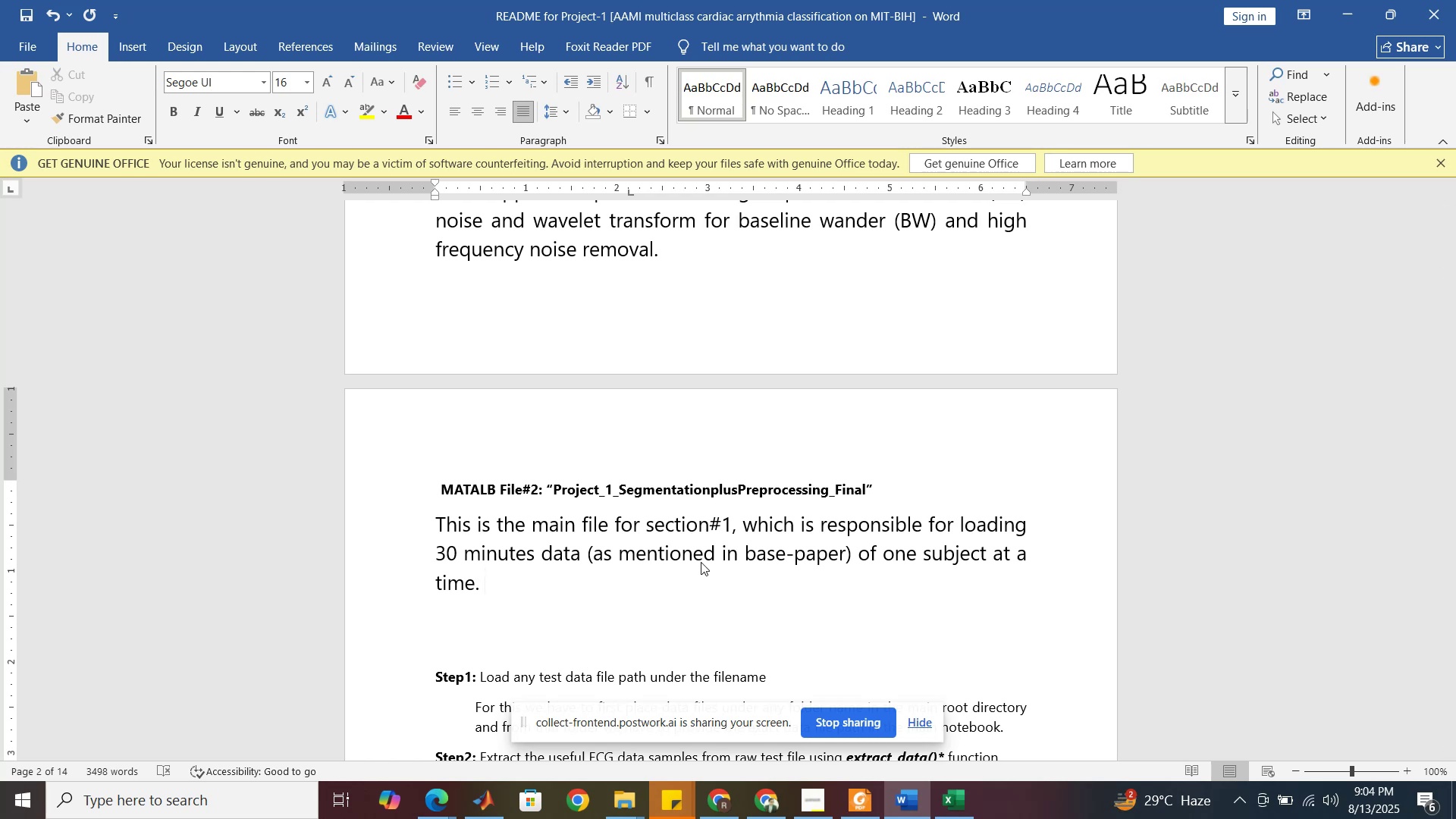 
type(After that )
key(Backspace)
type(, it will preprocess )
 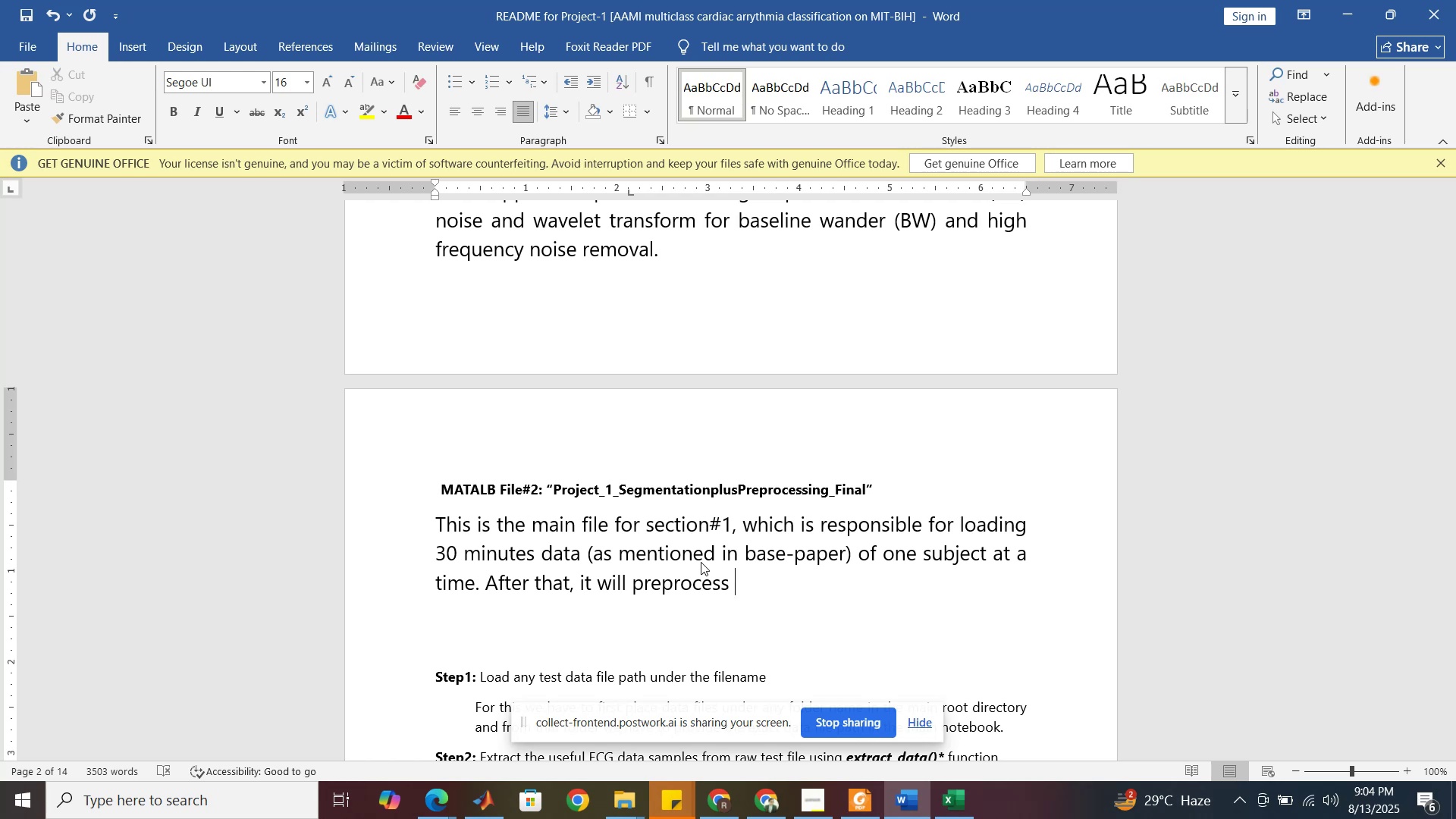 
wait(7.68)
 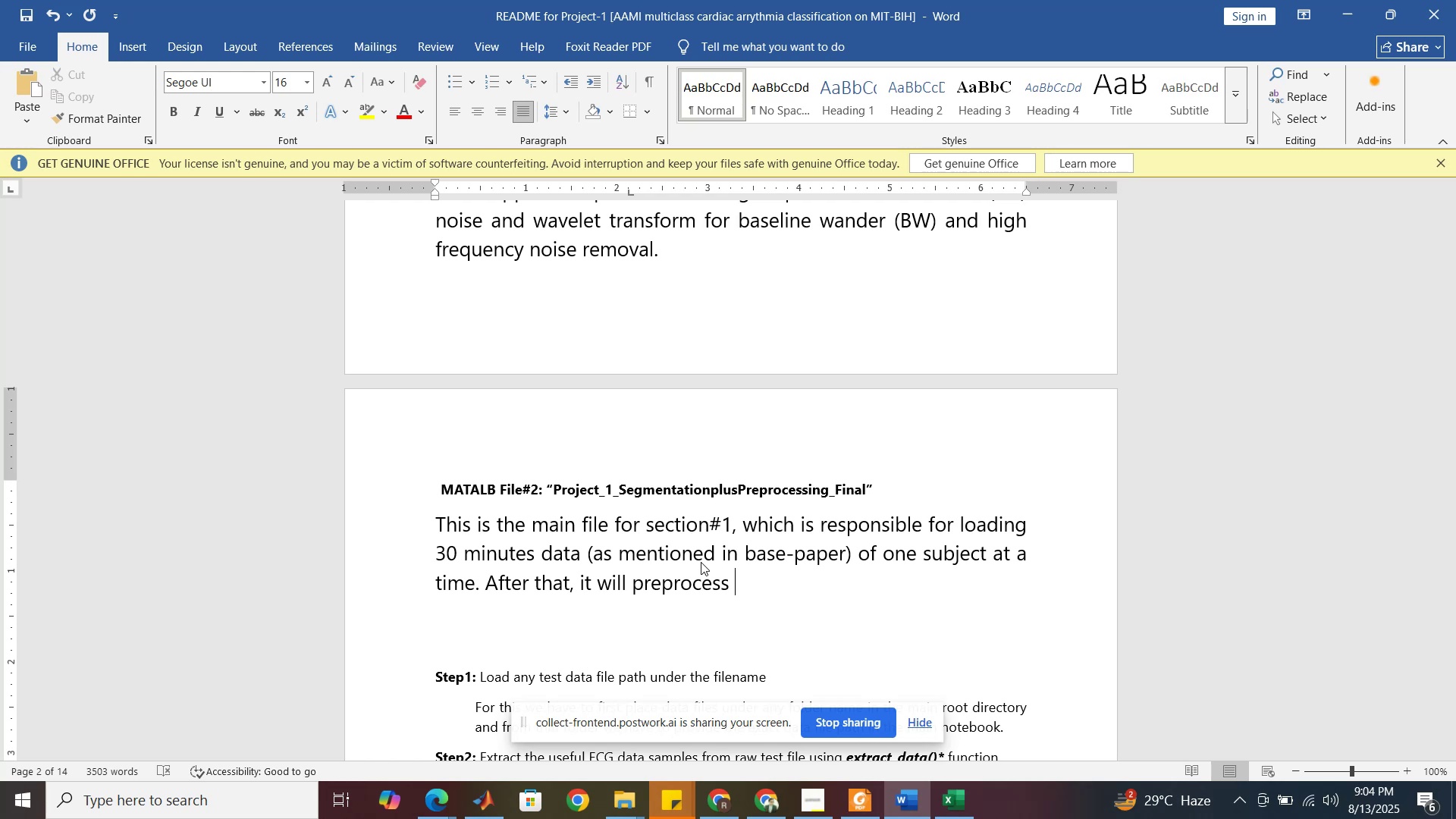 
type(the )
 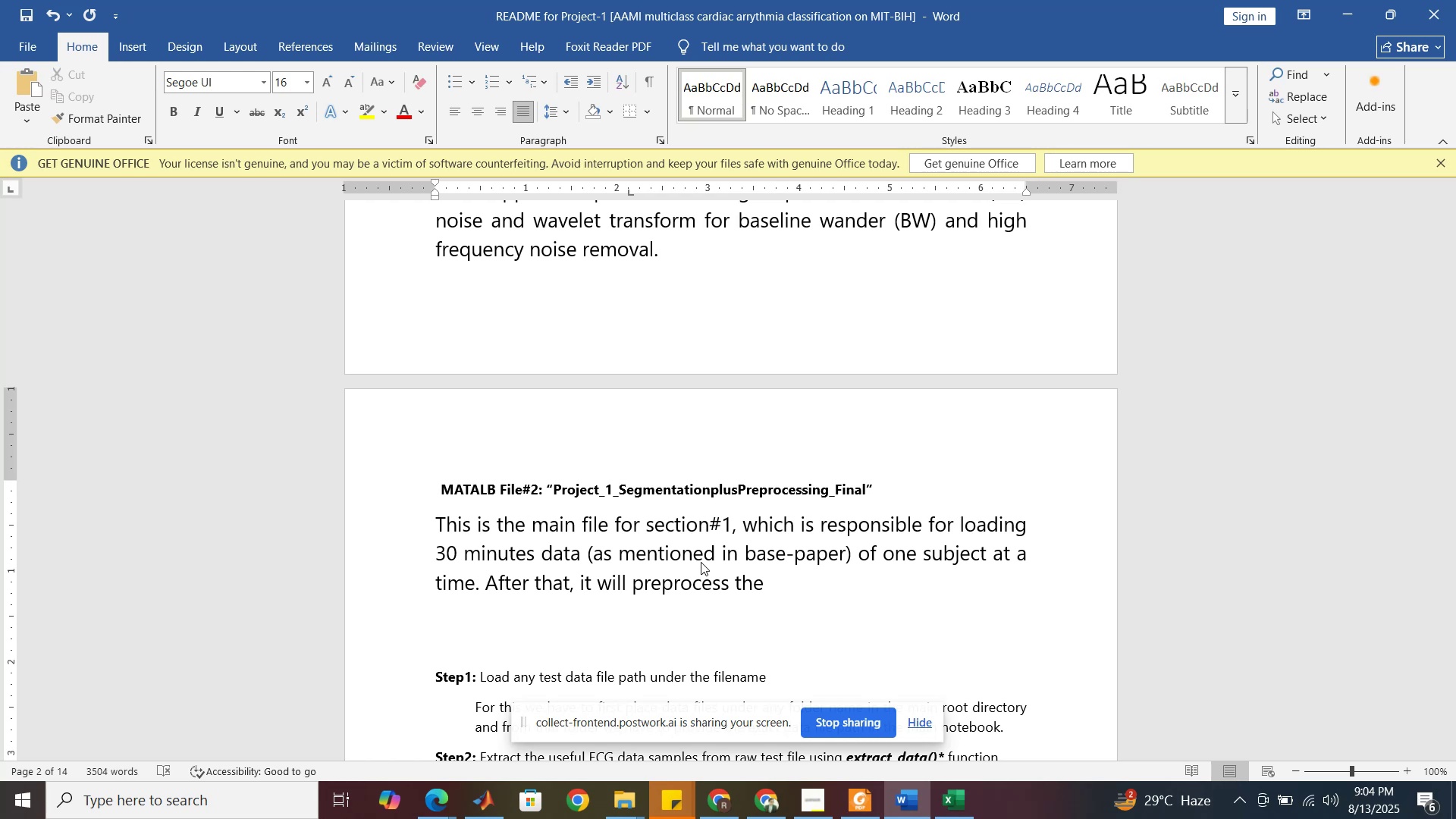 
wait(6.8)
 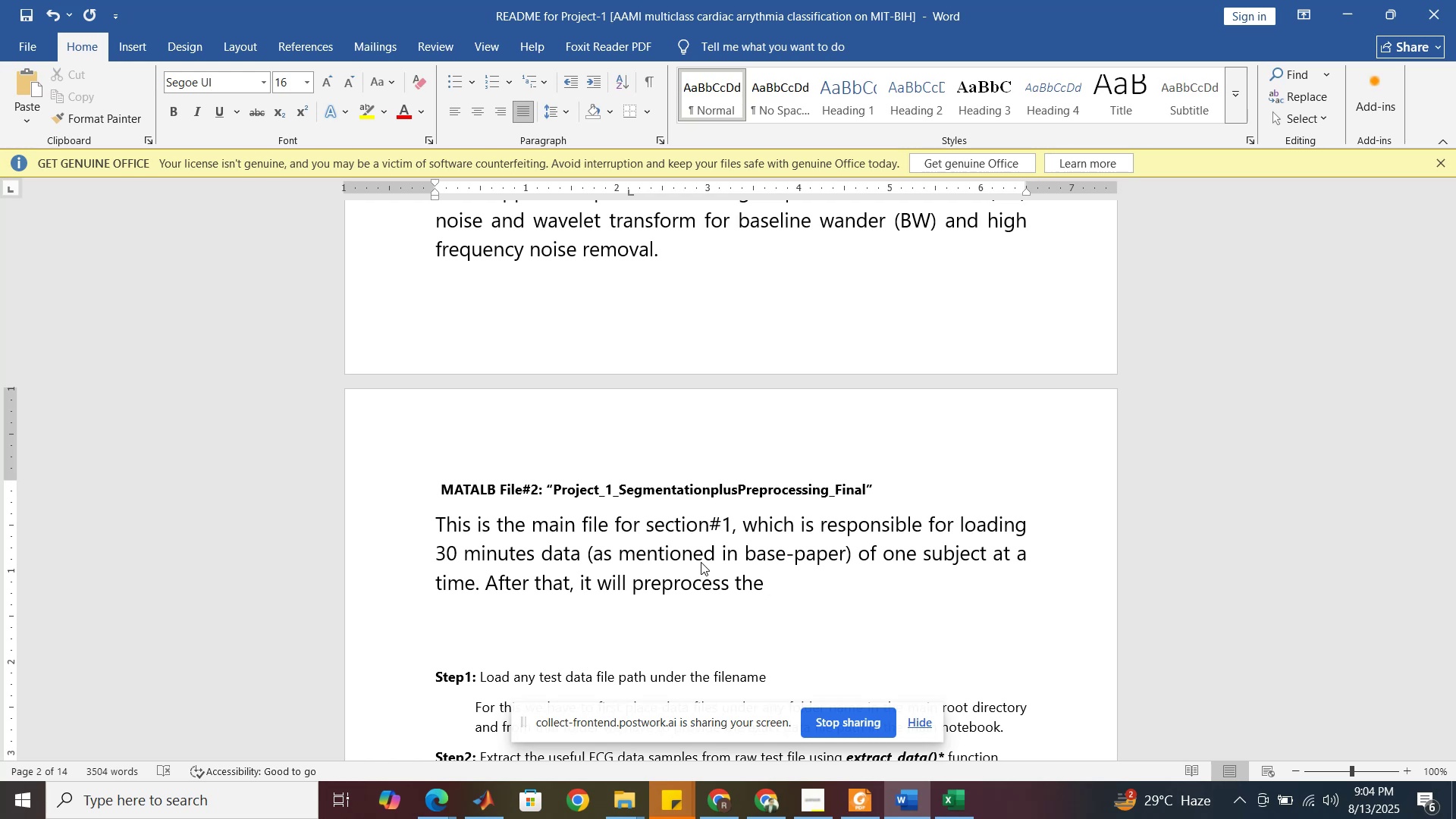 
hold_key(key=Backspace, duration=0.83)
 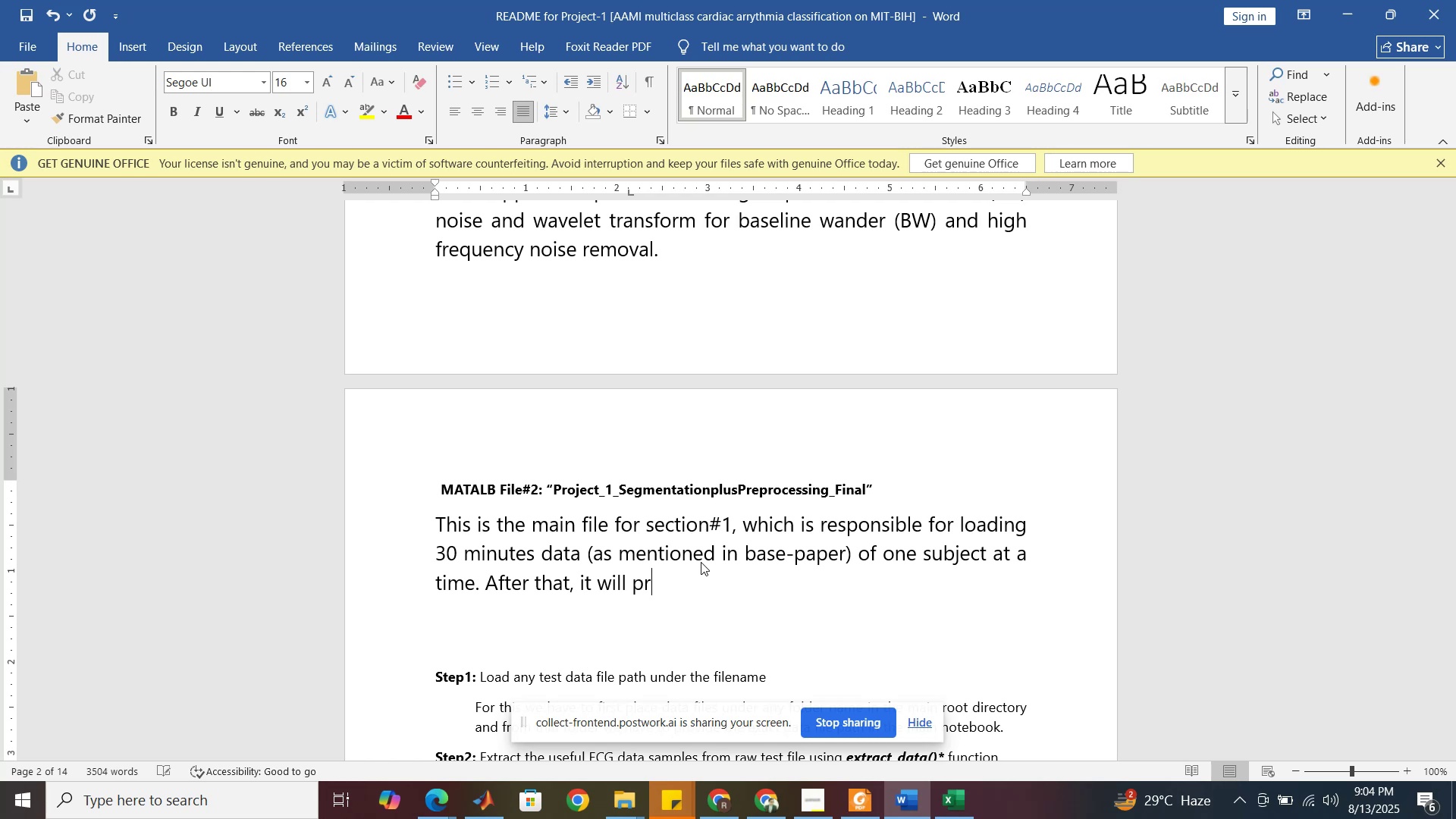 
key(Backspace)
key(Backspace)
key(Backspace)
key(Backspace)
key(Backspace)
key(Backspace)
key(Backspace)
type(will execute the preprocessing )
 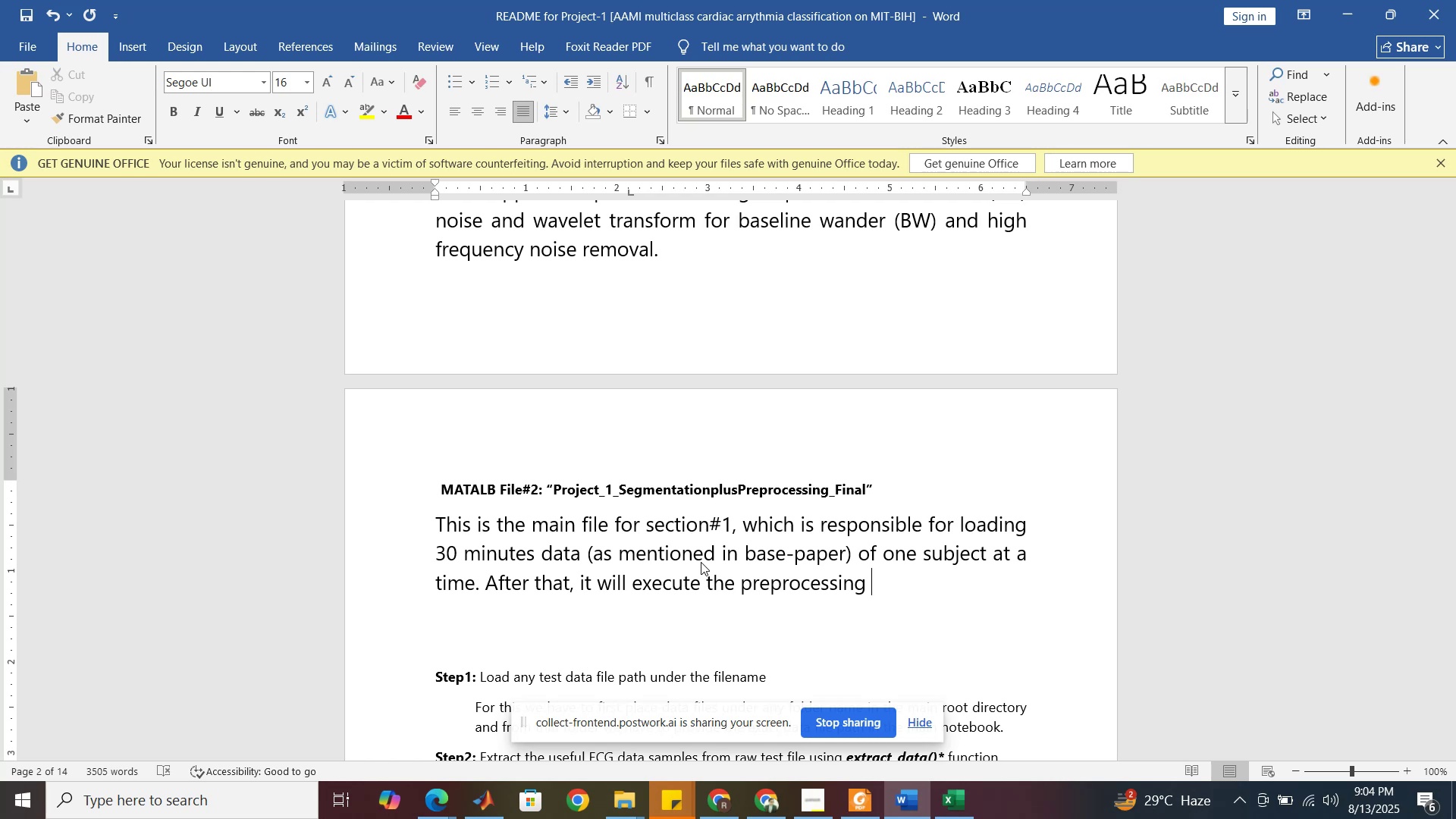 
wait(11.97)
 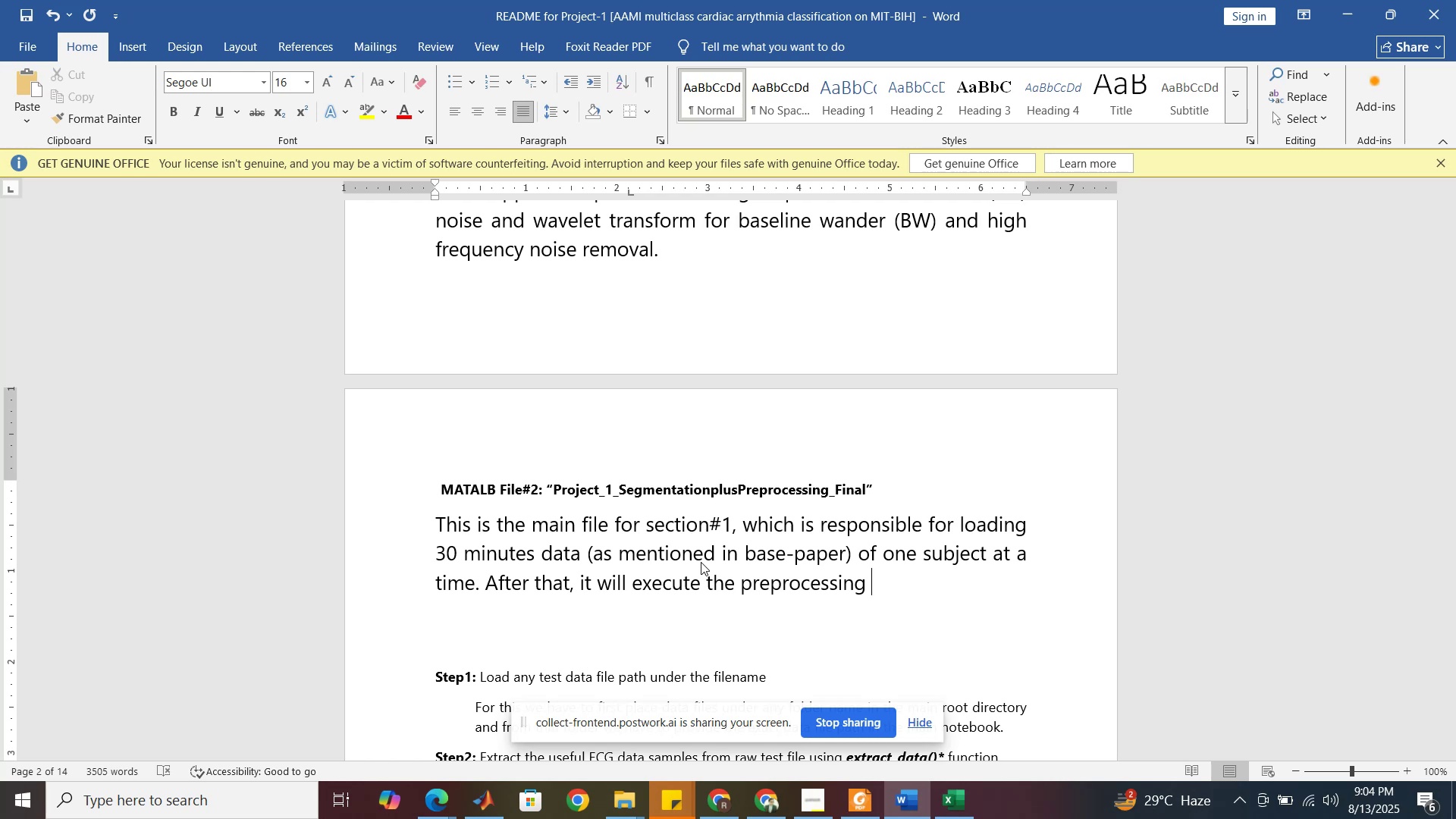 
type(as menioned earlier)
 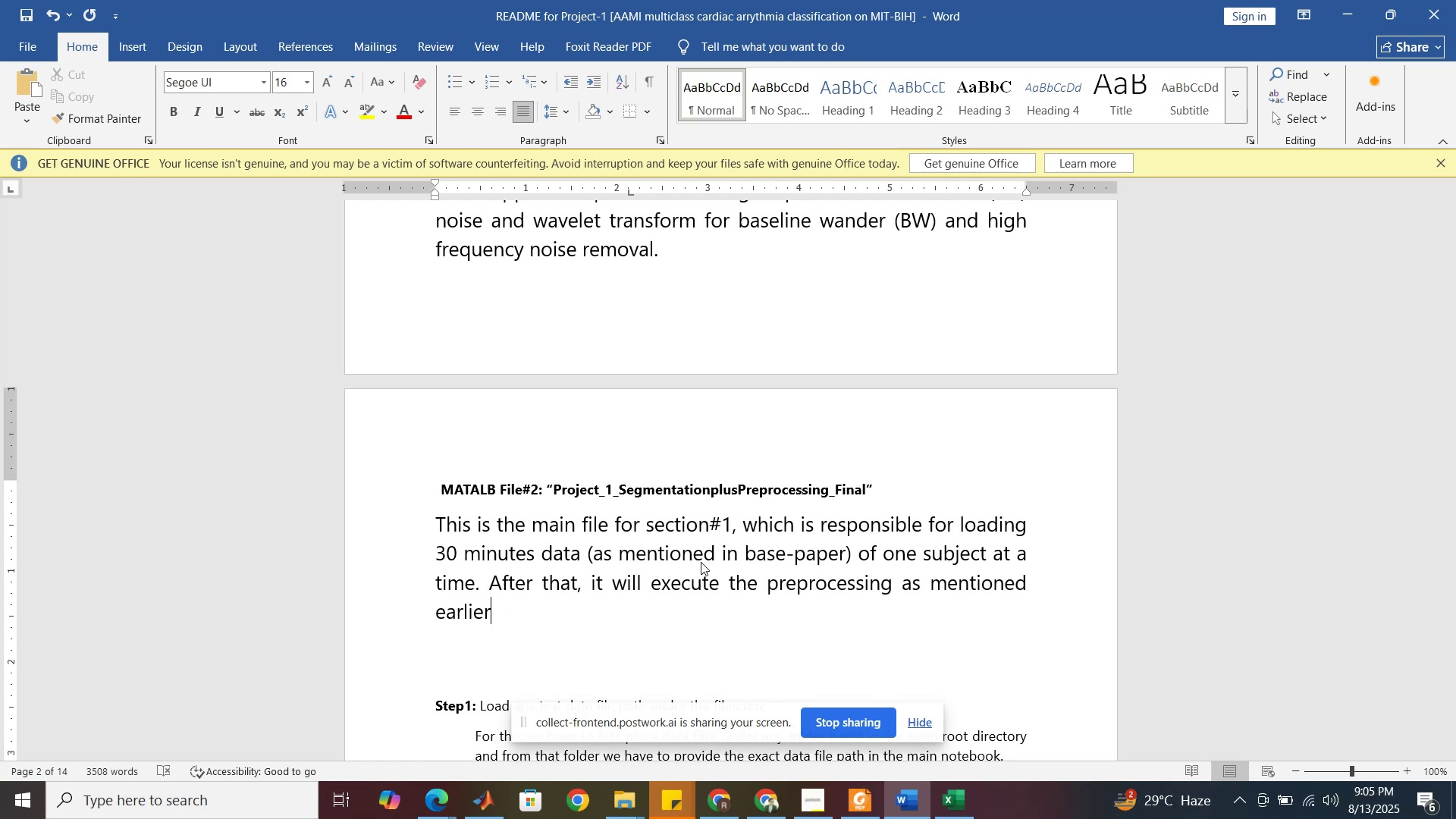 
key(Period)
 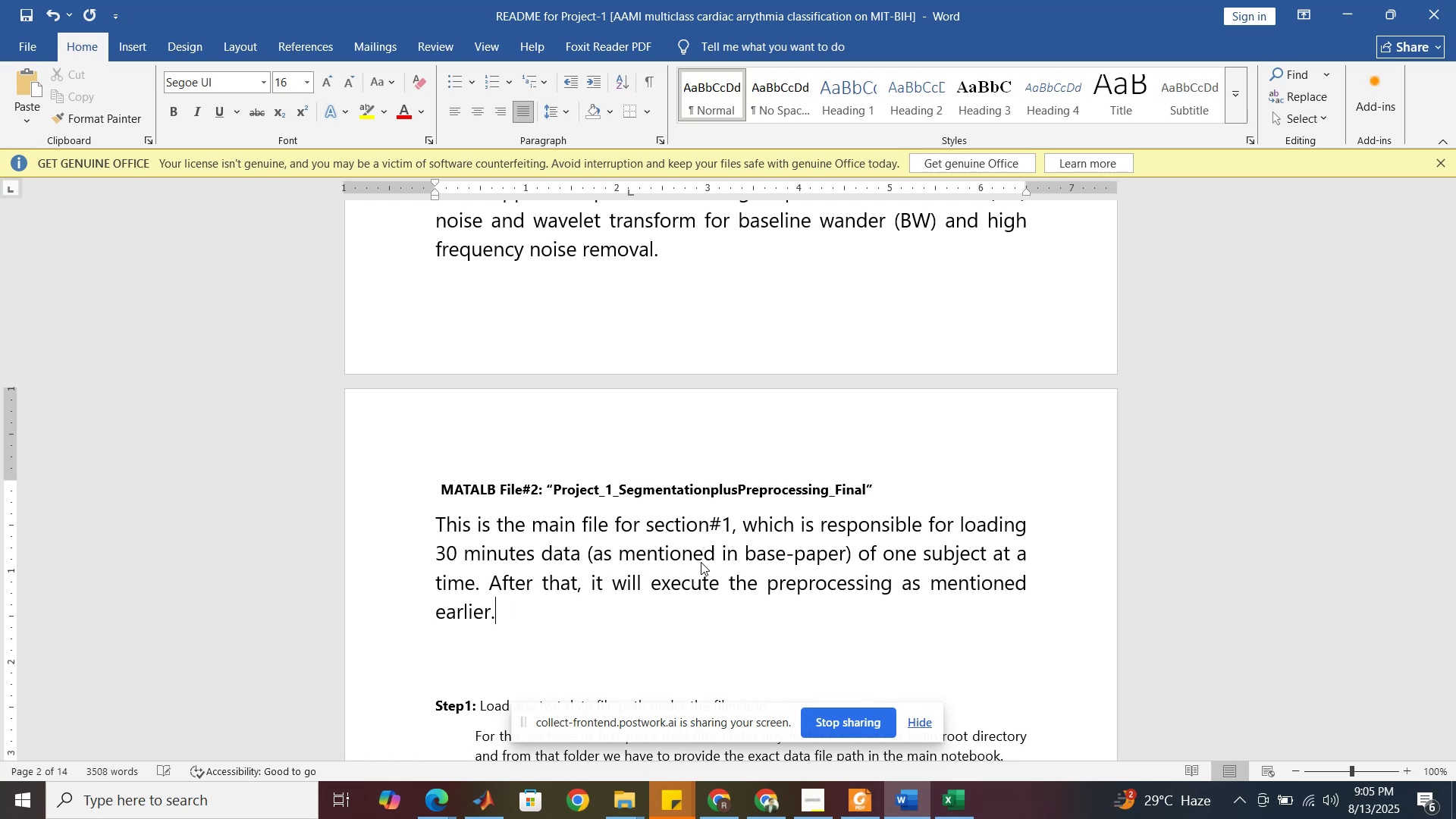 
key(Space)
 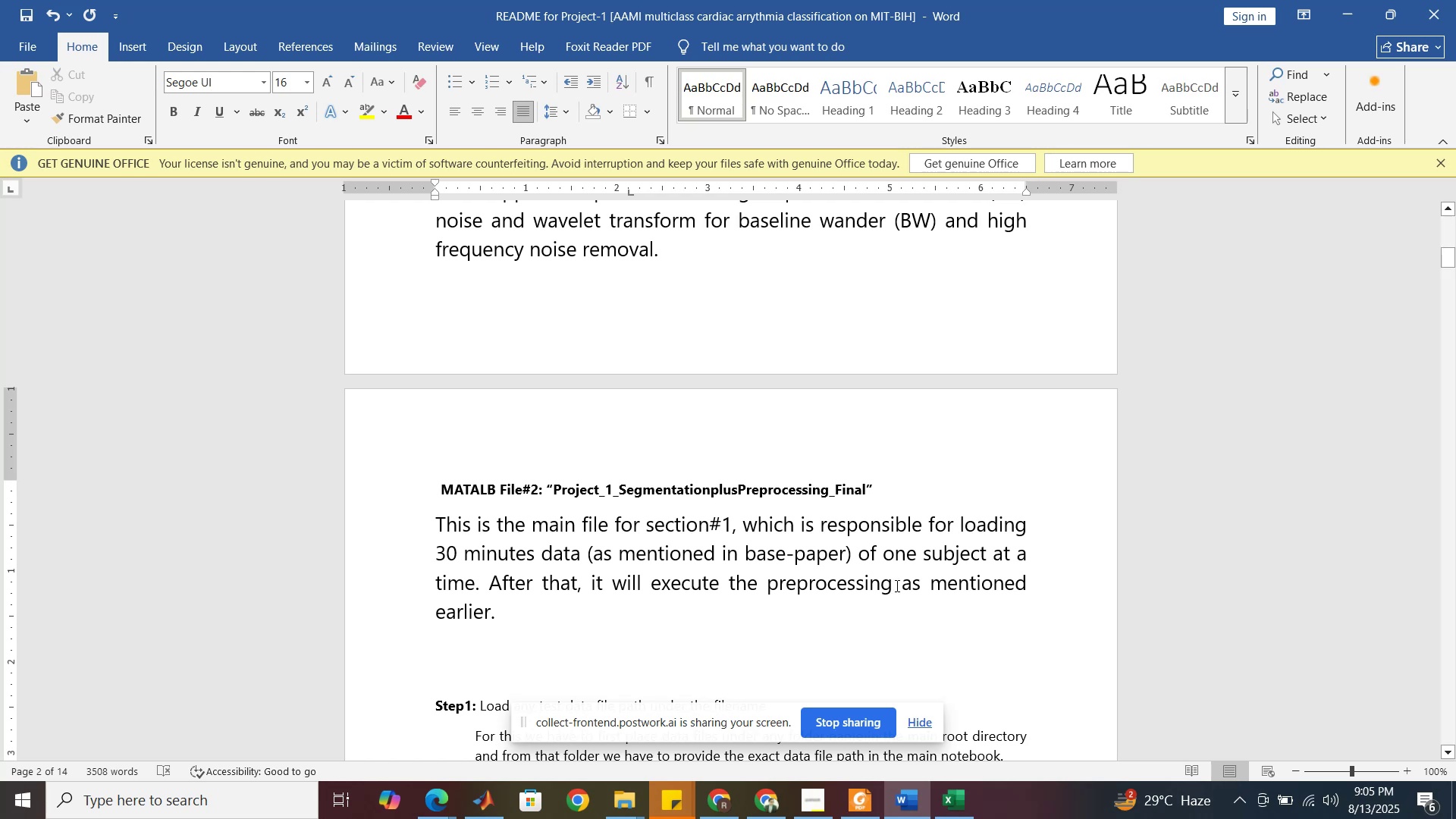 
left_click([896, 585])
 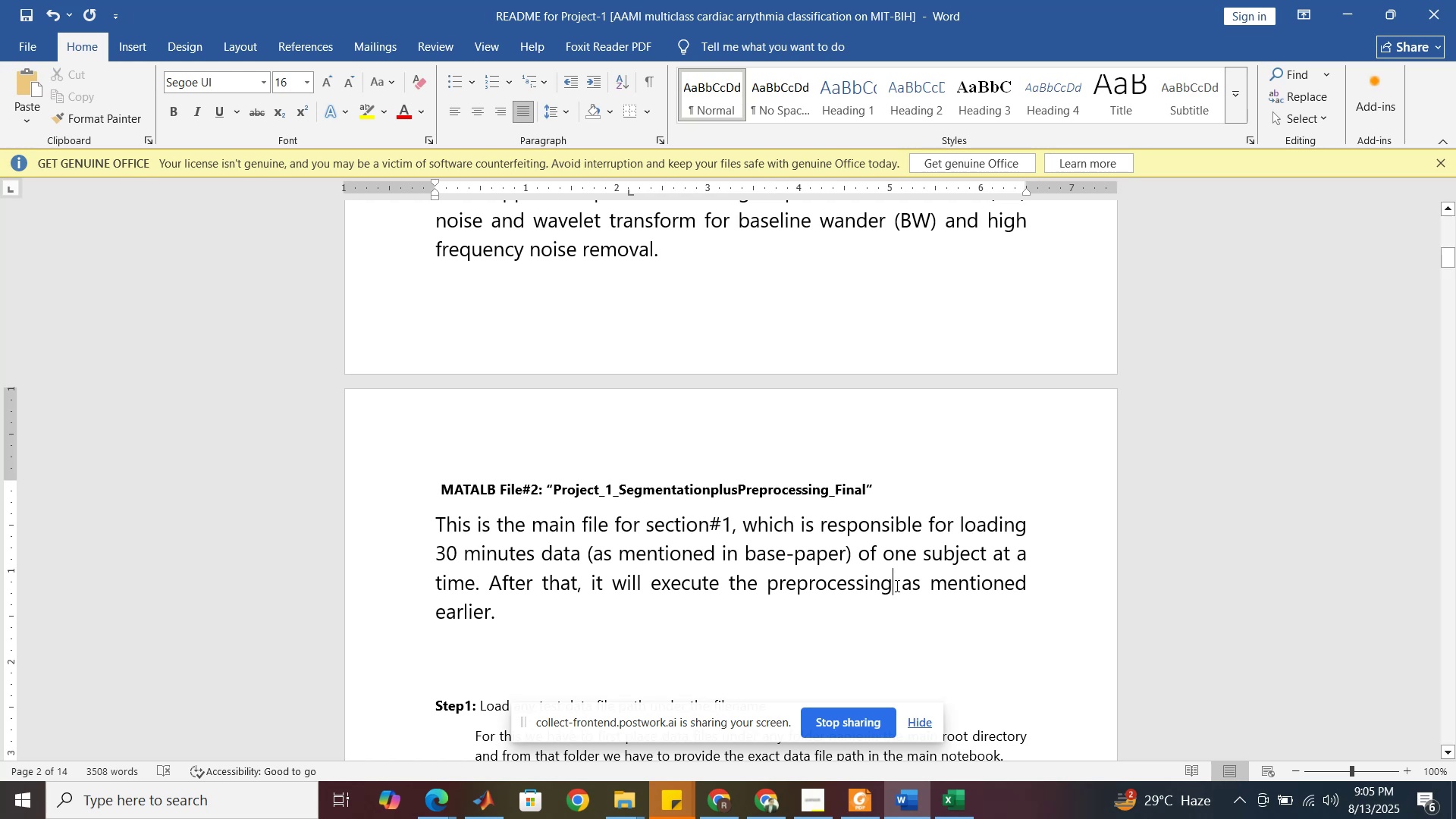 
type( steps)
 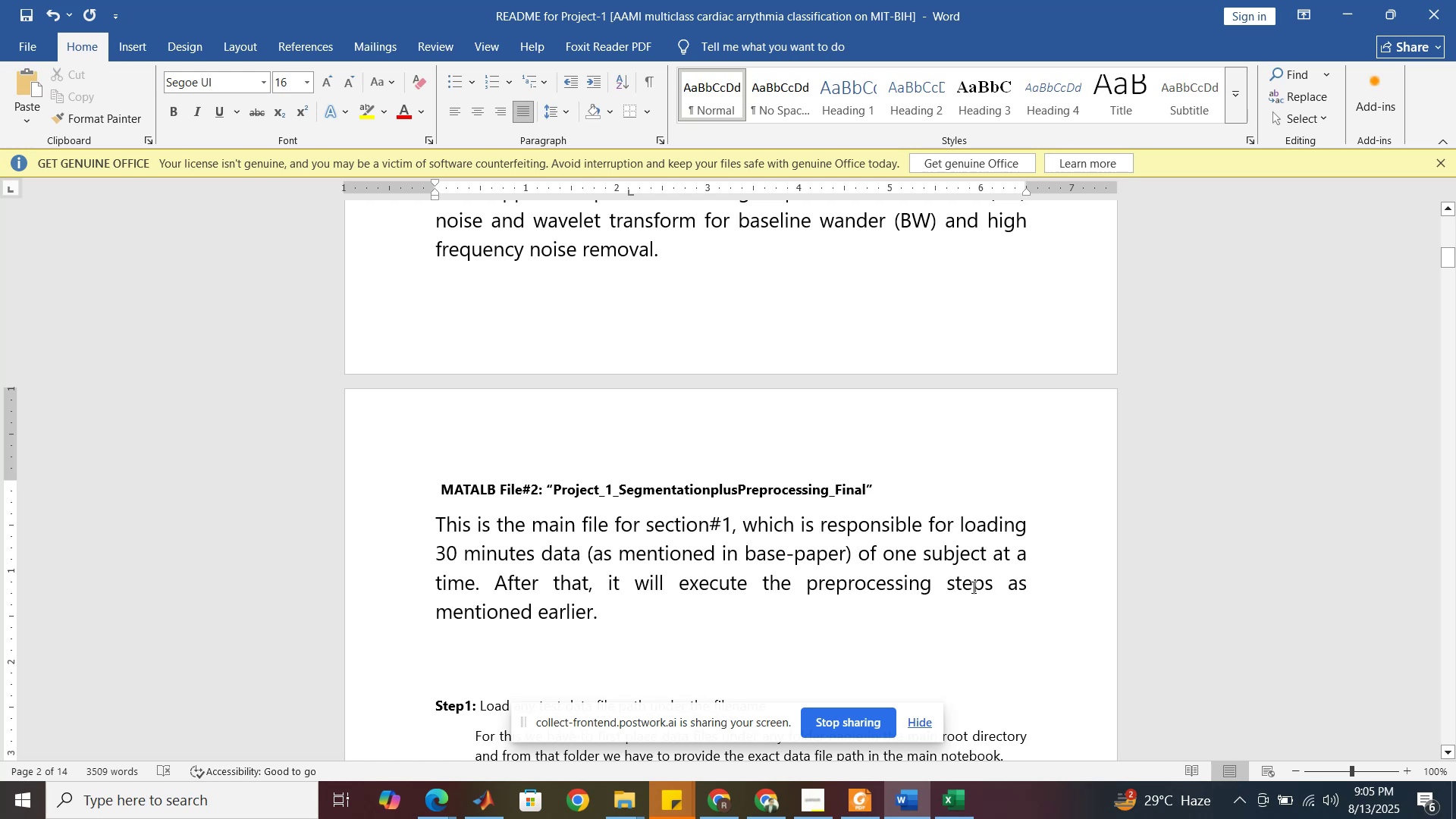 
wait(5.8)
 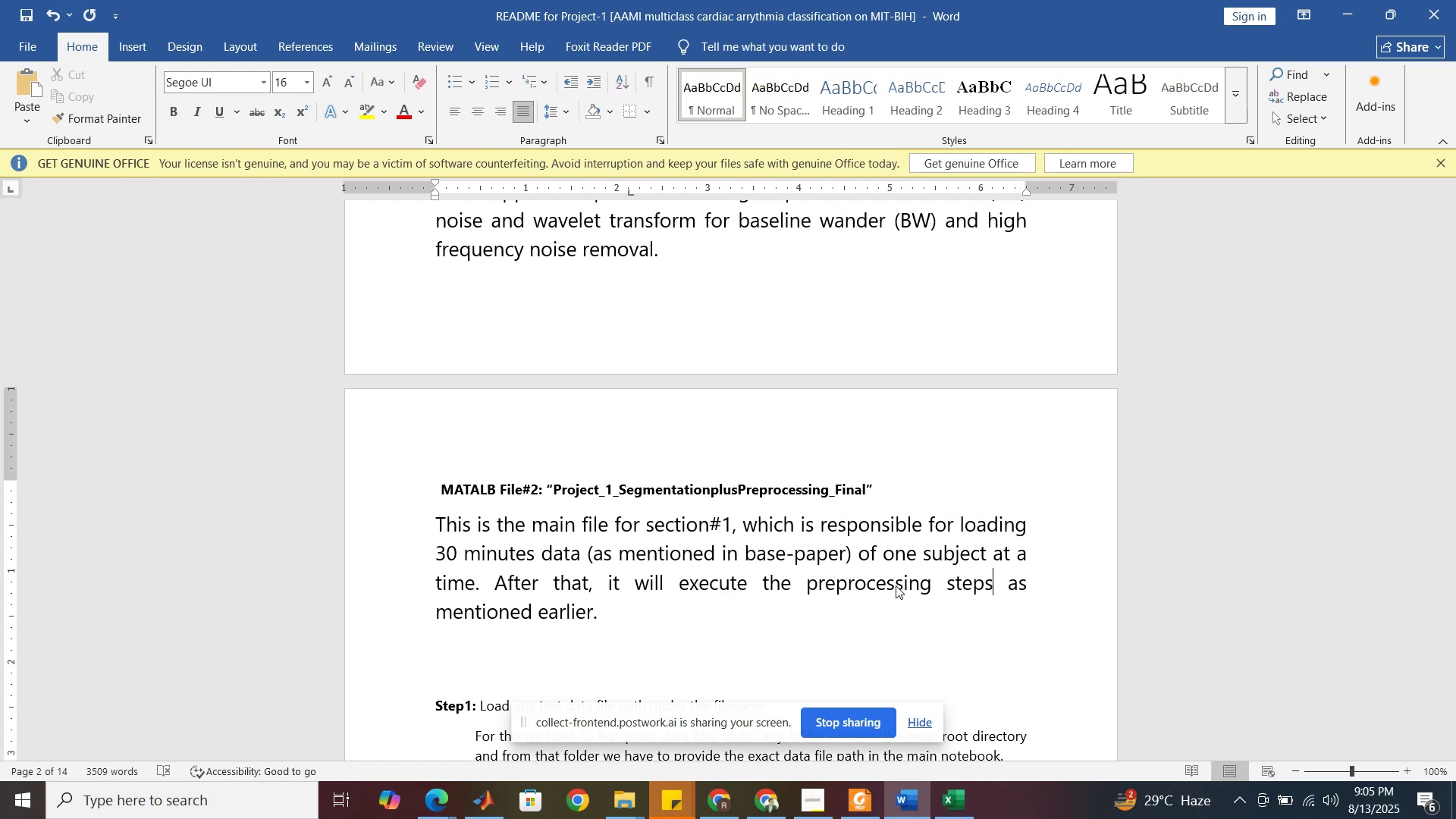 
left_click([892, 615])
 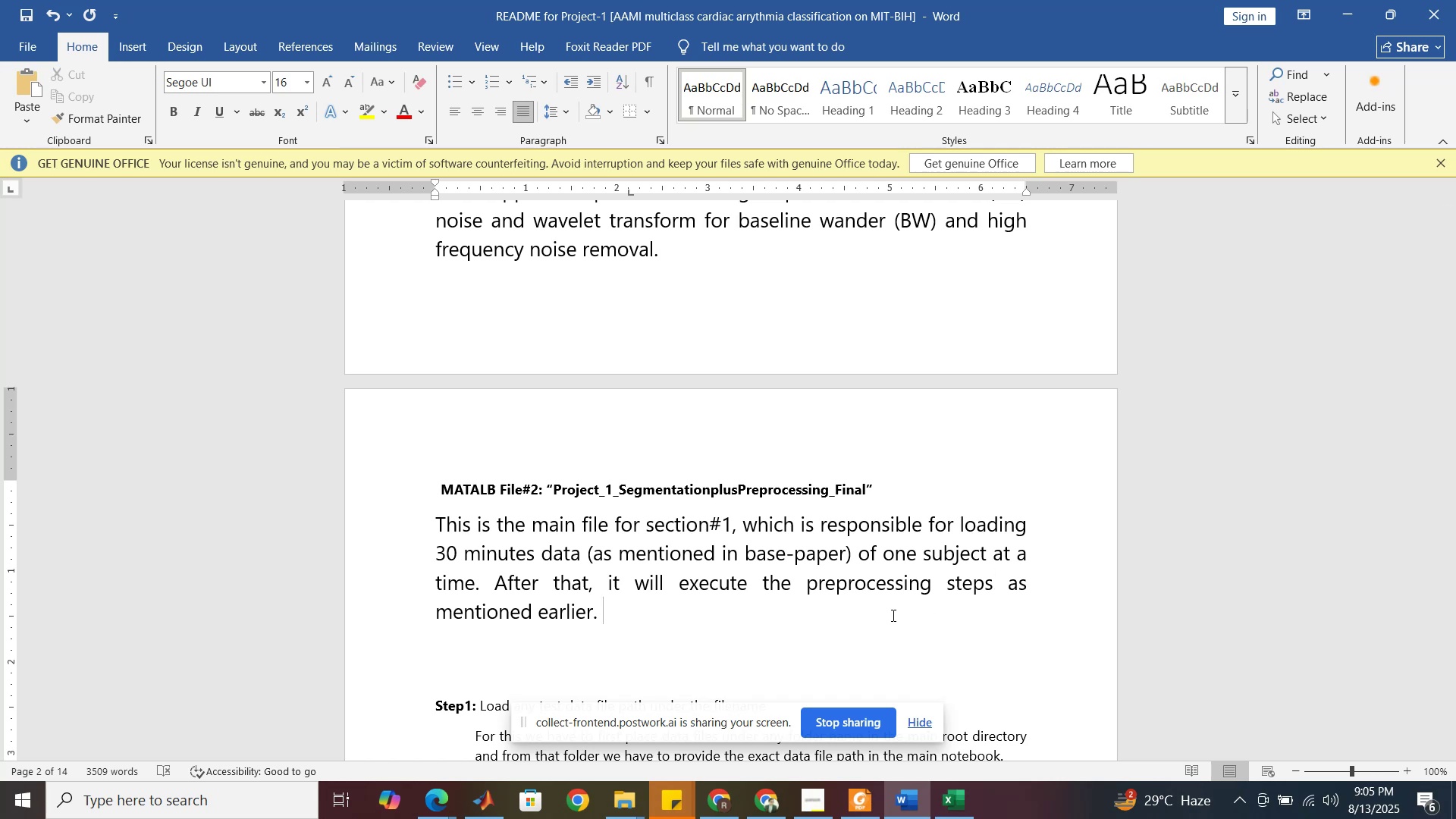 
wait(12.05)
 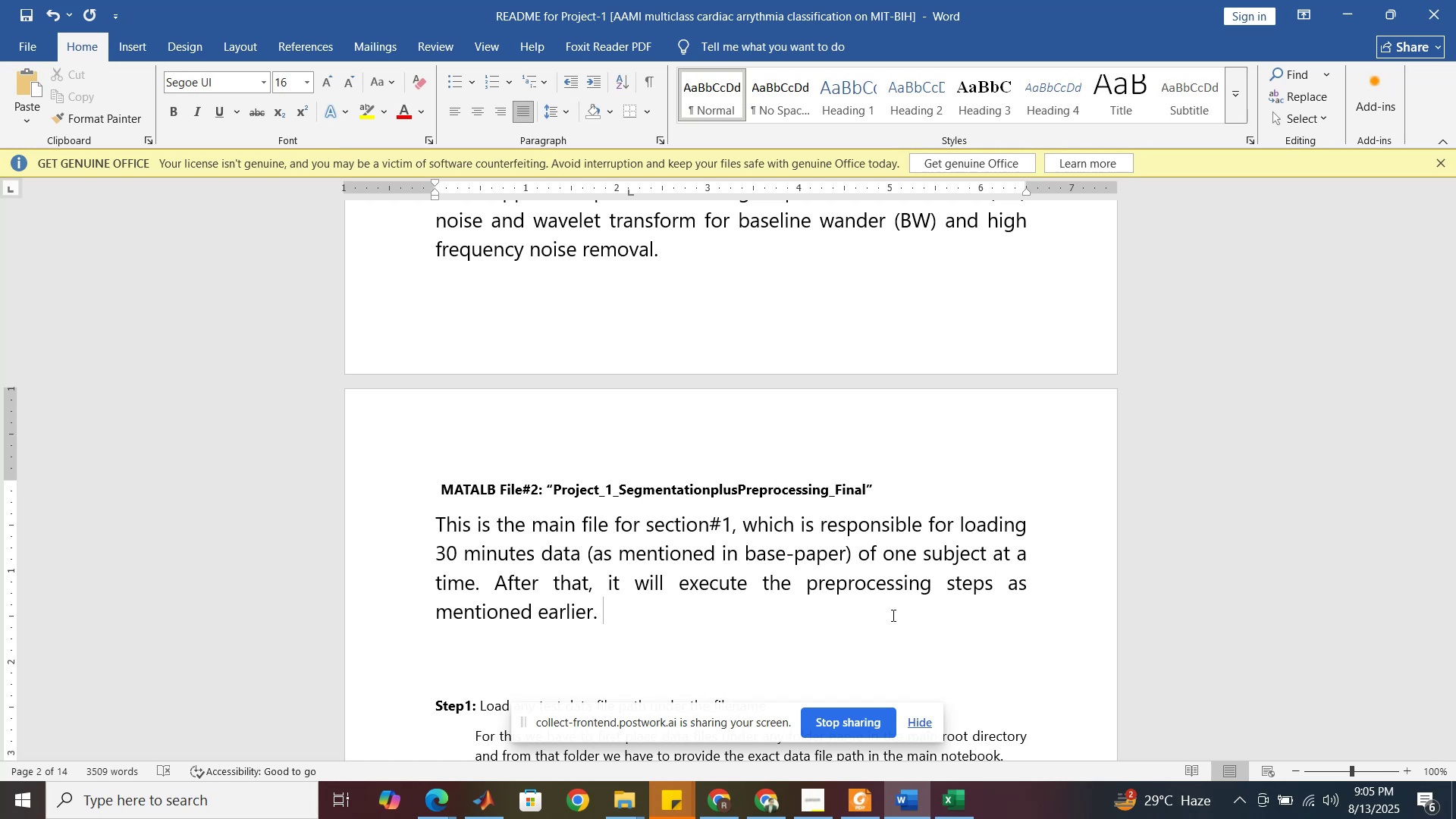 
type( In last, the pipeline )
 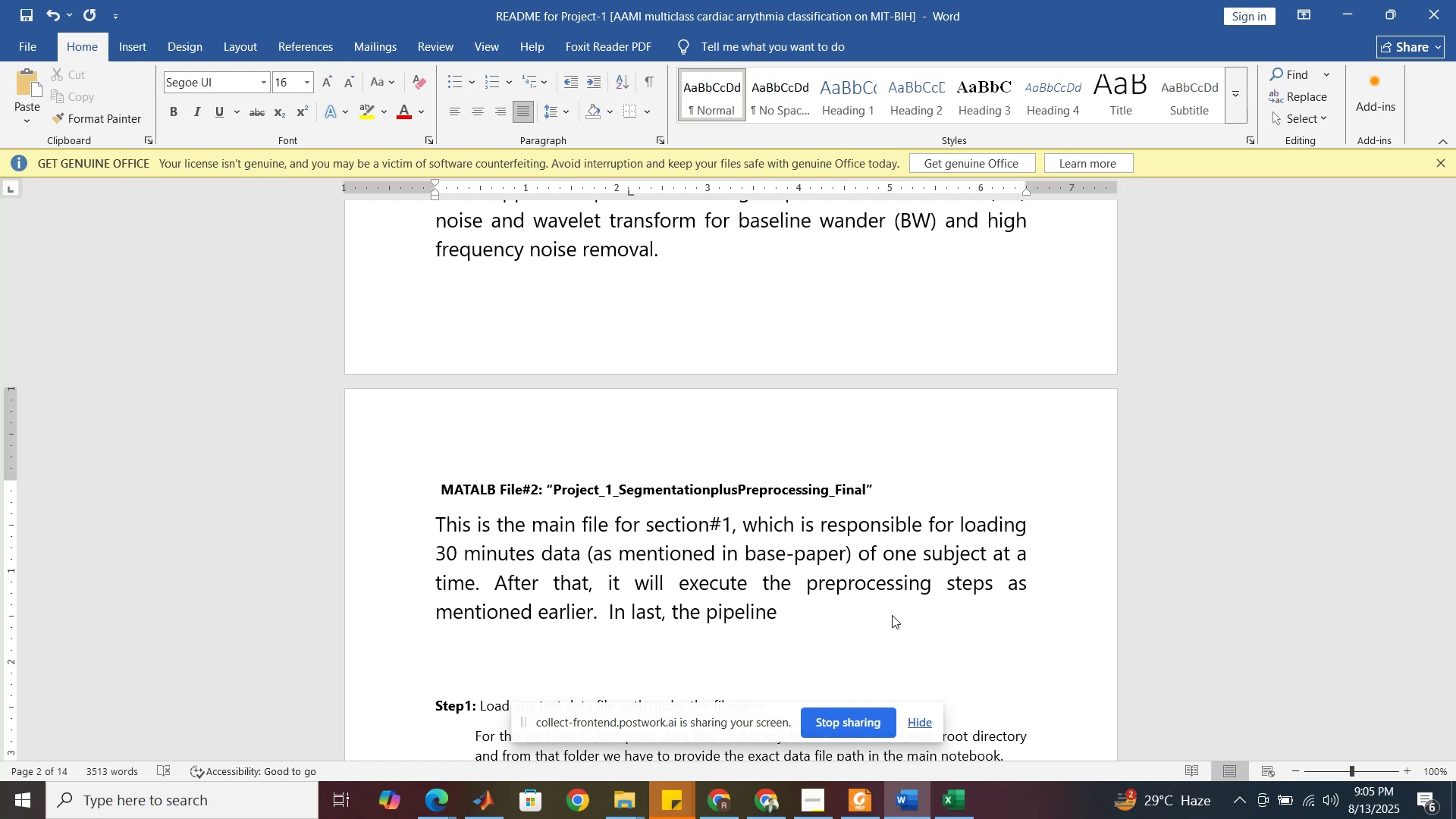 
wait(5.62)
 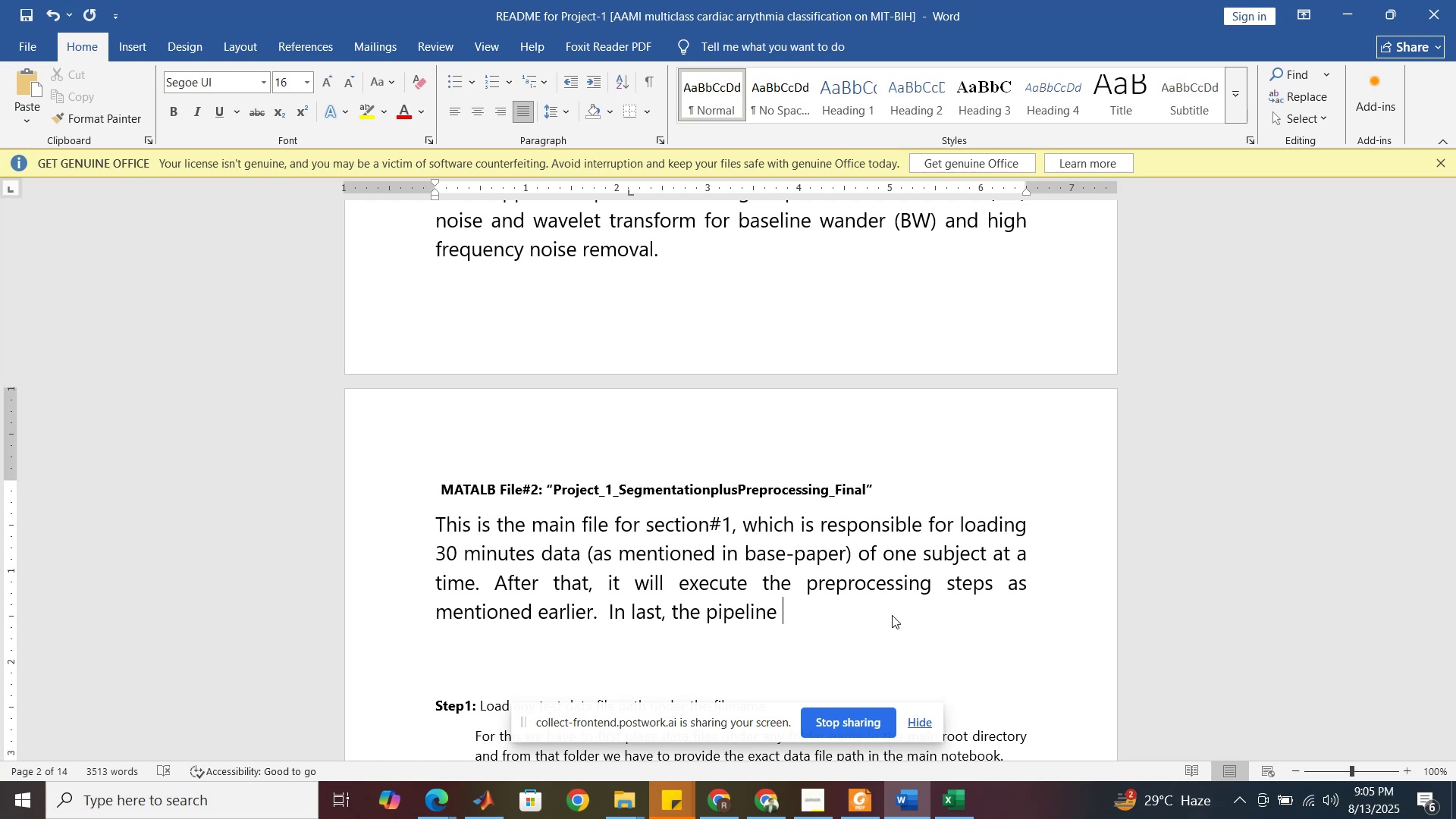 
type(segment the )
key(Backspace)
key(Backspace)
key(Backspace)
key(Backspace)
type(each sube)
key(Backspace)
type(ject data )
 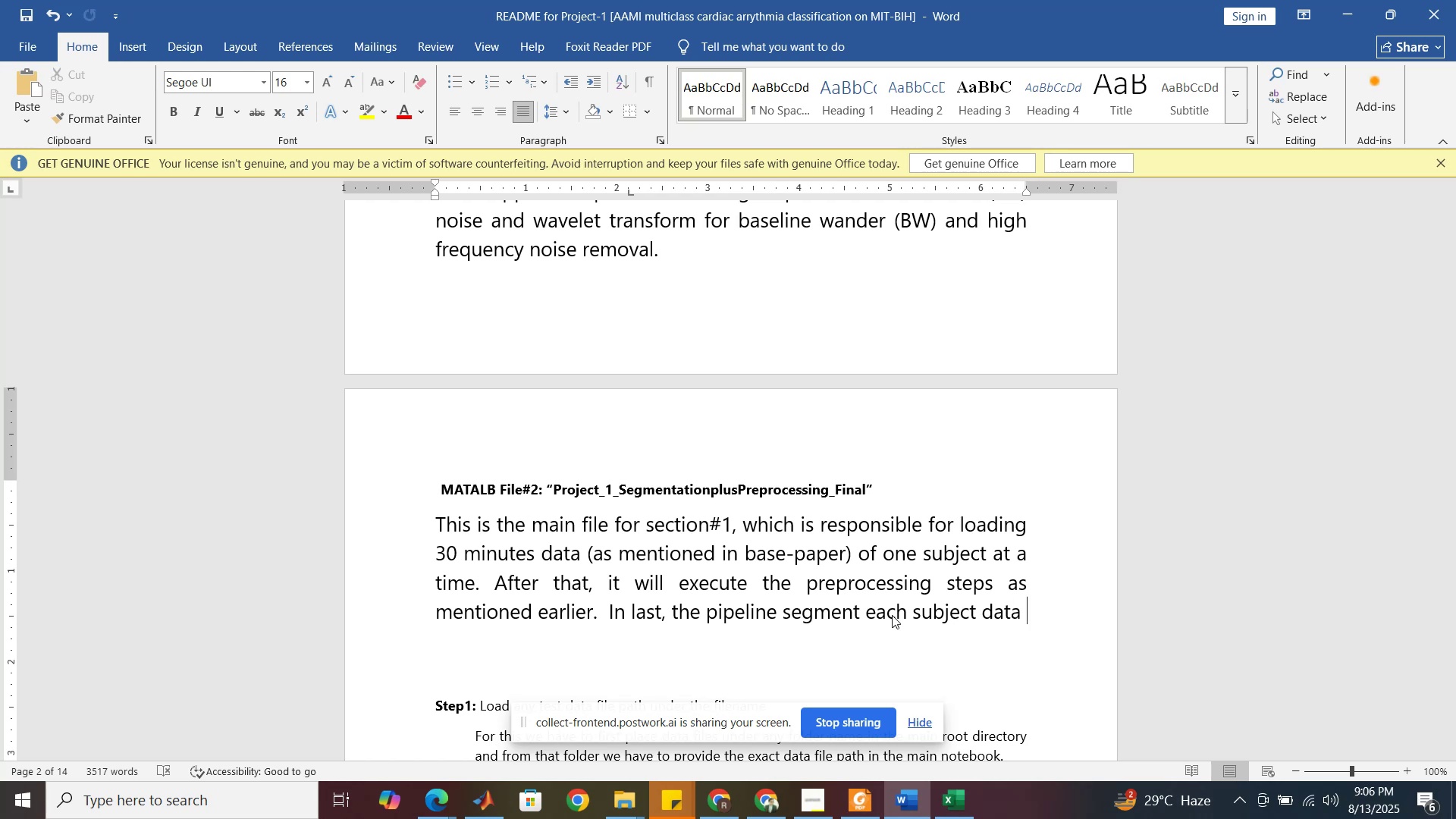 
wait(10.55)
 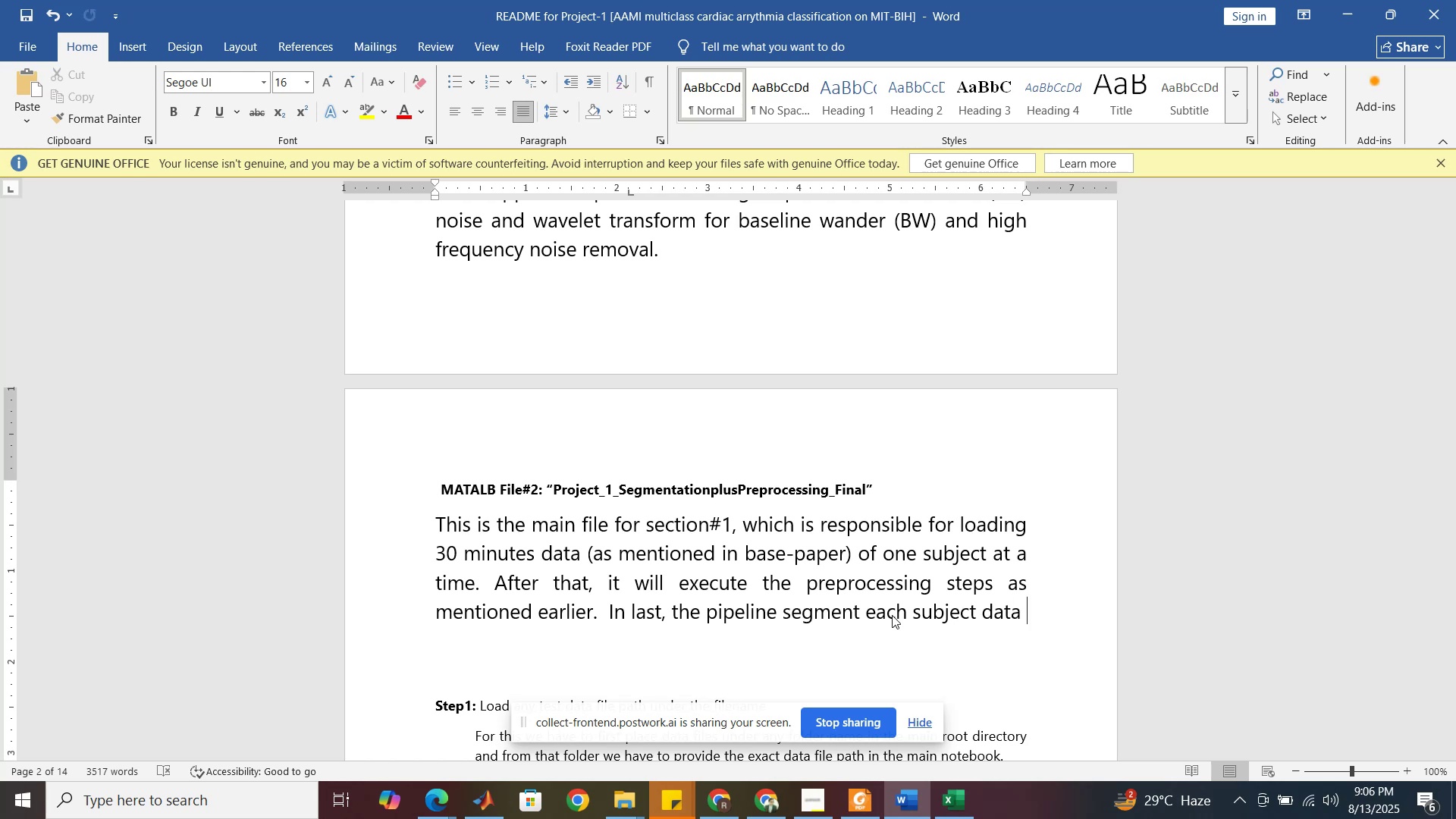 
type(into )
 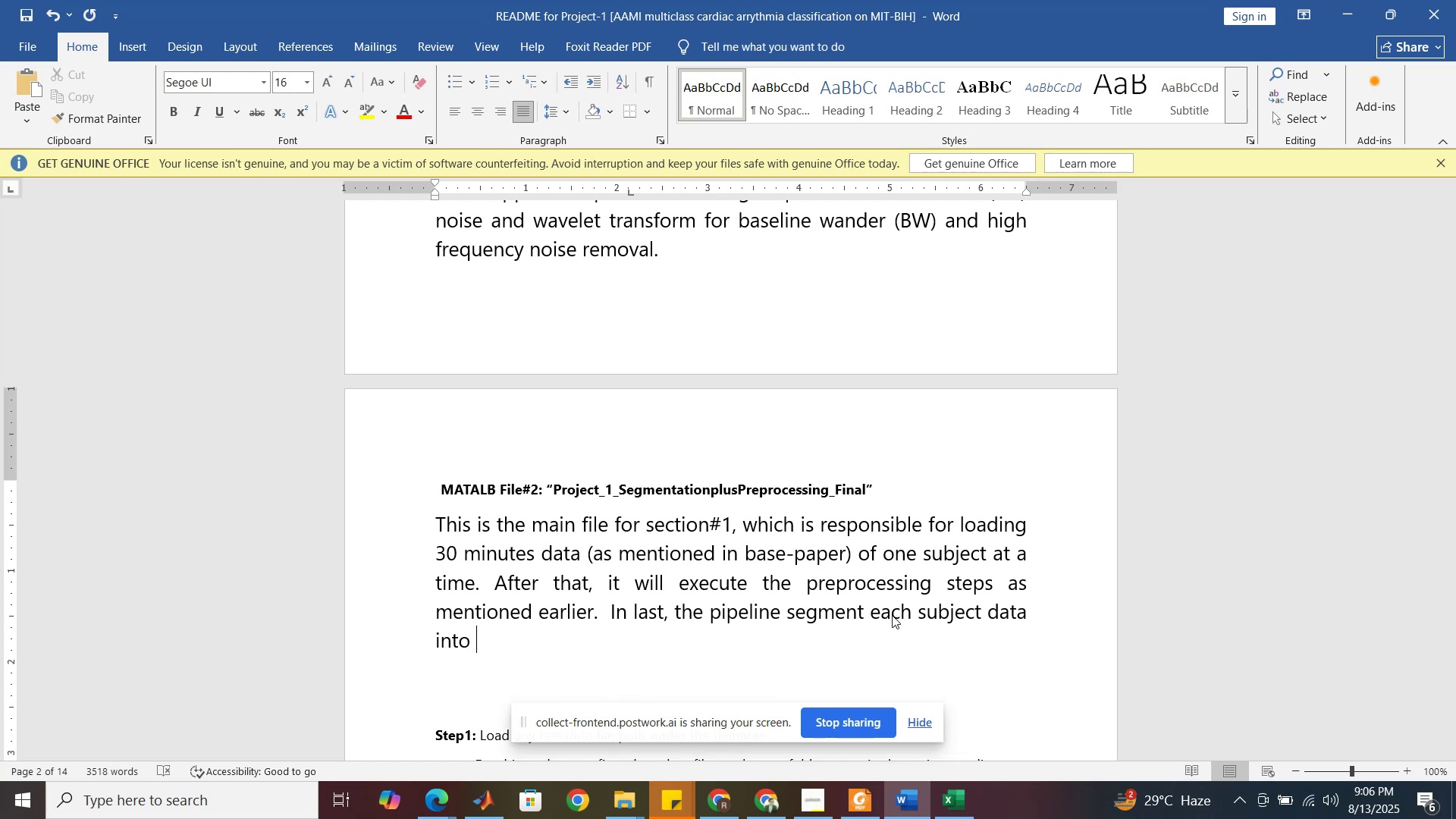 
wait(8.45)
 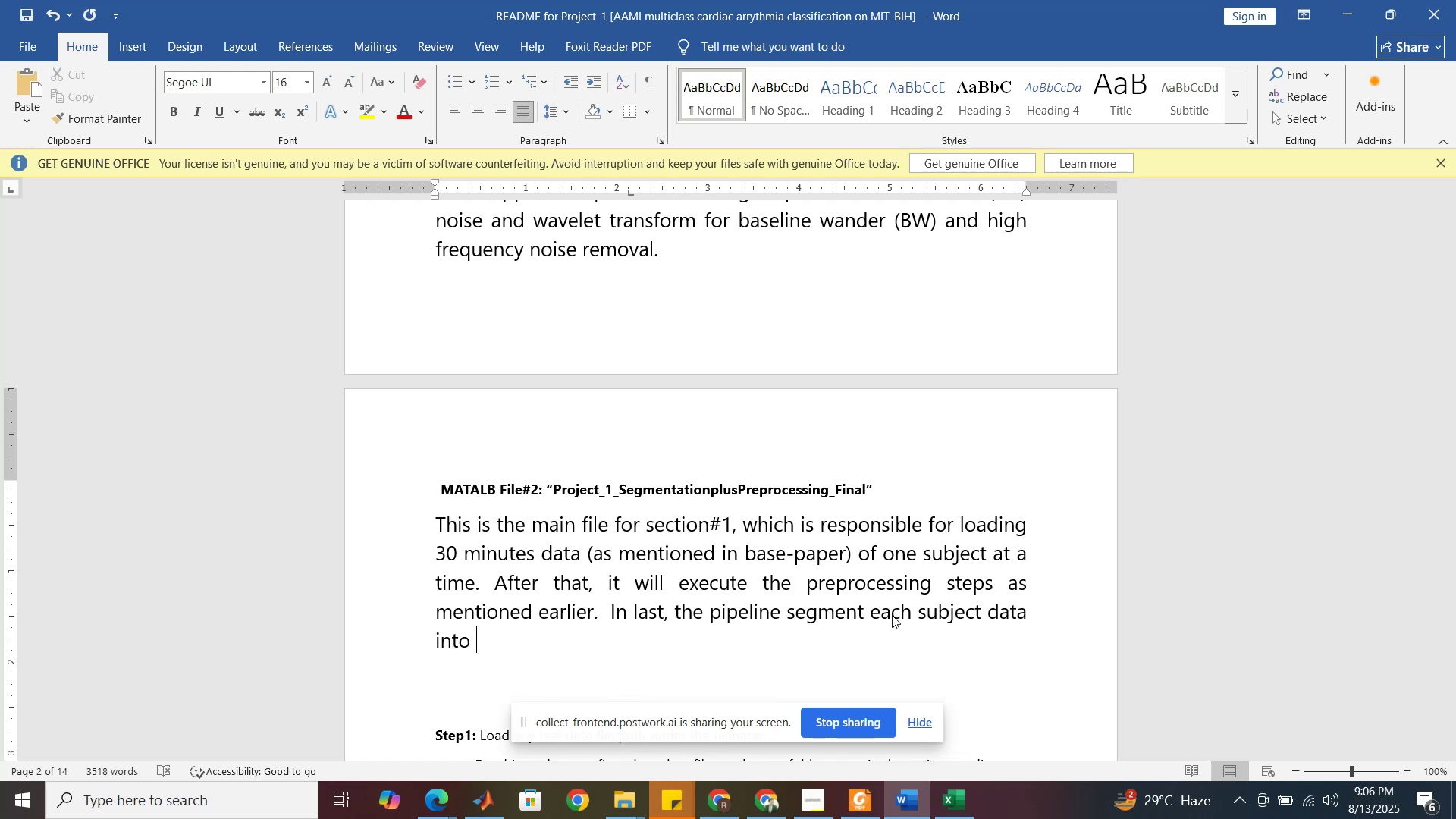 
type(65-windowed )
 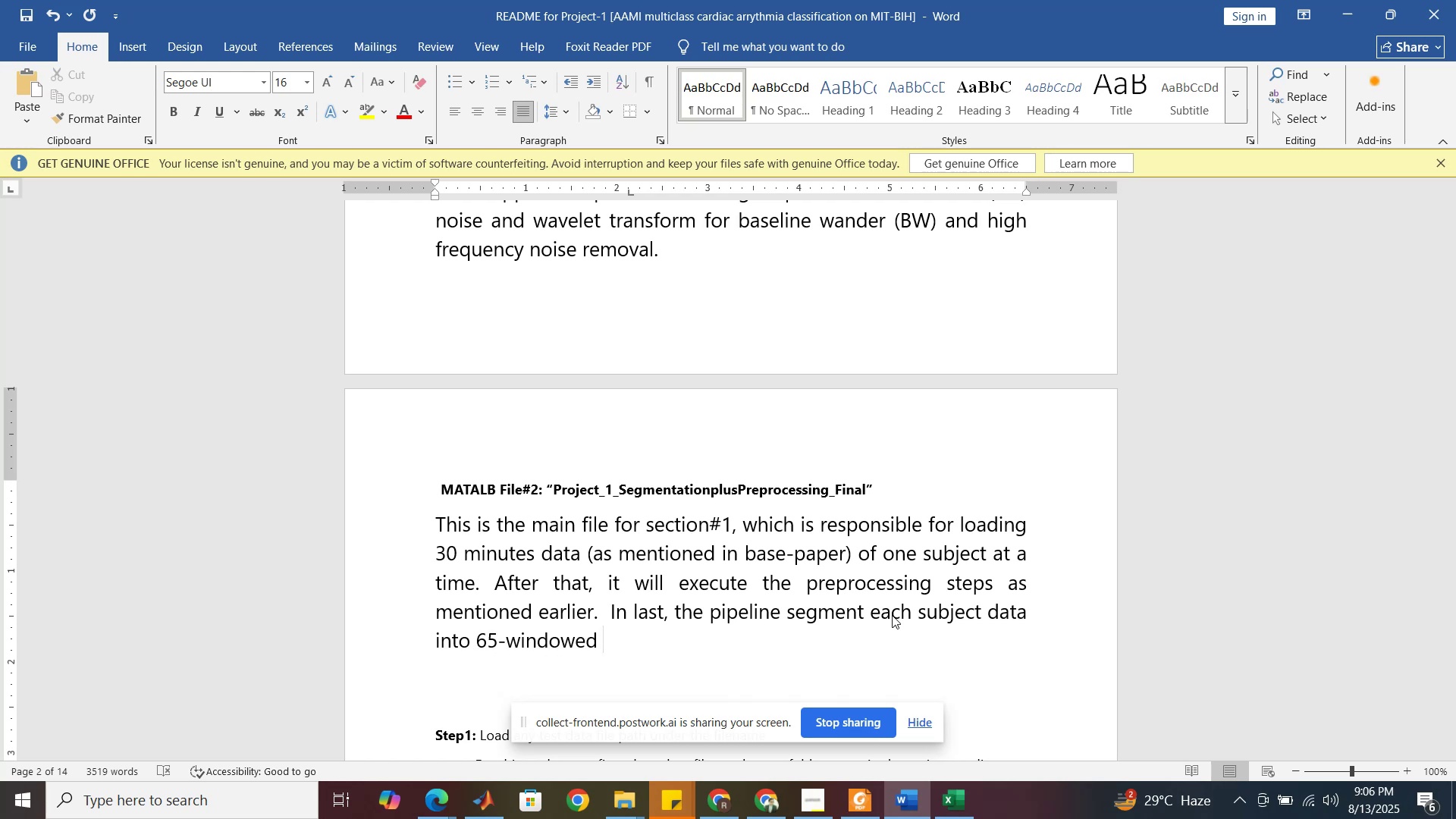 
hold_key(key=Backspace, duration=0.69)
 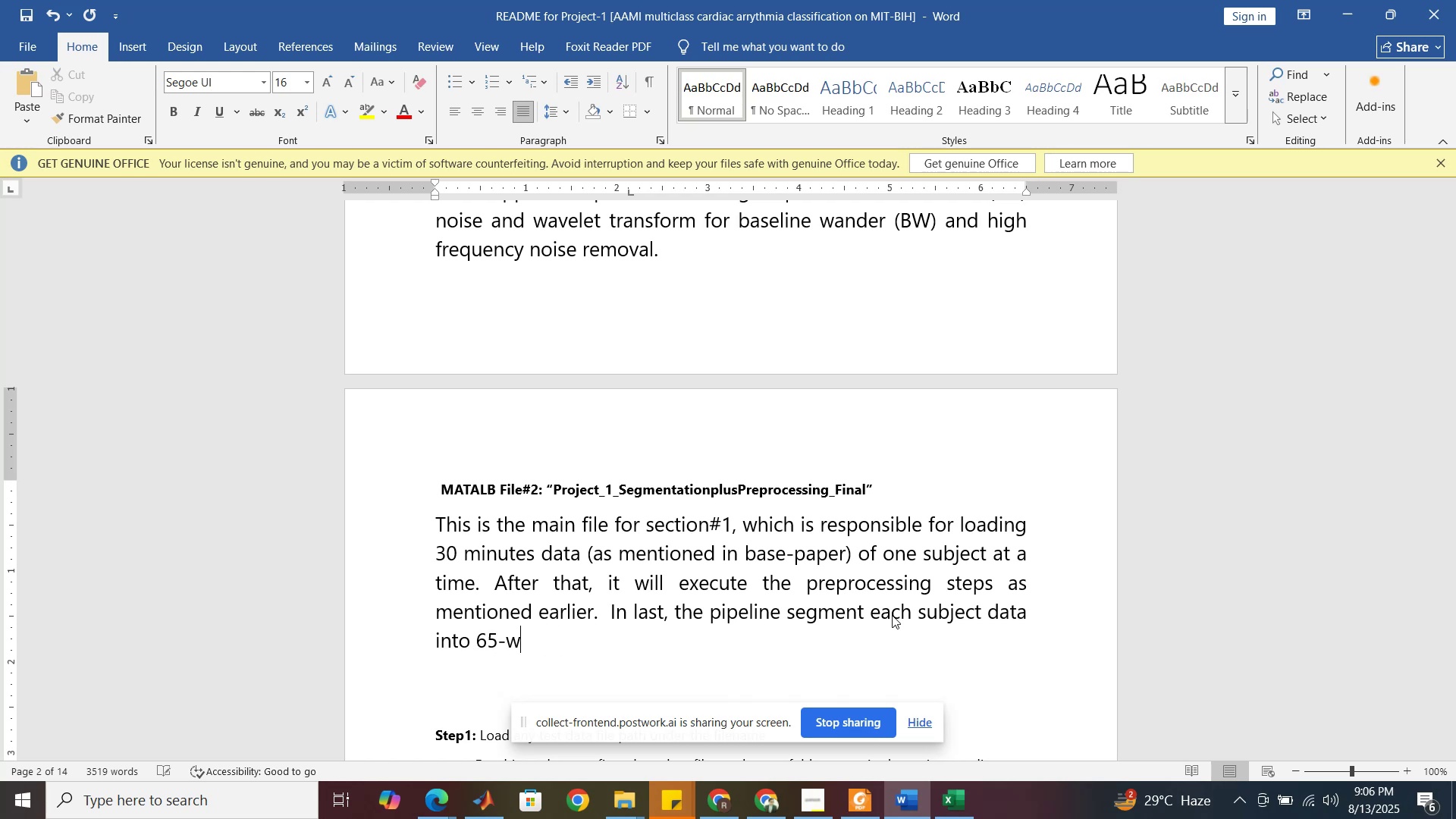 
key(Backspace)
type(sampled )
 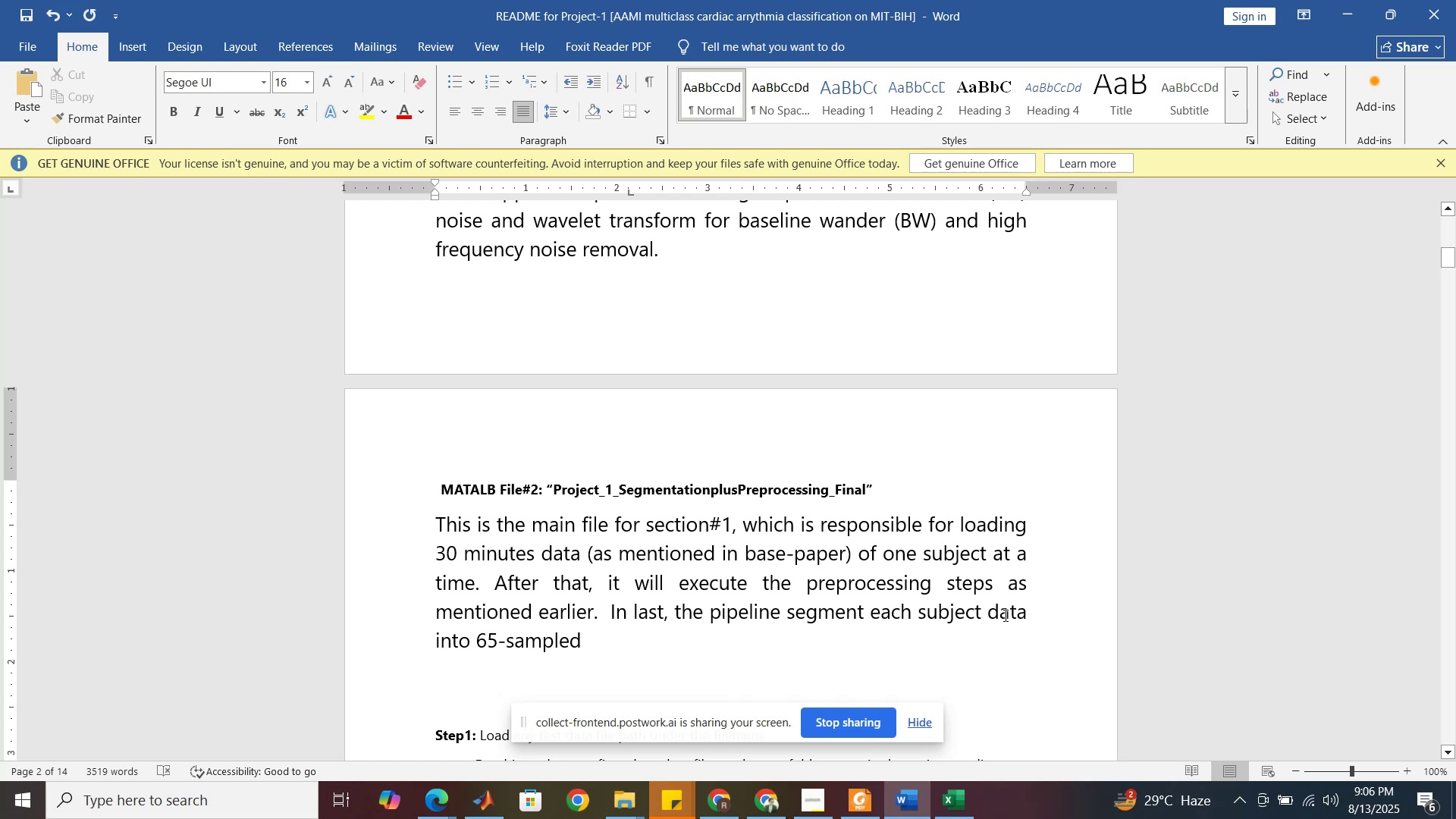 
wait(9.18)
 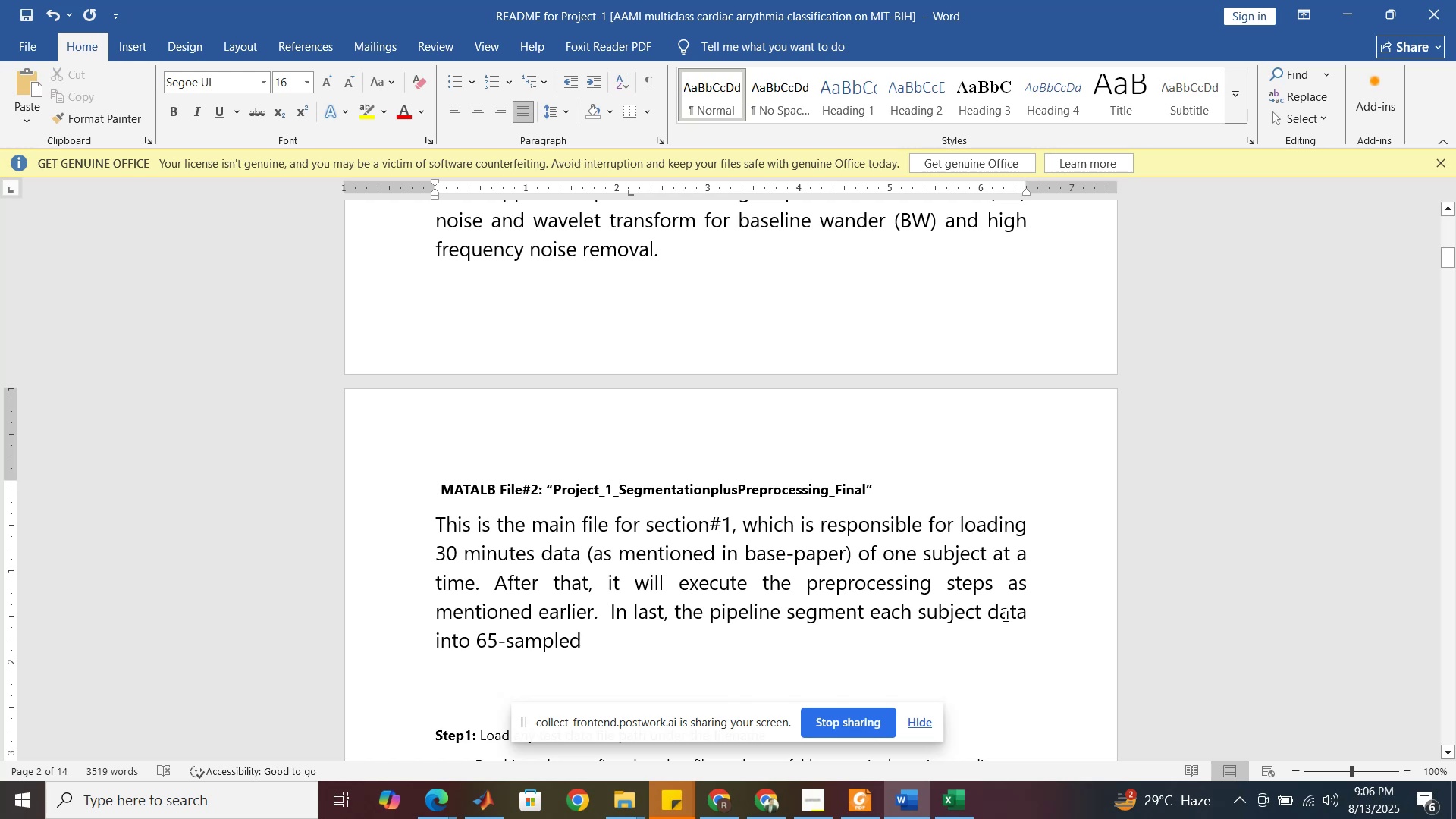 
type(data )
 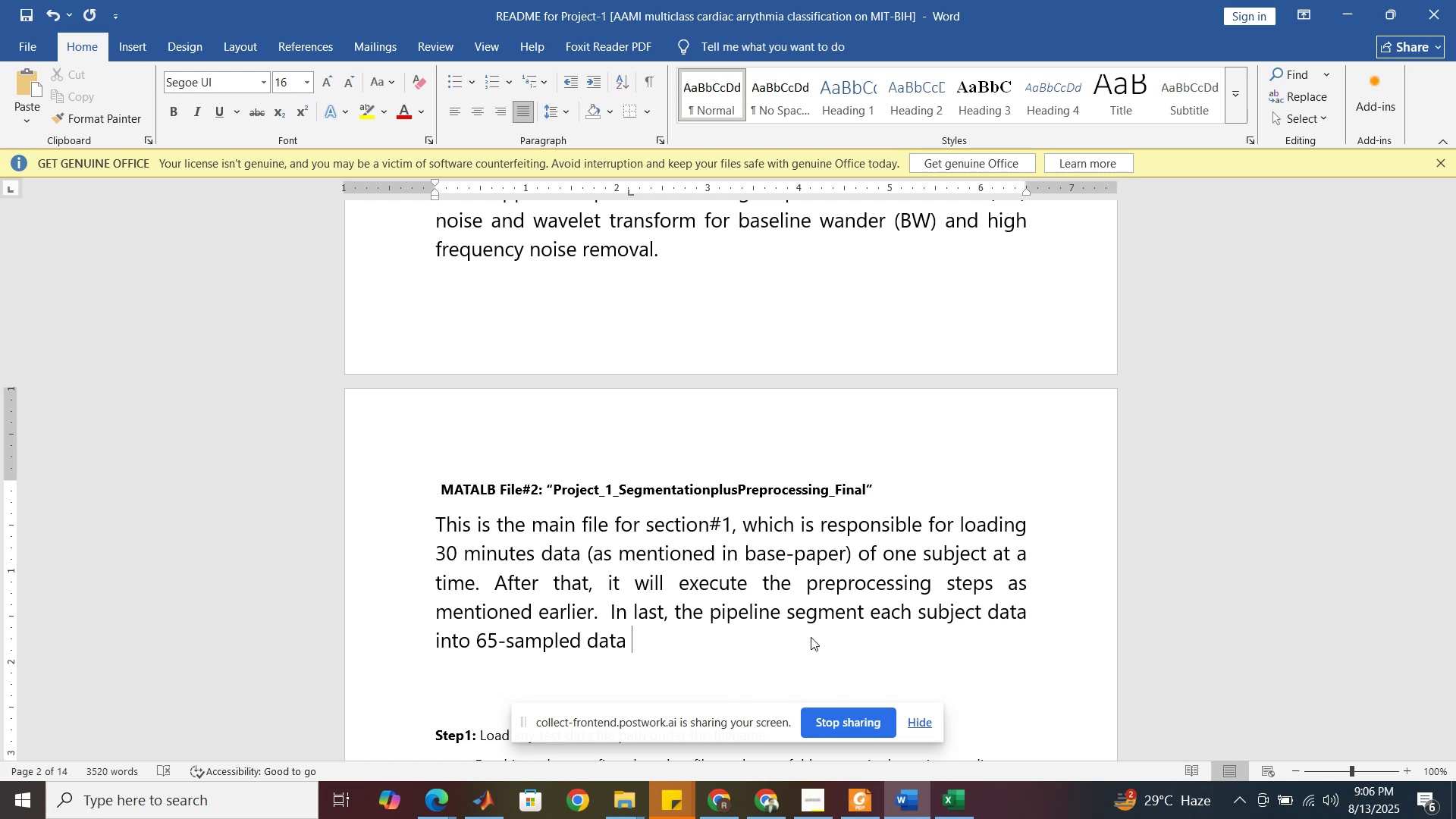 
wait(15.23)
 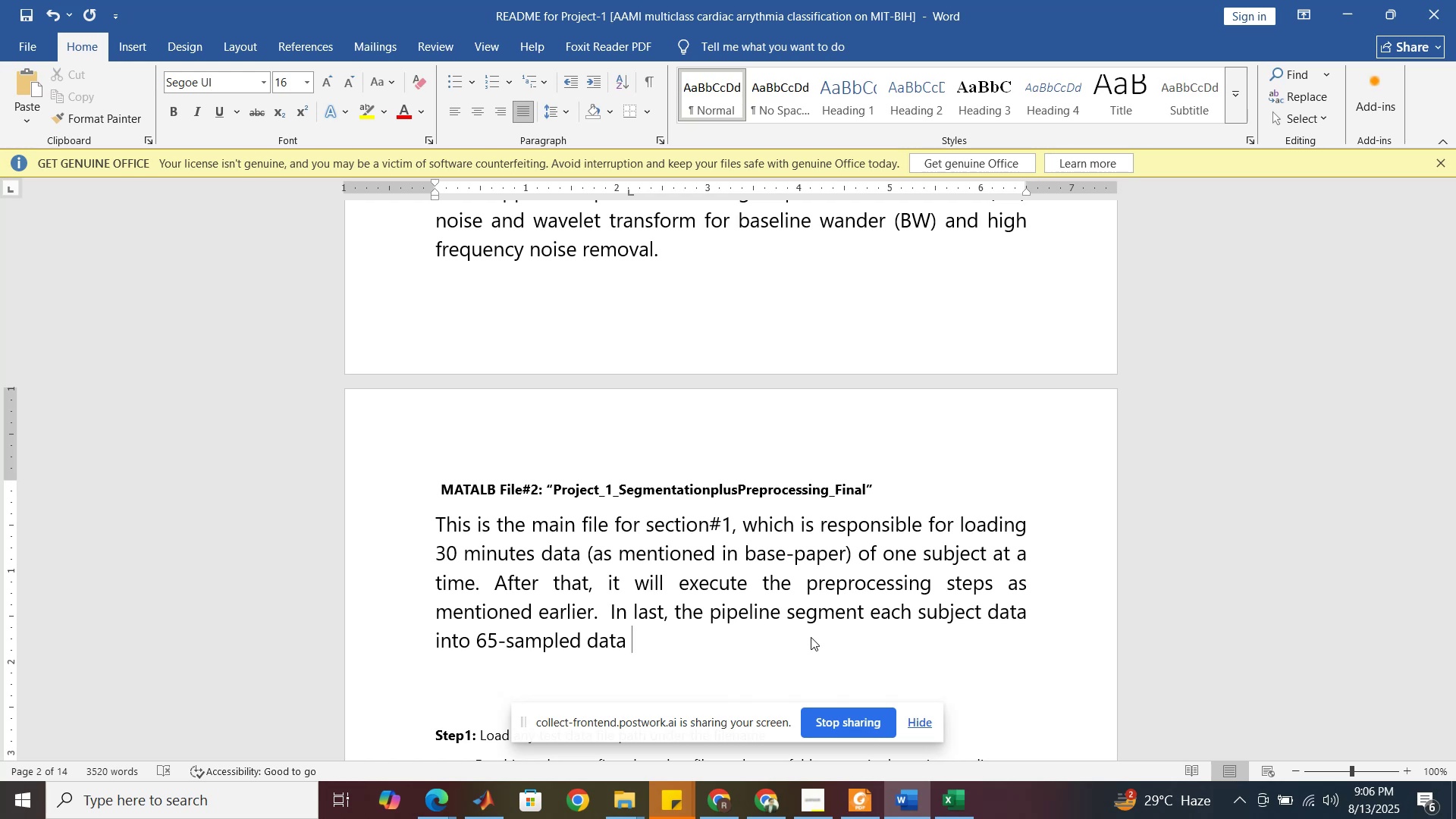 
type(with )
 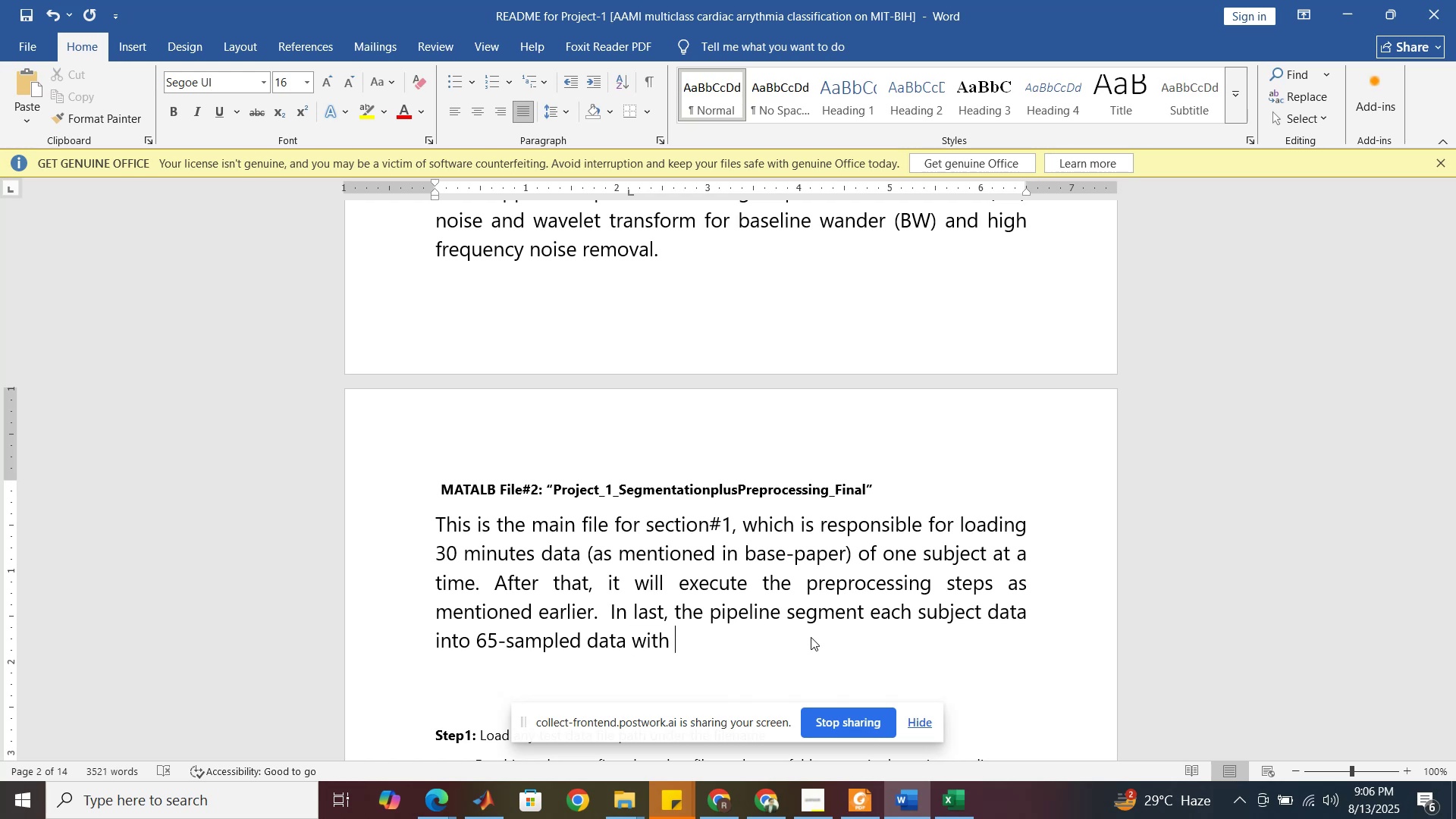 
type(respect to )
 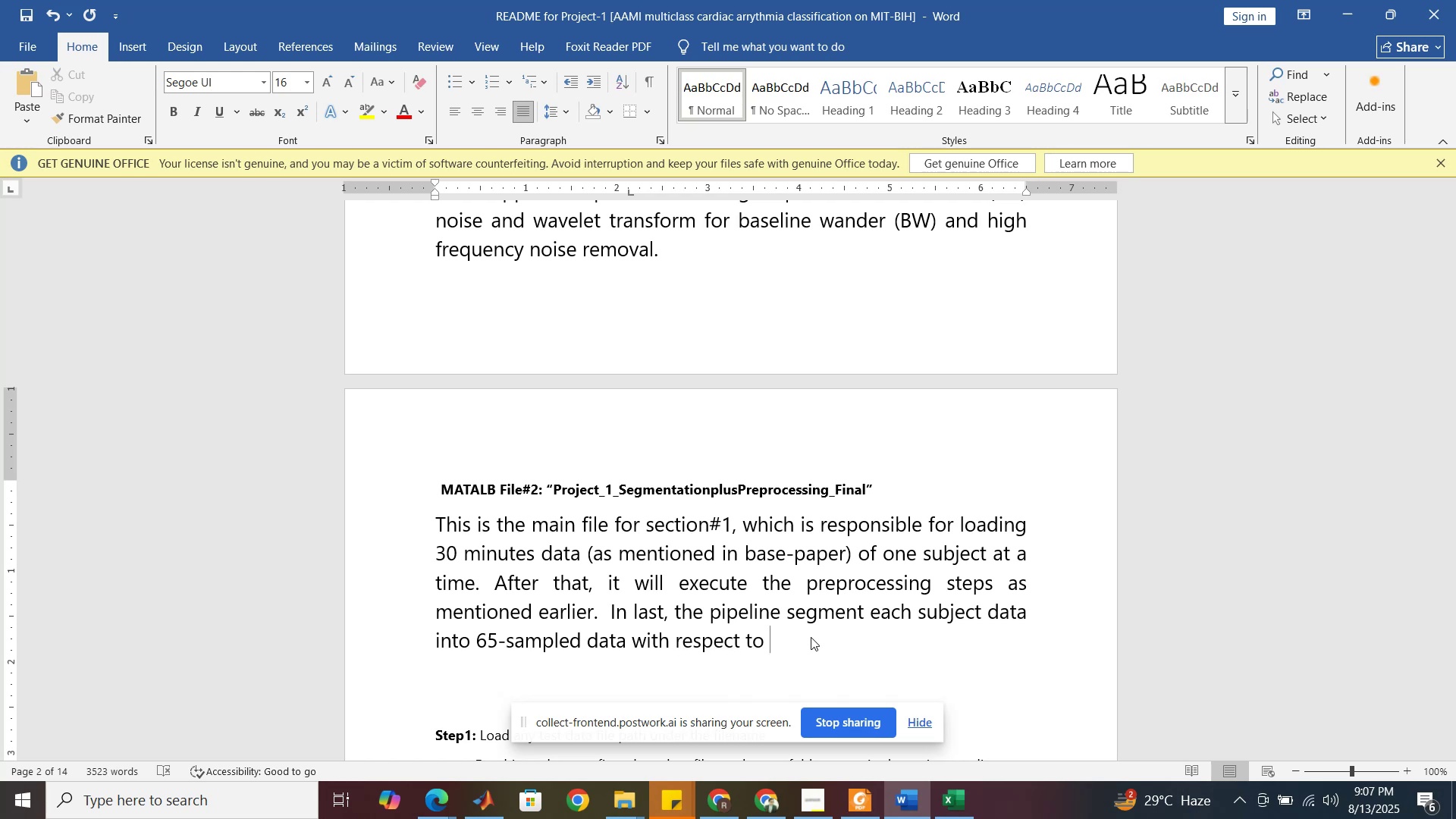 
type(their annon)
key(Backspace)
type(tation )
key(Backspace)
type(s )
 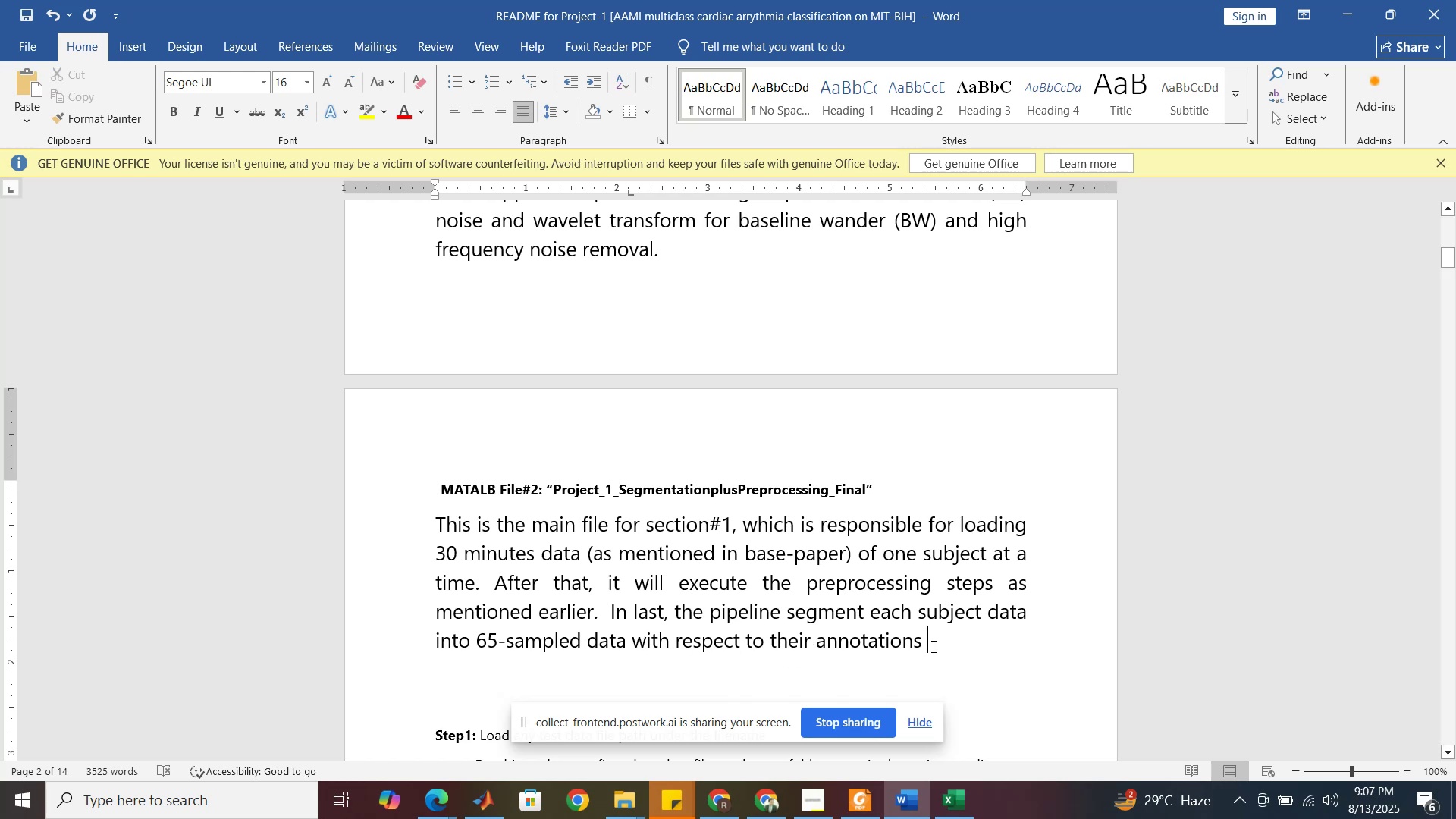 
wait(20.18)
 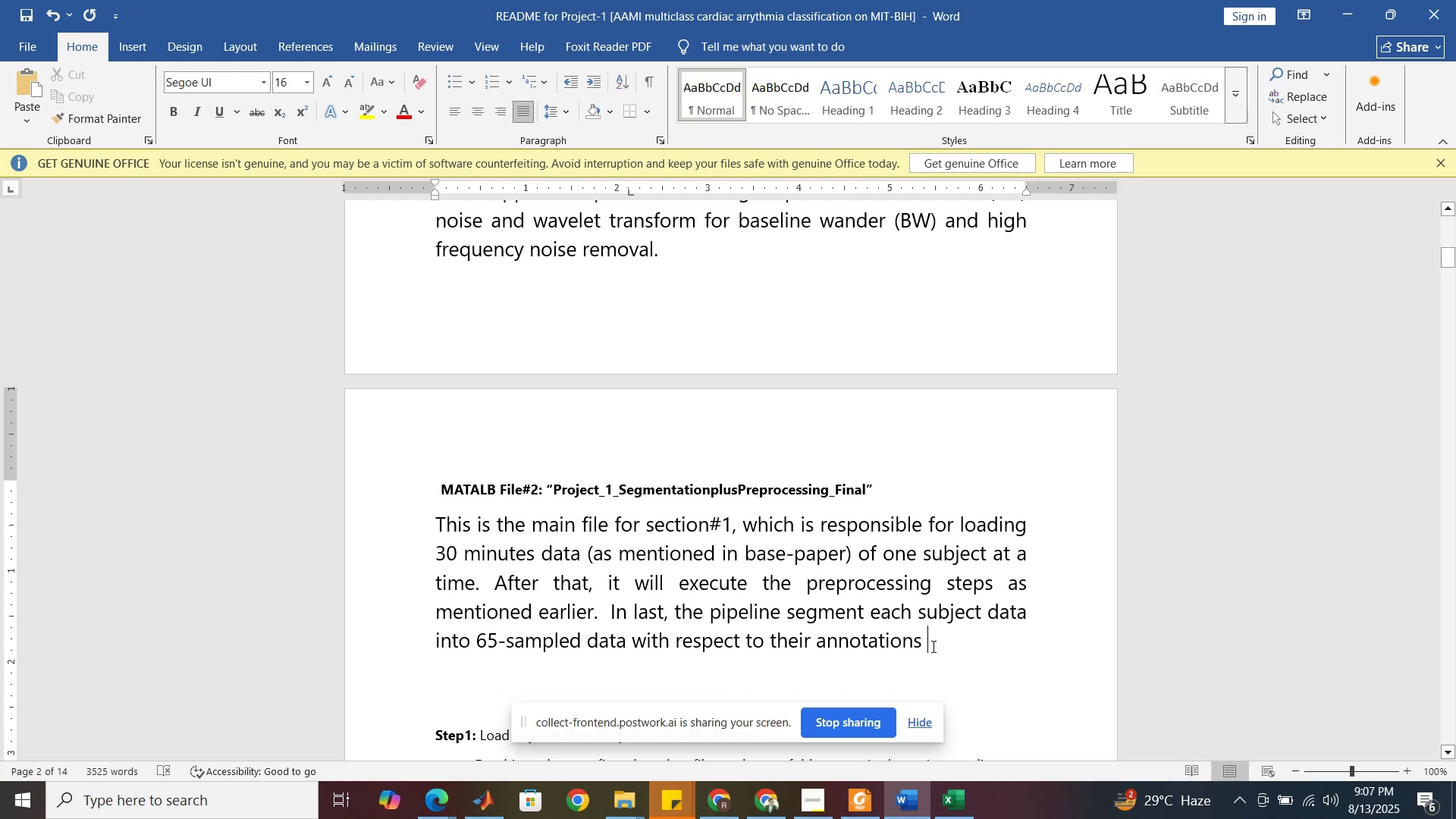 
type(men)
 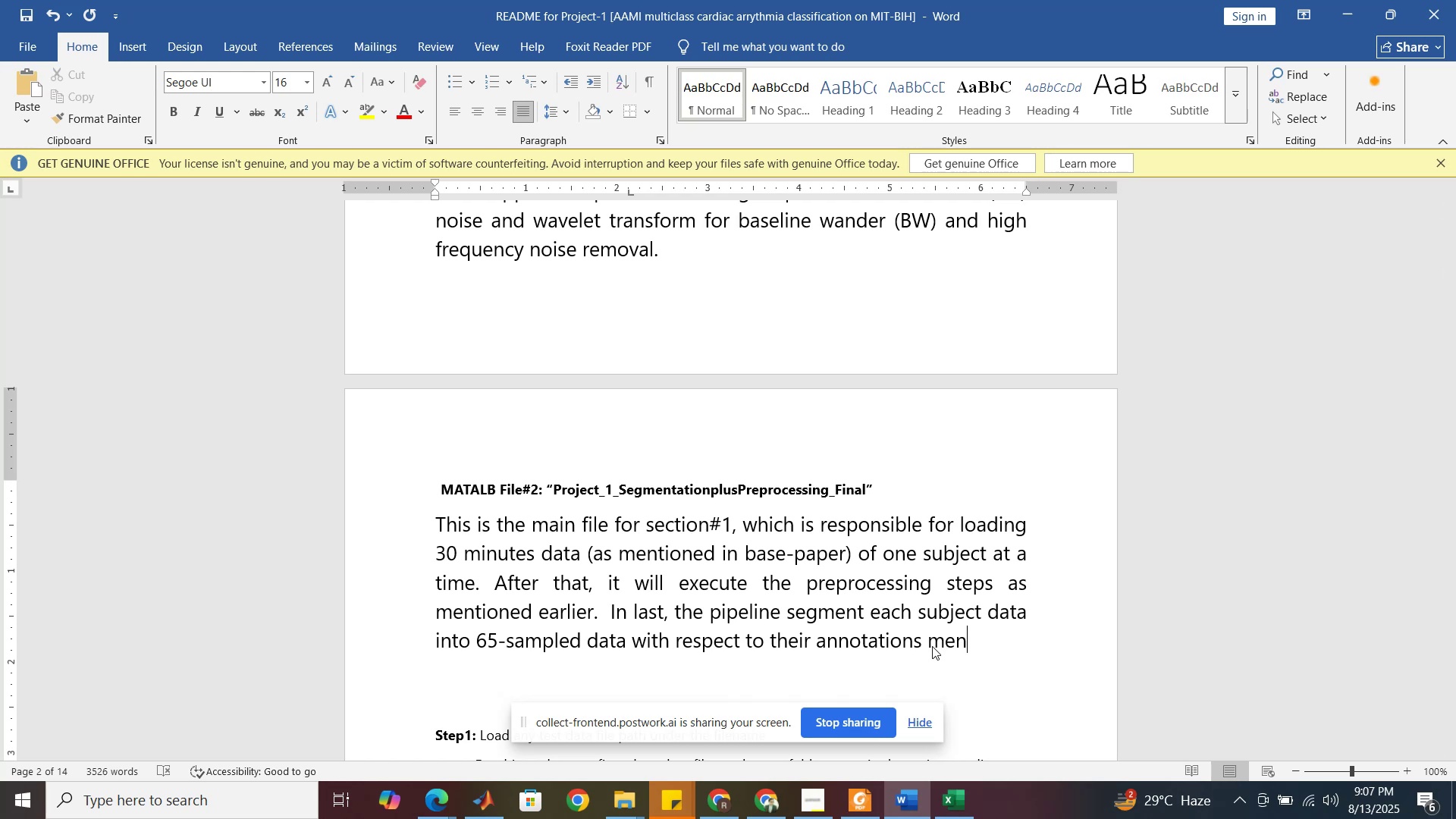 
type(tioned in ")
key(Backspace)
 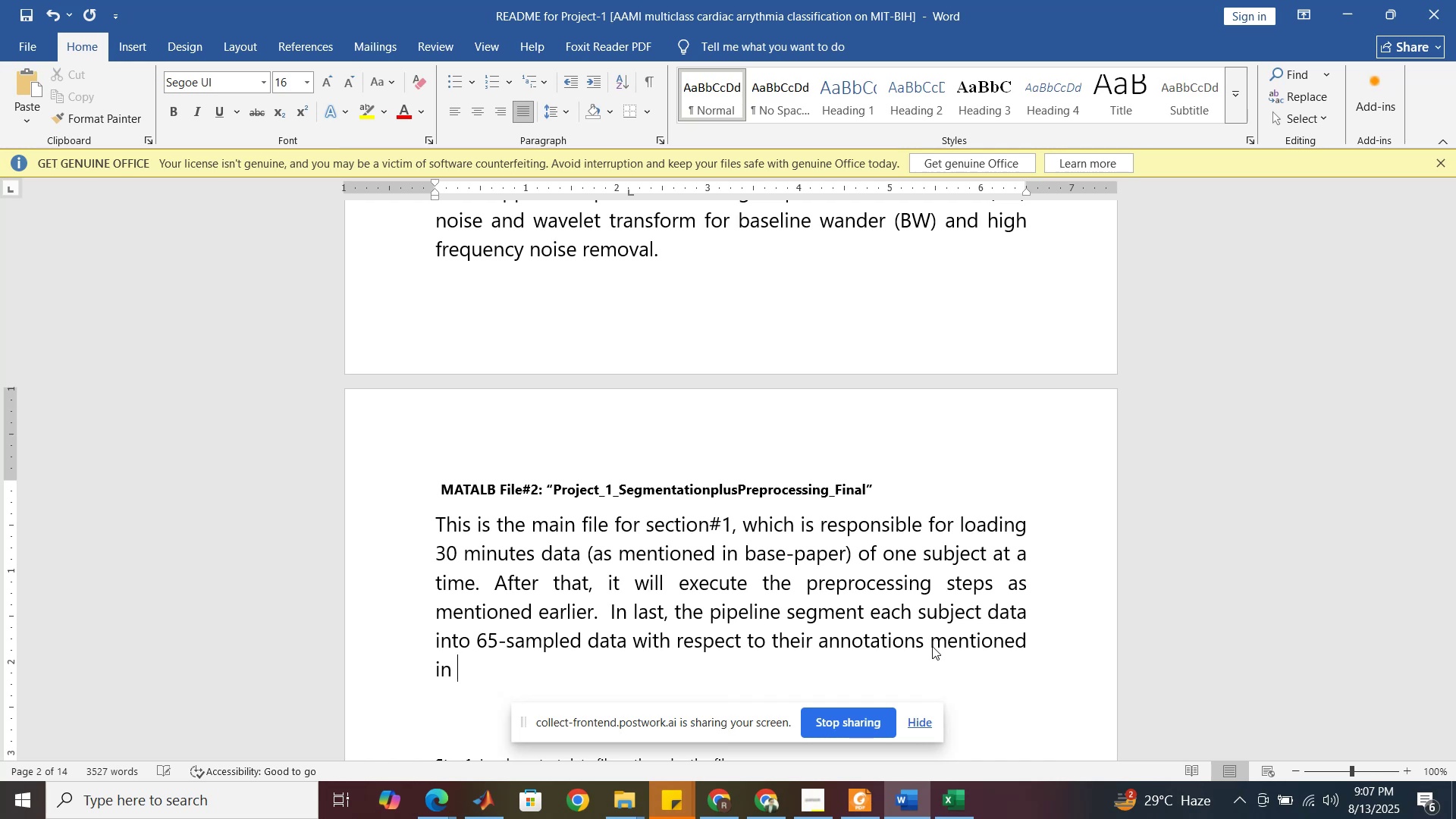 
hold_key(key=ShiftRight, duration=1.52)
 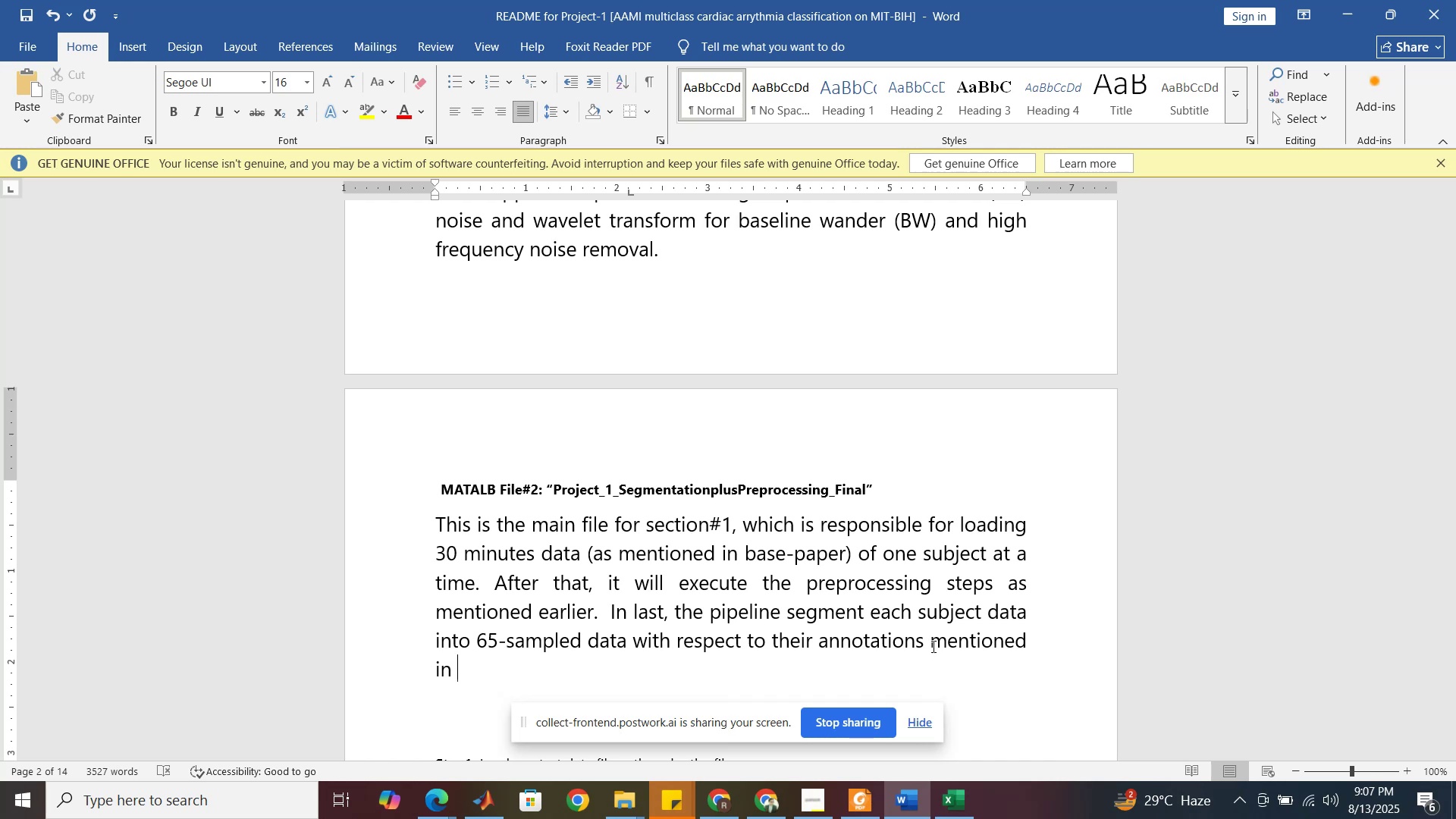 
type(*.atr file)
 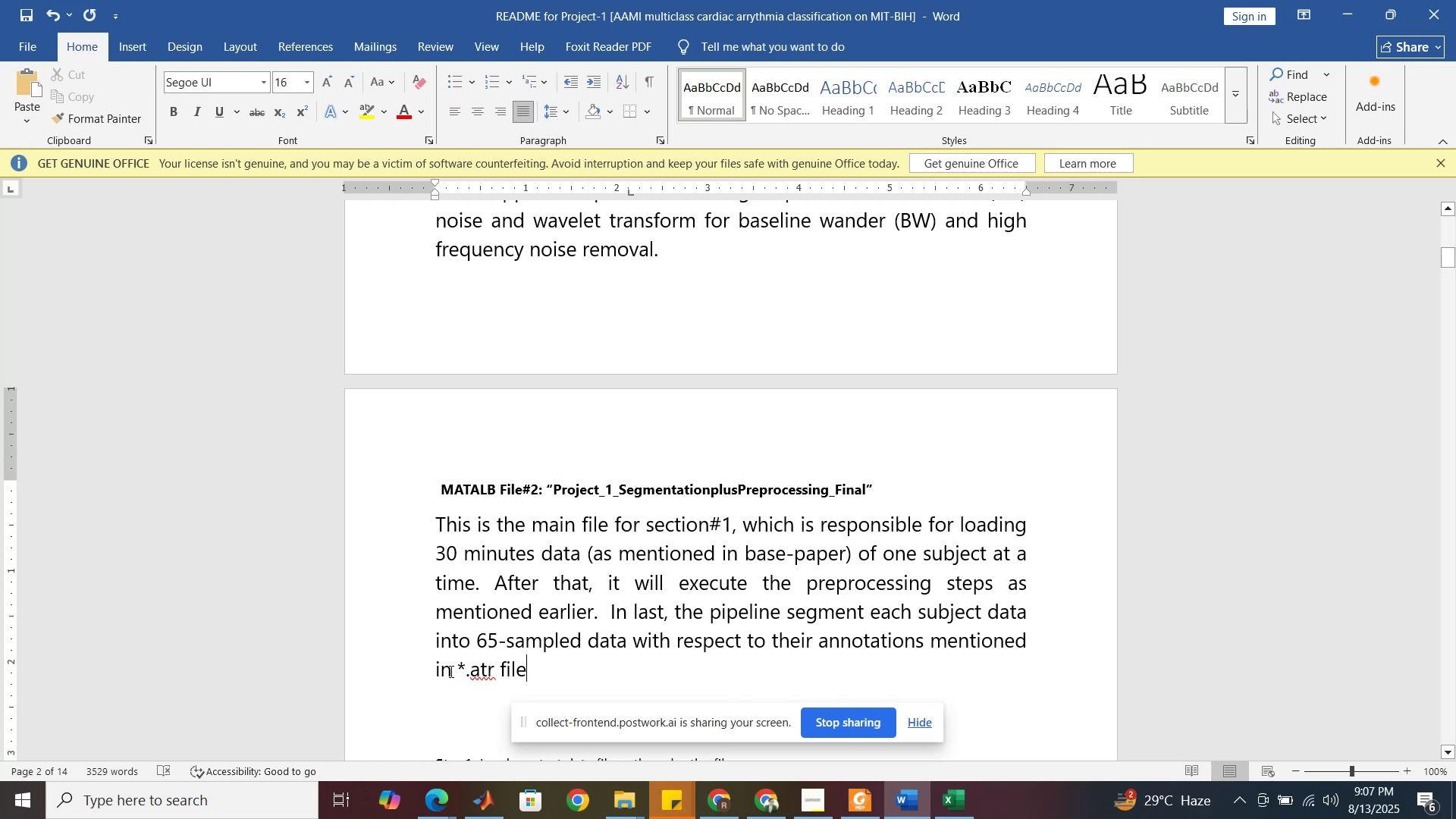 
left_click([452, 671])
 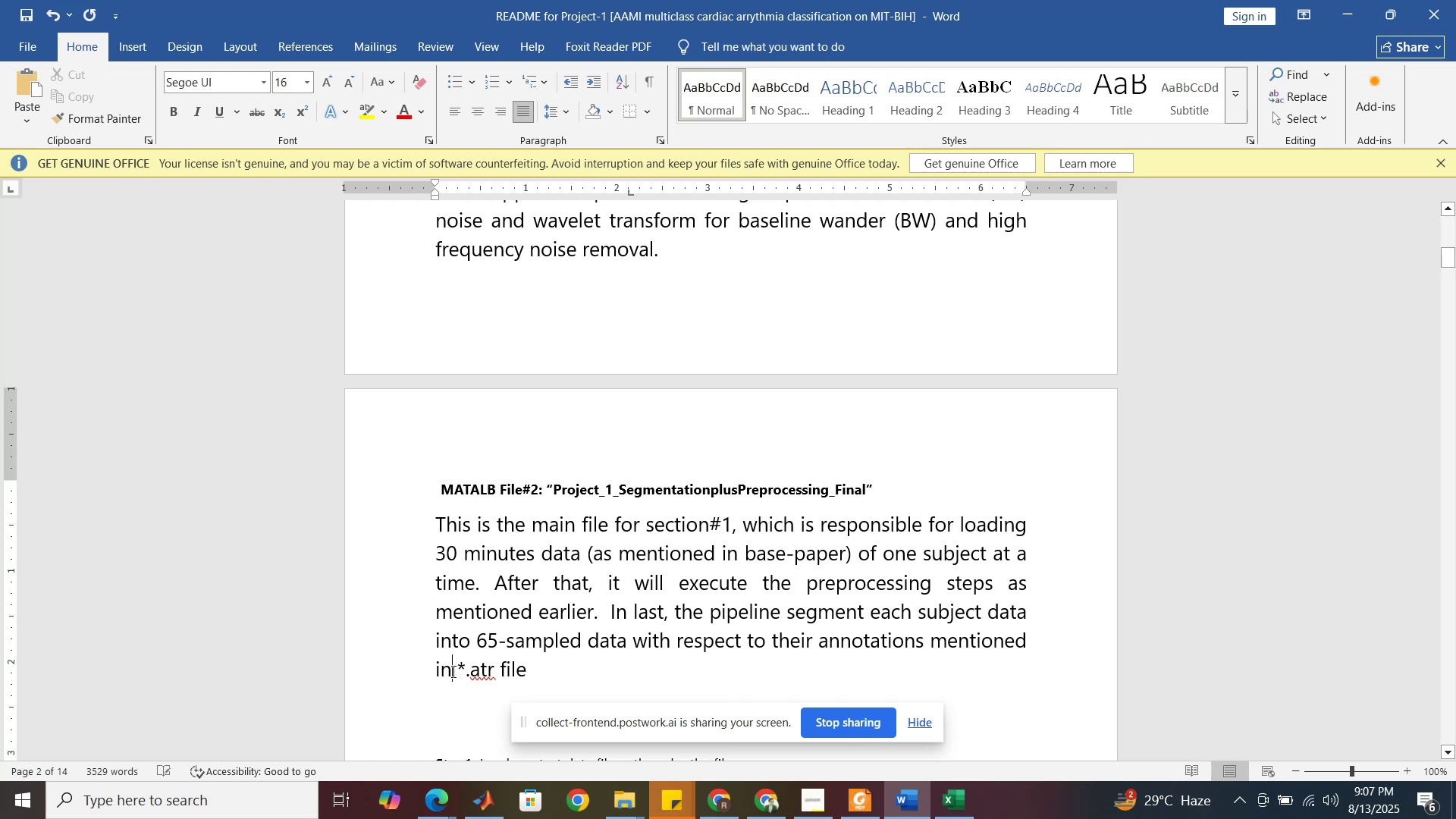 
type( respective )
key(Backspace)
 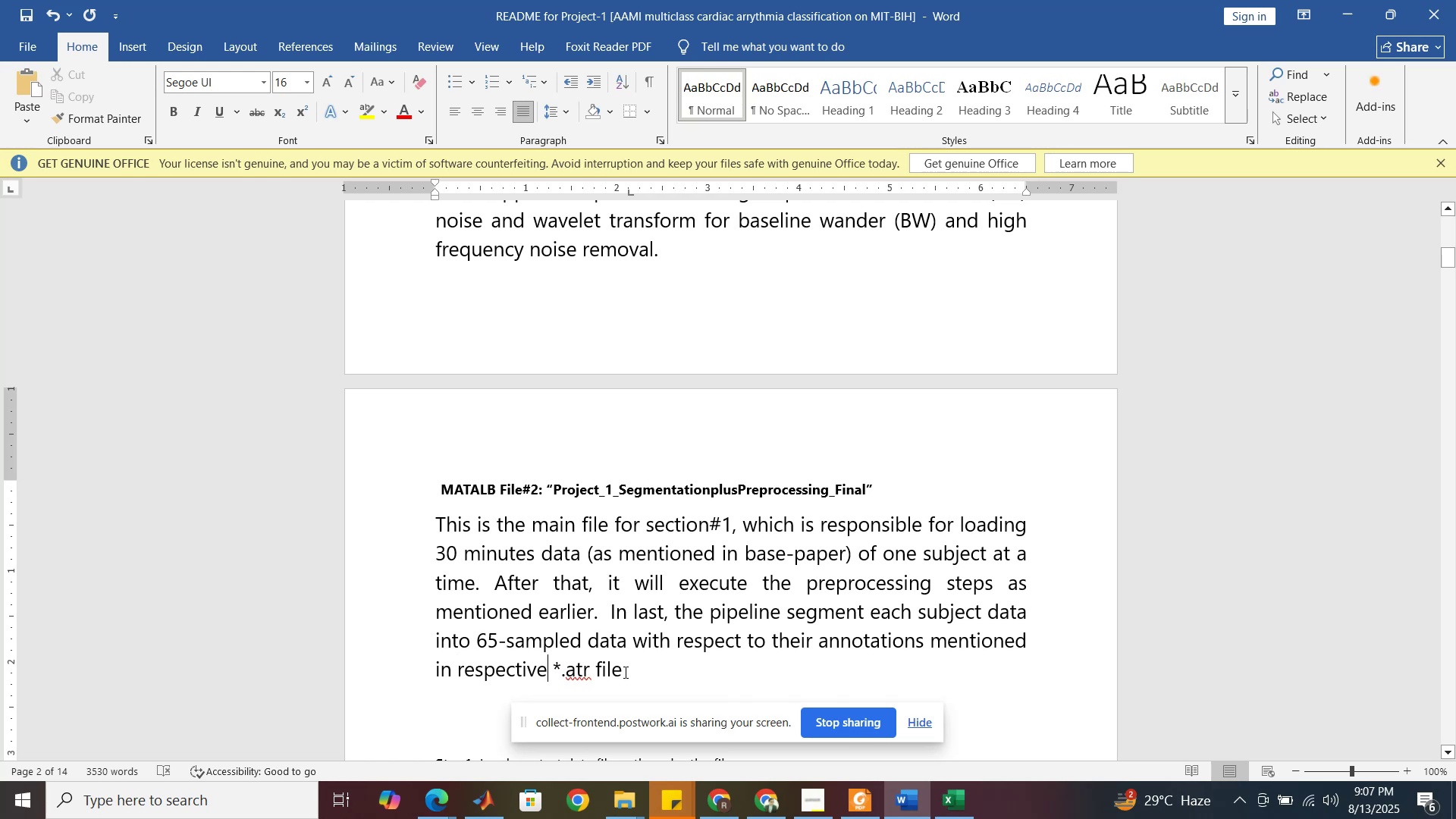 
left_click([624, 672])
 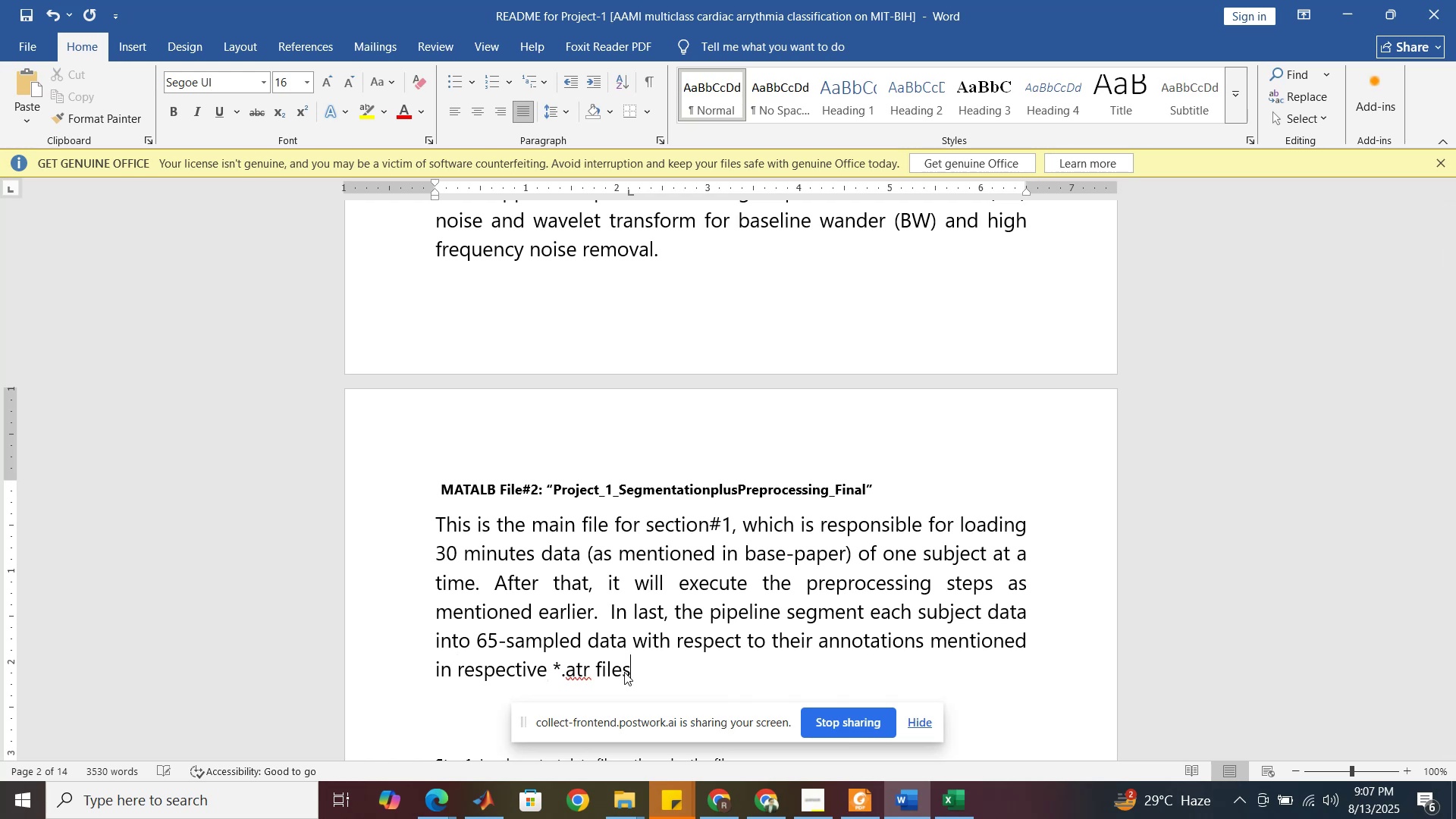 
key(S)
 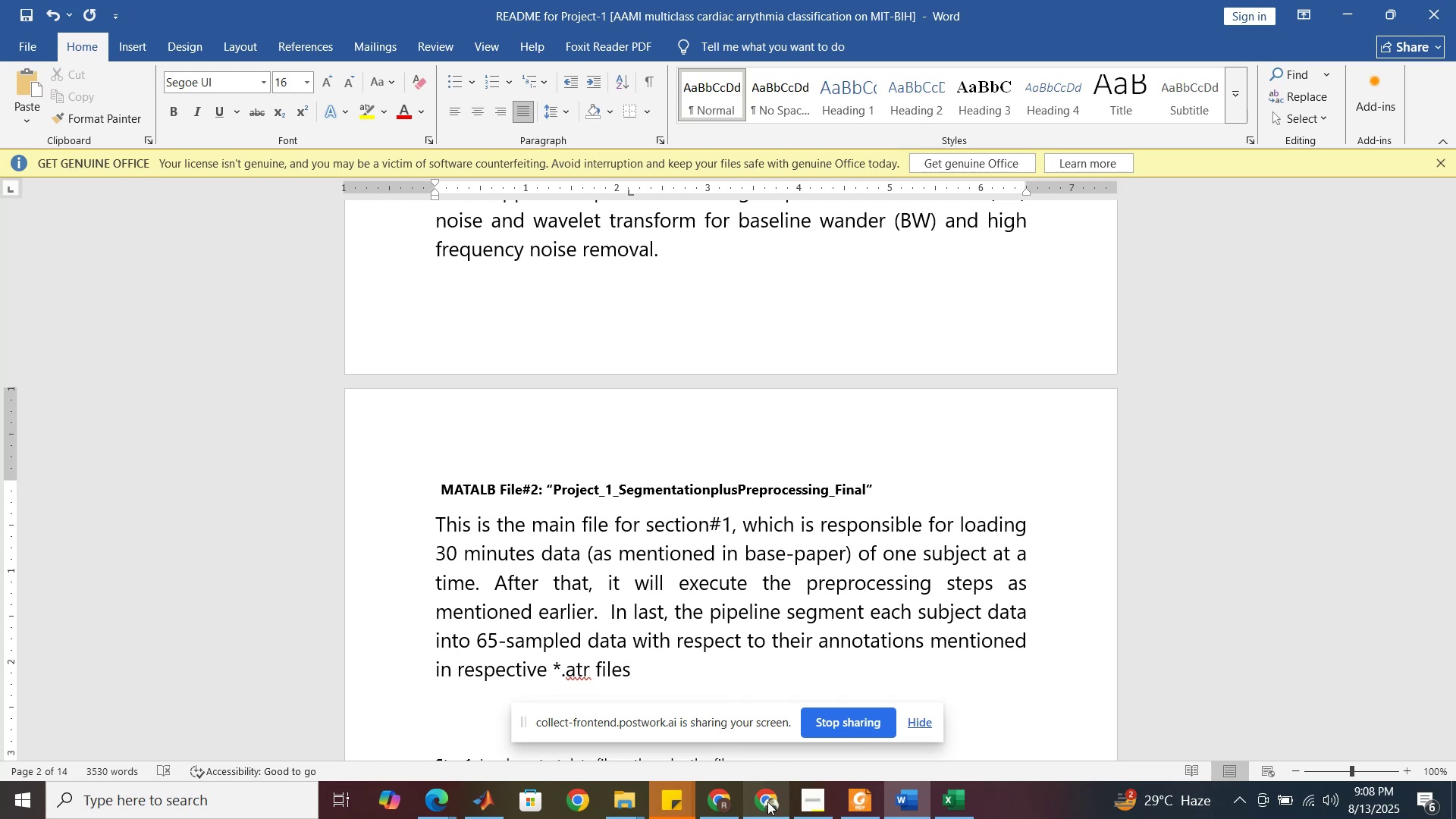 
left_click([486, 800])
 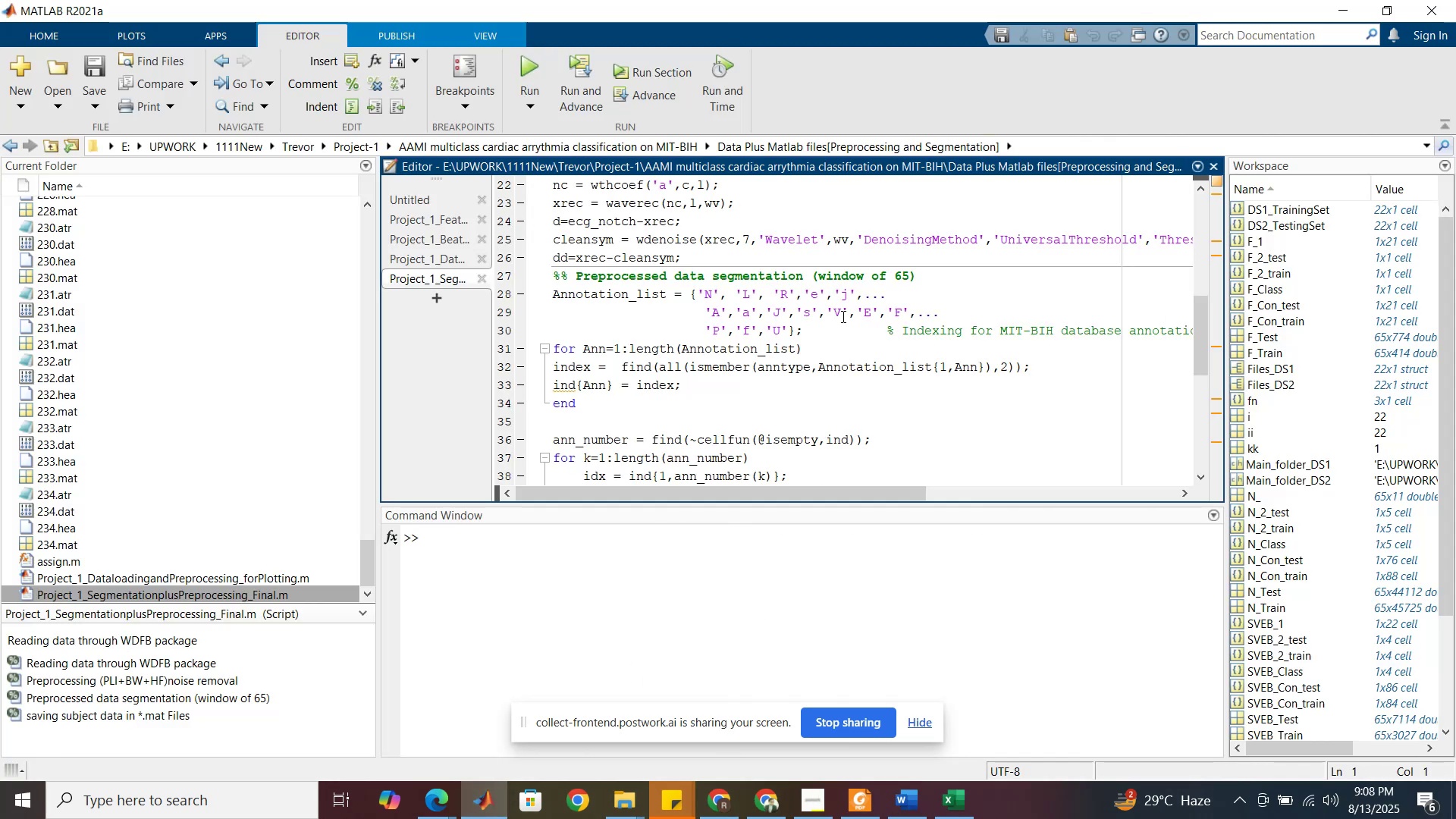 
scroll: coordinate [843, 313], scroll_direction: up, amount: 5.0
 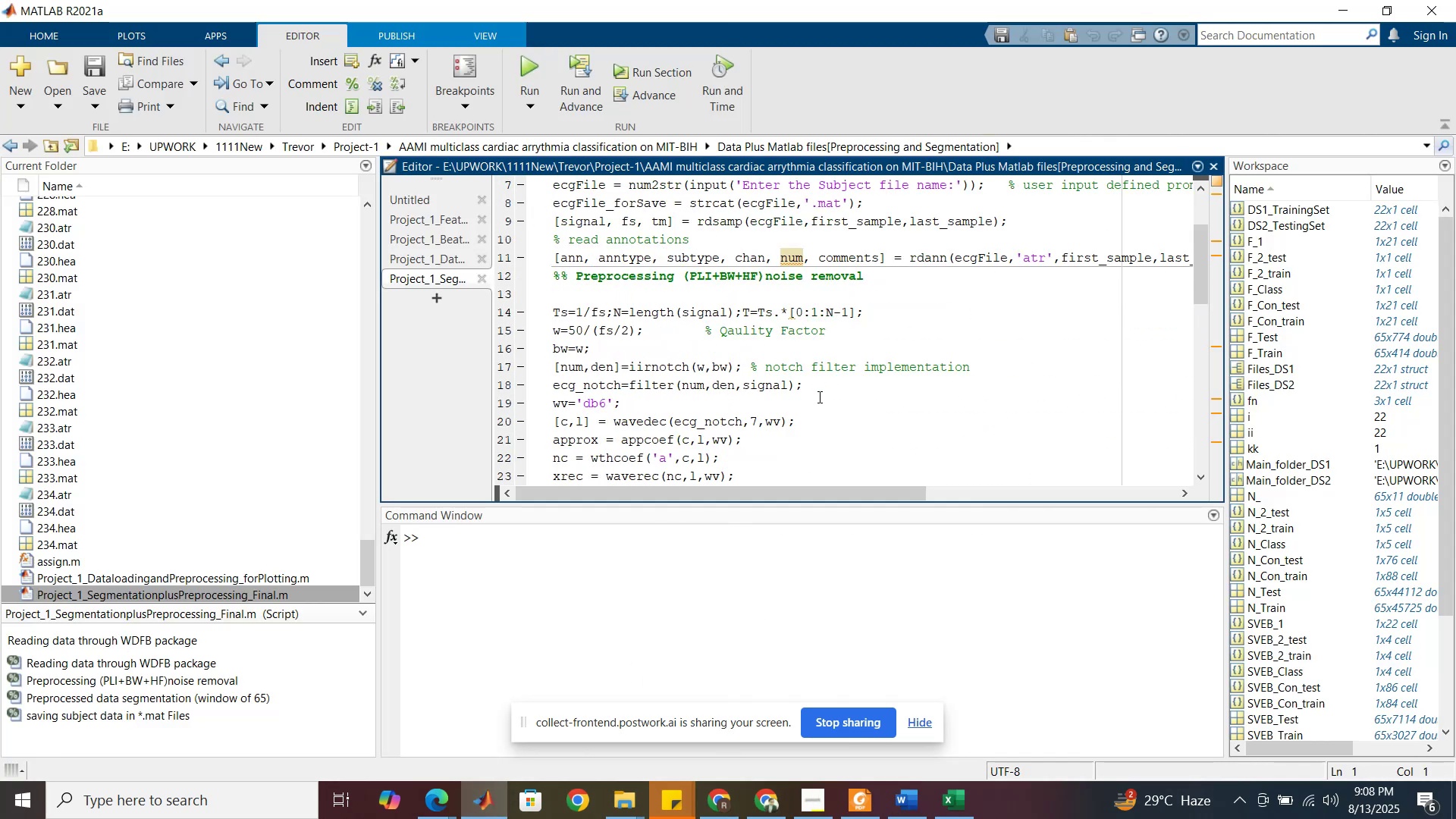 
scroll: coordinate [808, 391], scroll_direction: down, amount: 6.0
 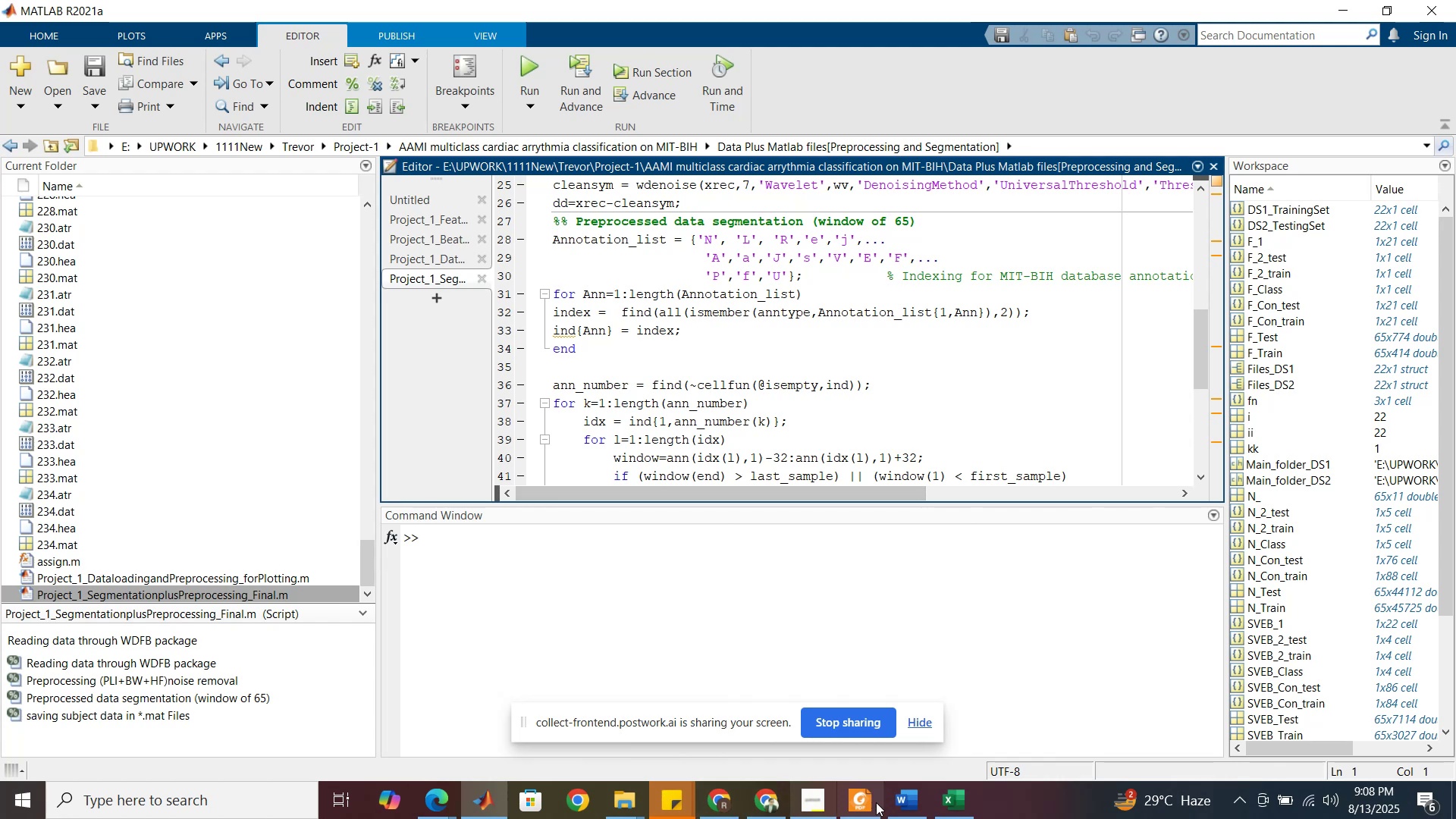 
left_click([899, 798])
 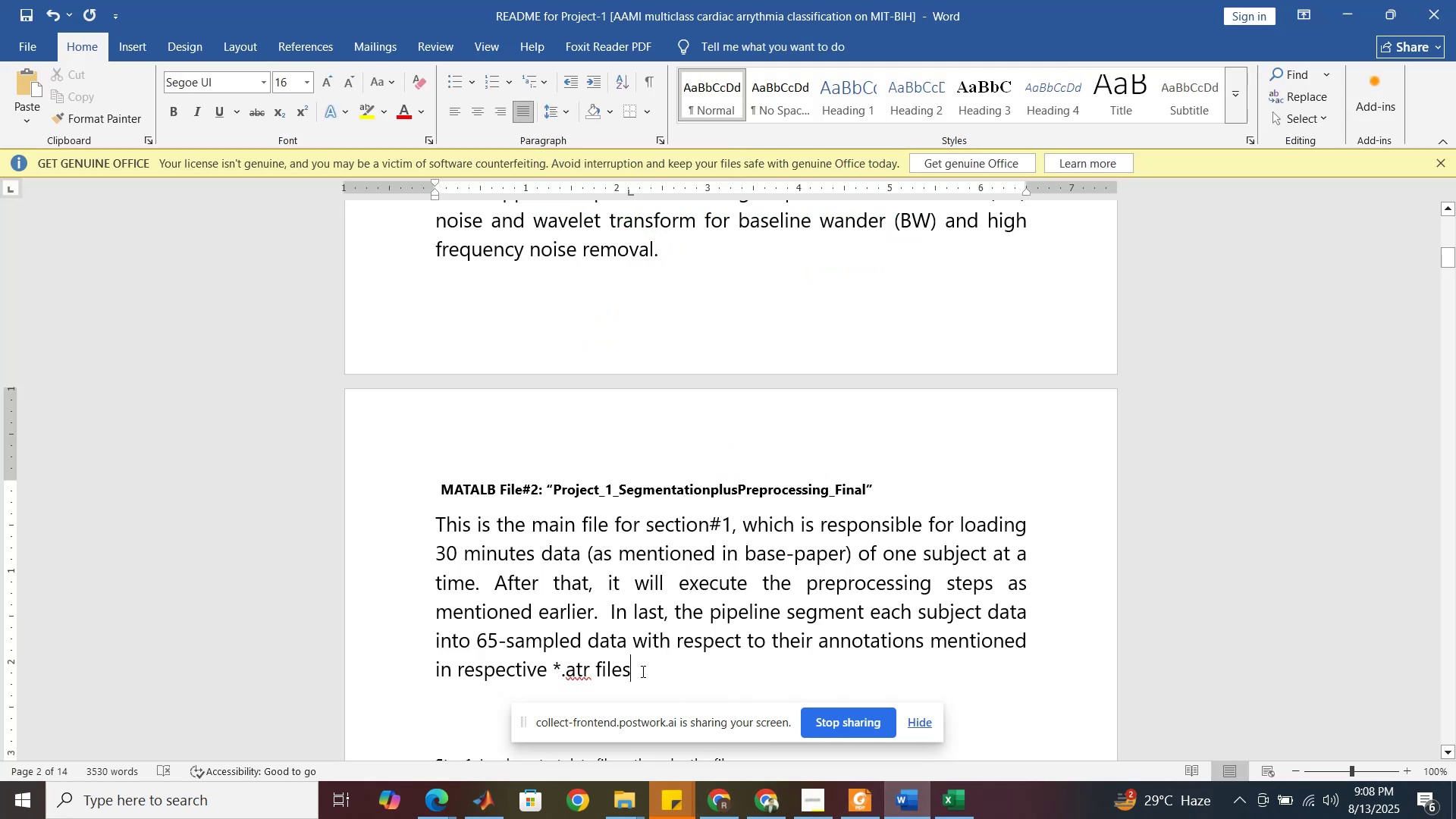 
key(Period)
 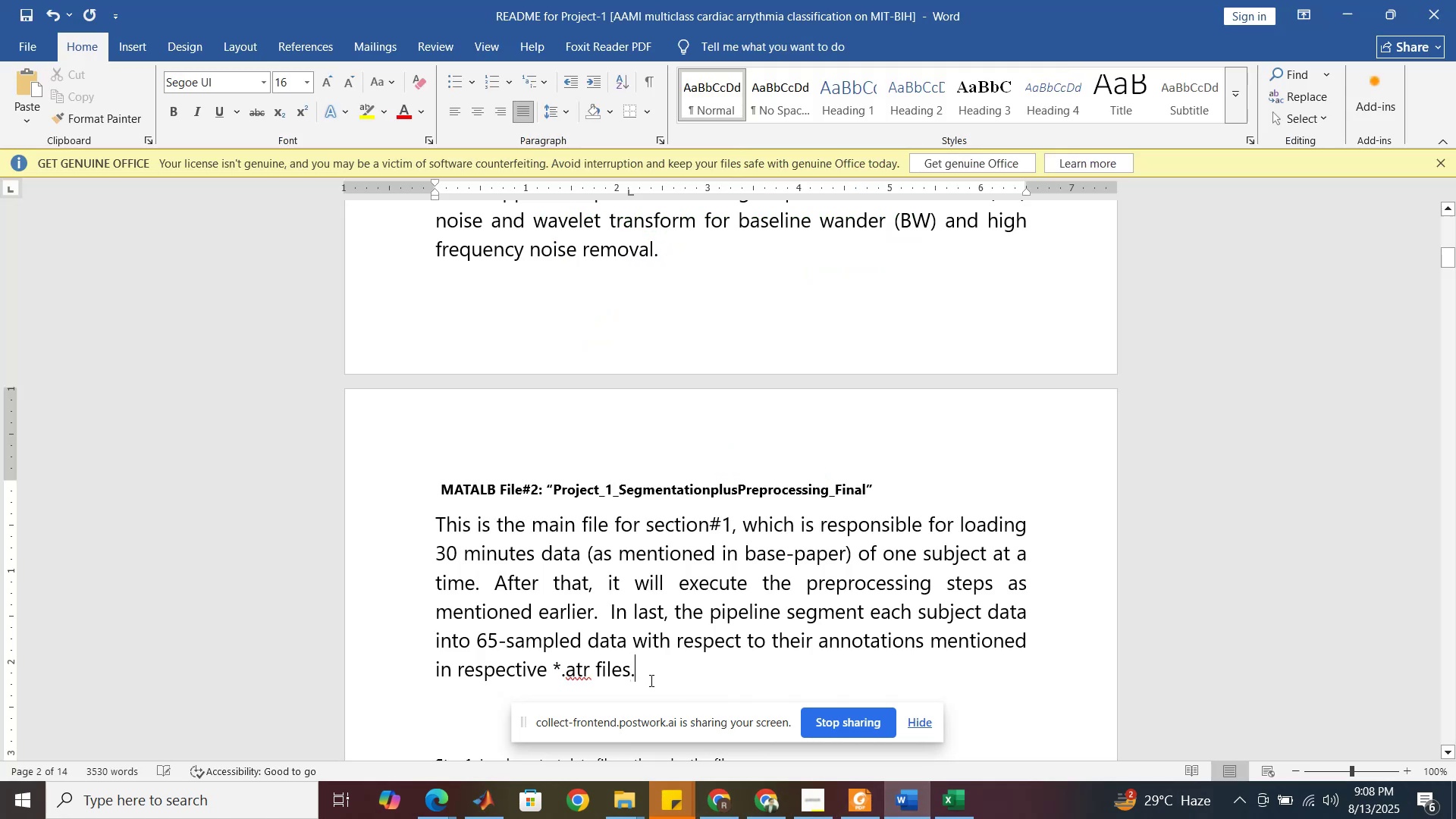 
key(Space)
 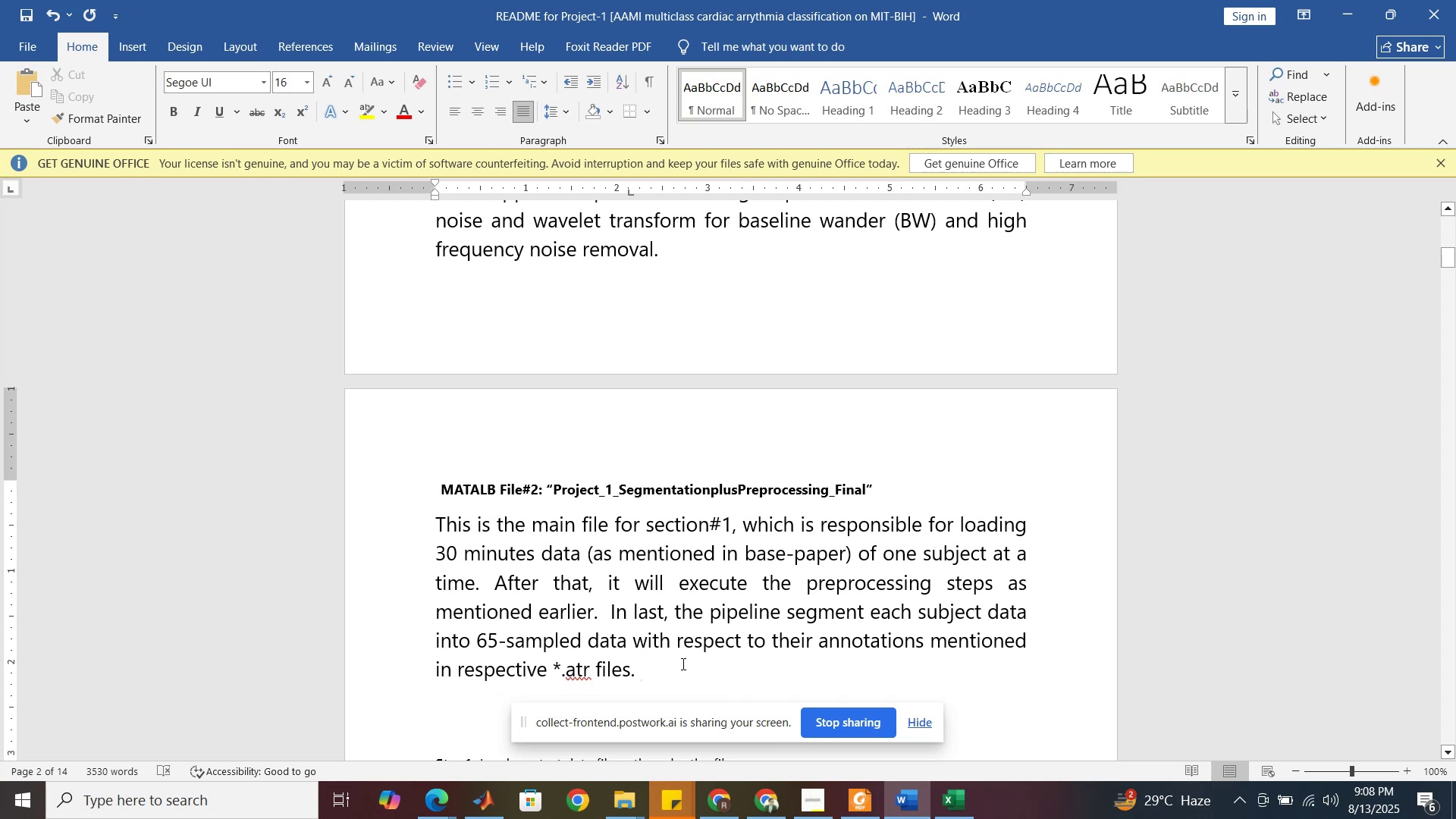 
wait(13.33)
 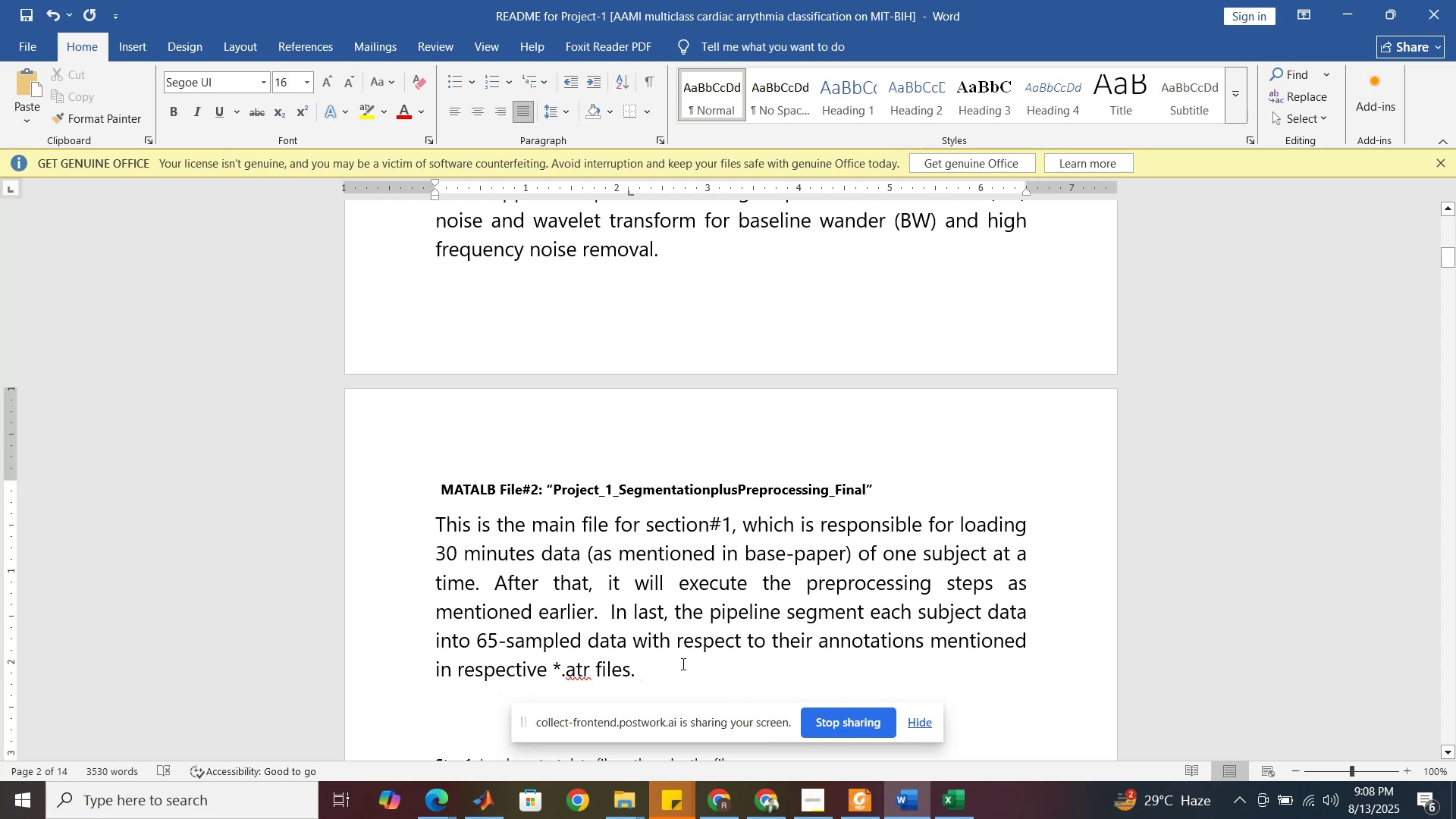 
mouse_move([734, 799])
 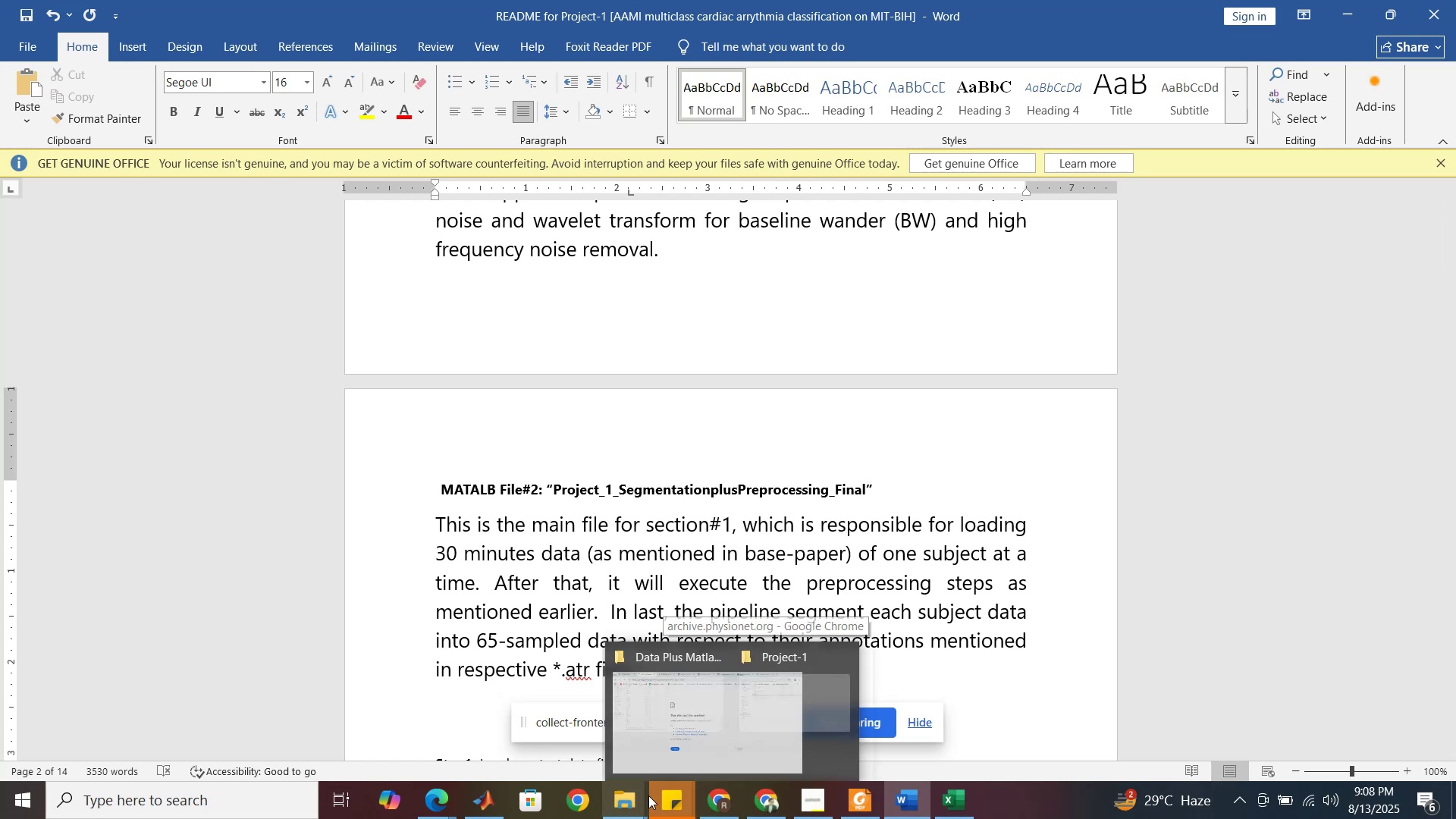 
mouse_move([667, 805])
 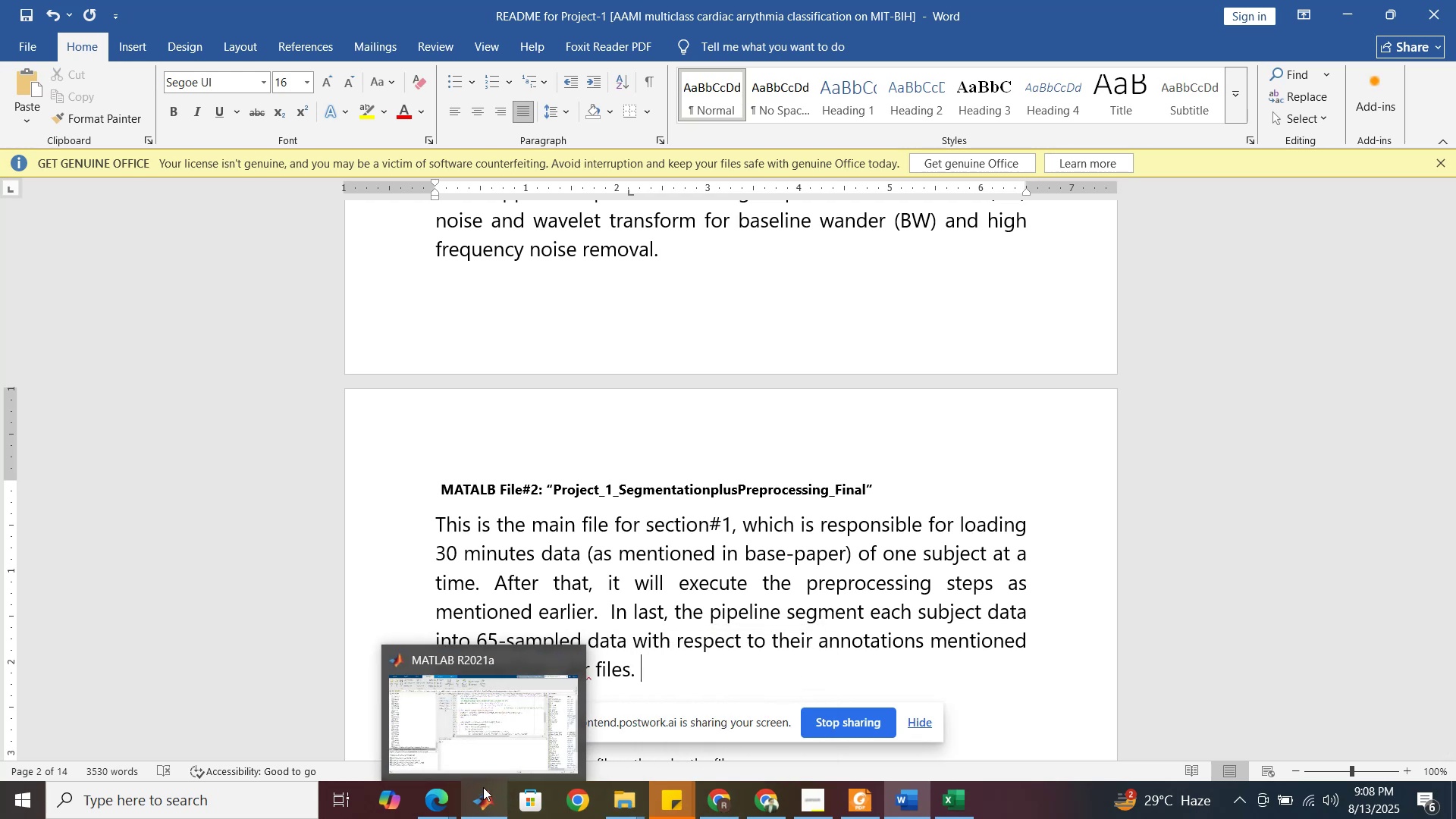 
left_click([500, 742])
 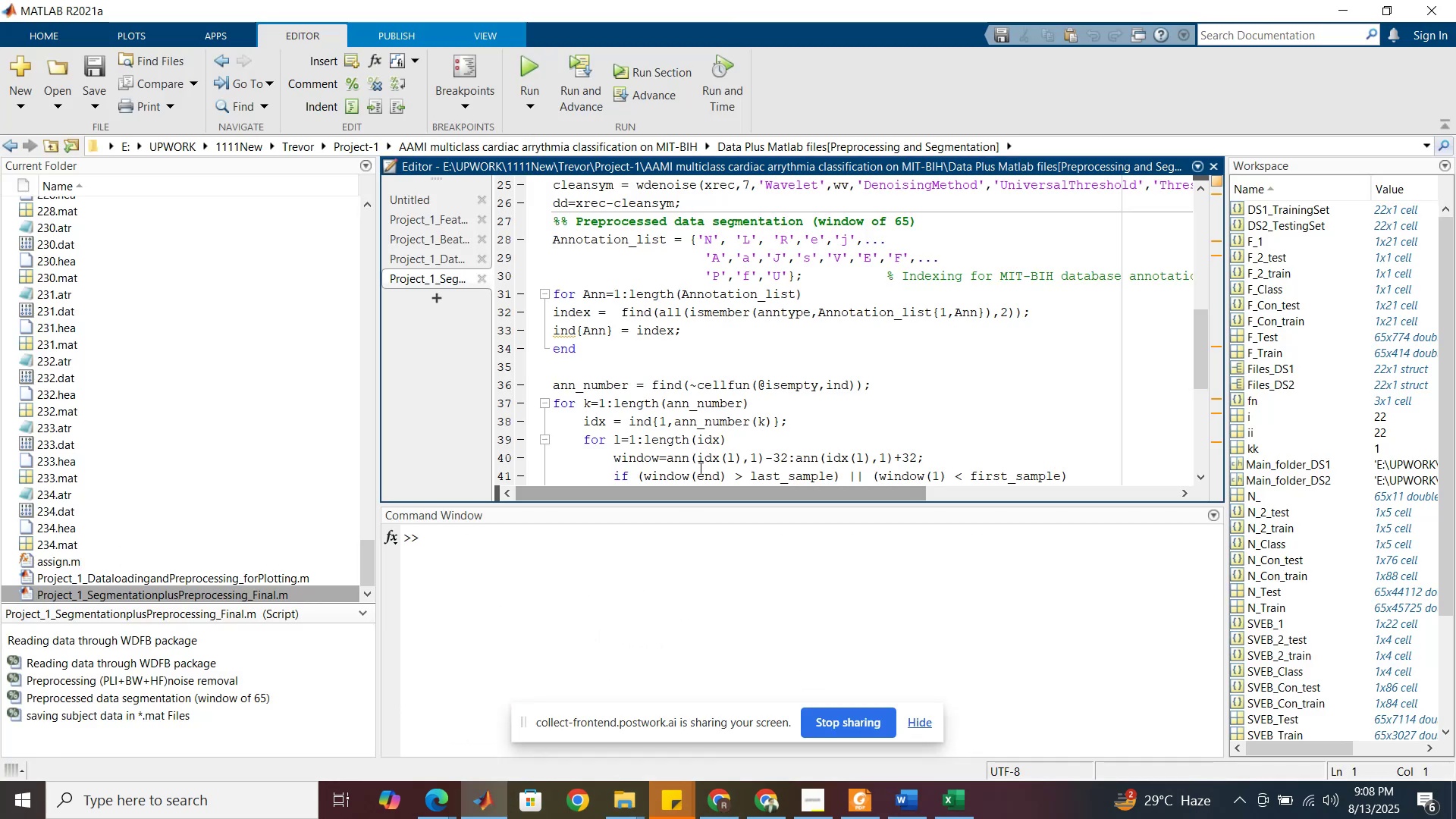 
scroll: coordinate [702, 429], scroll_direction: down, amount: 11.0
 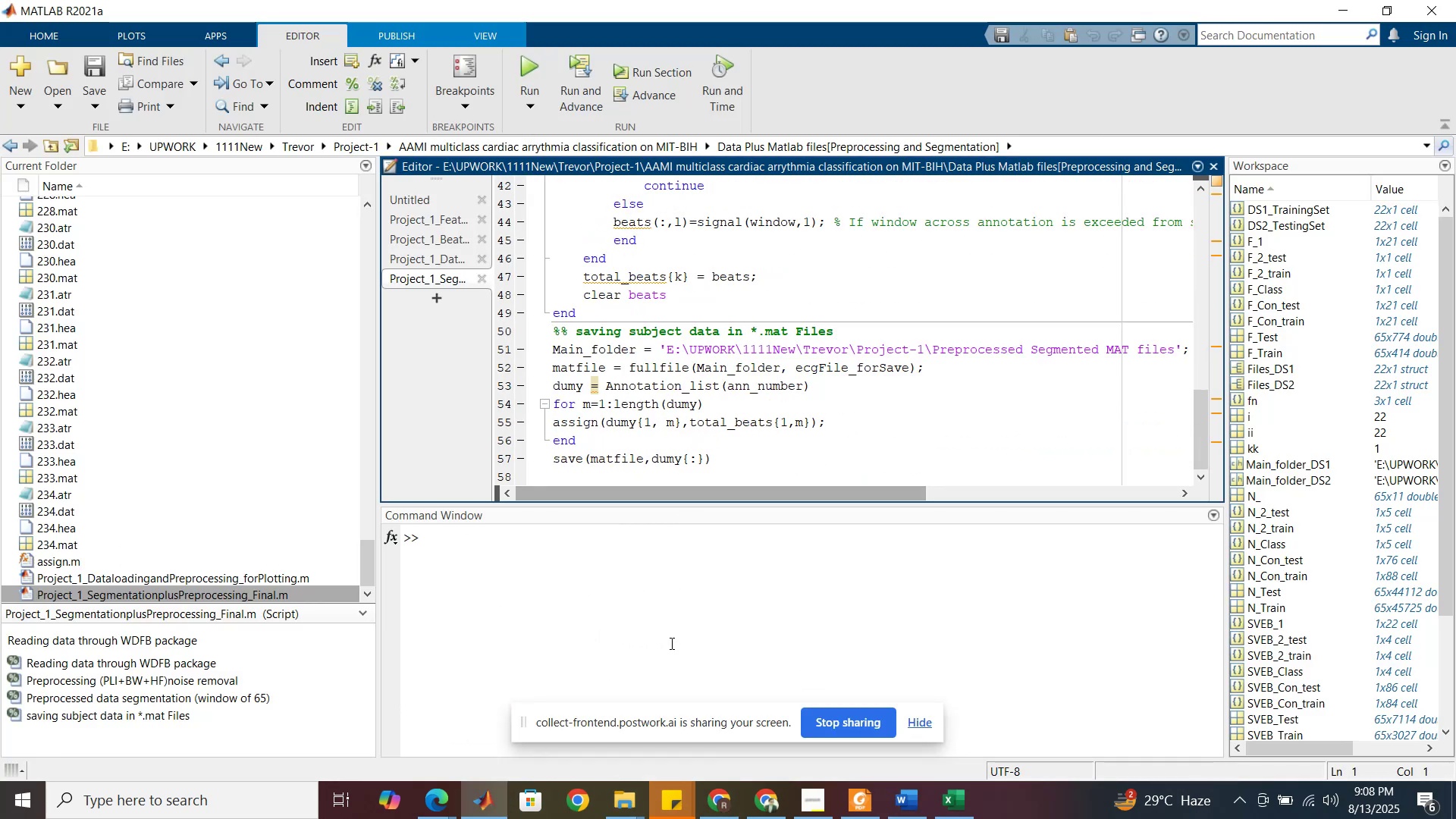 
left_click([625, 806])
 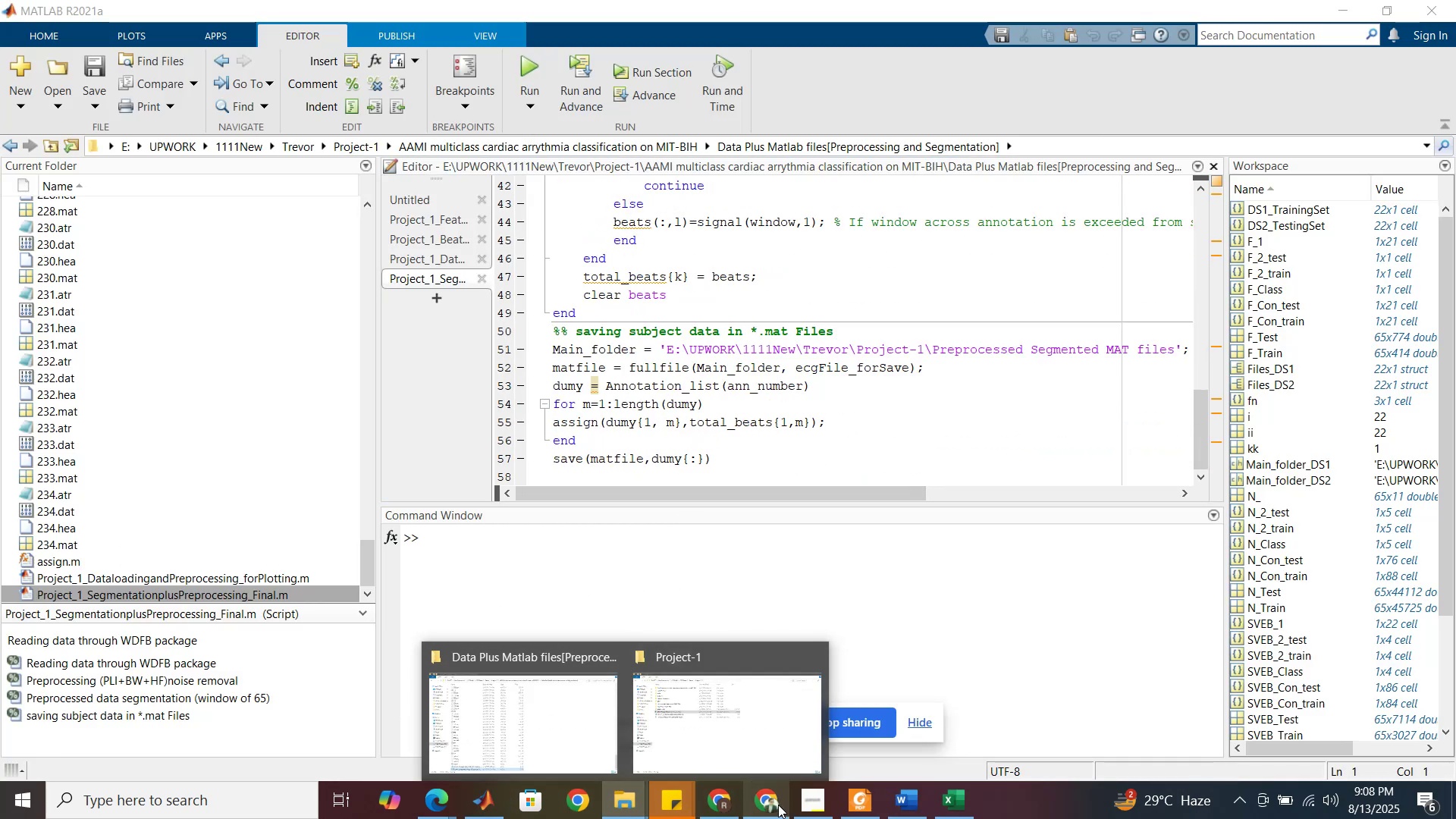 
left_click([778, 805])
 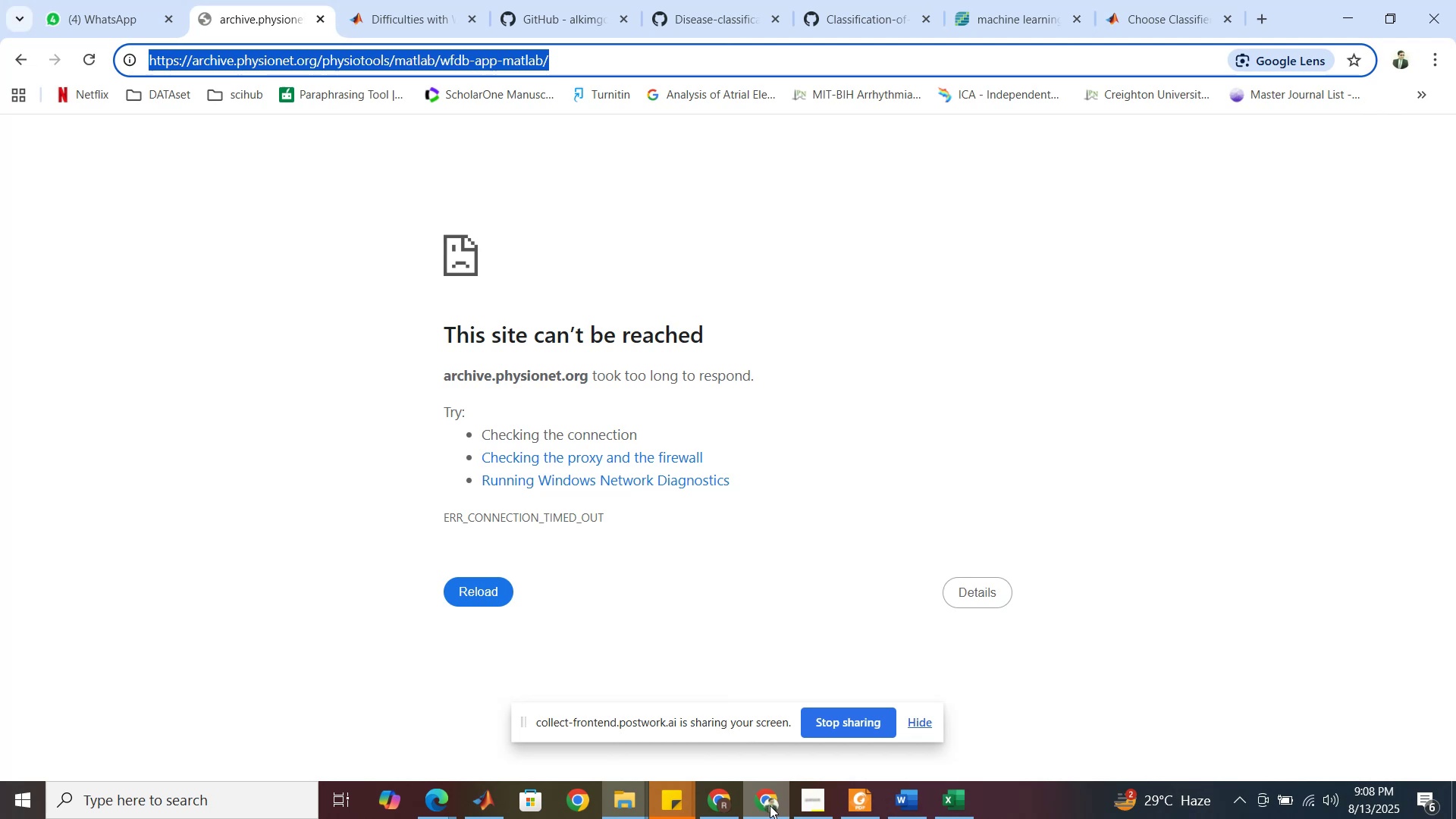 
left_click([770, 805])
 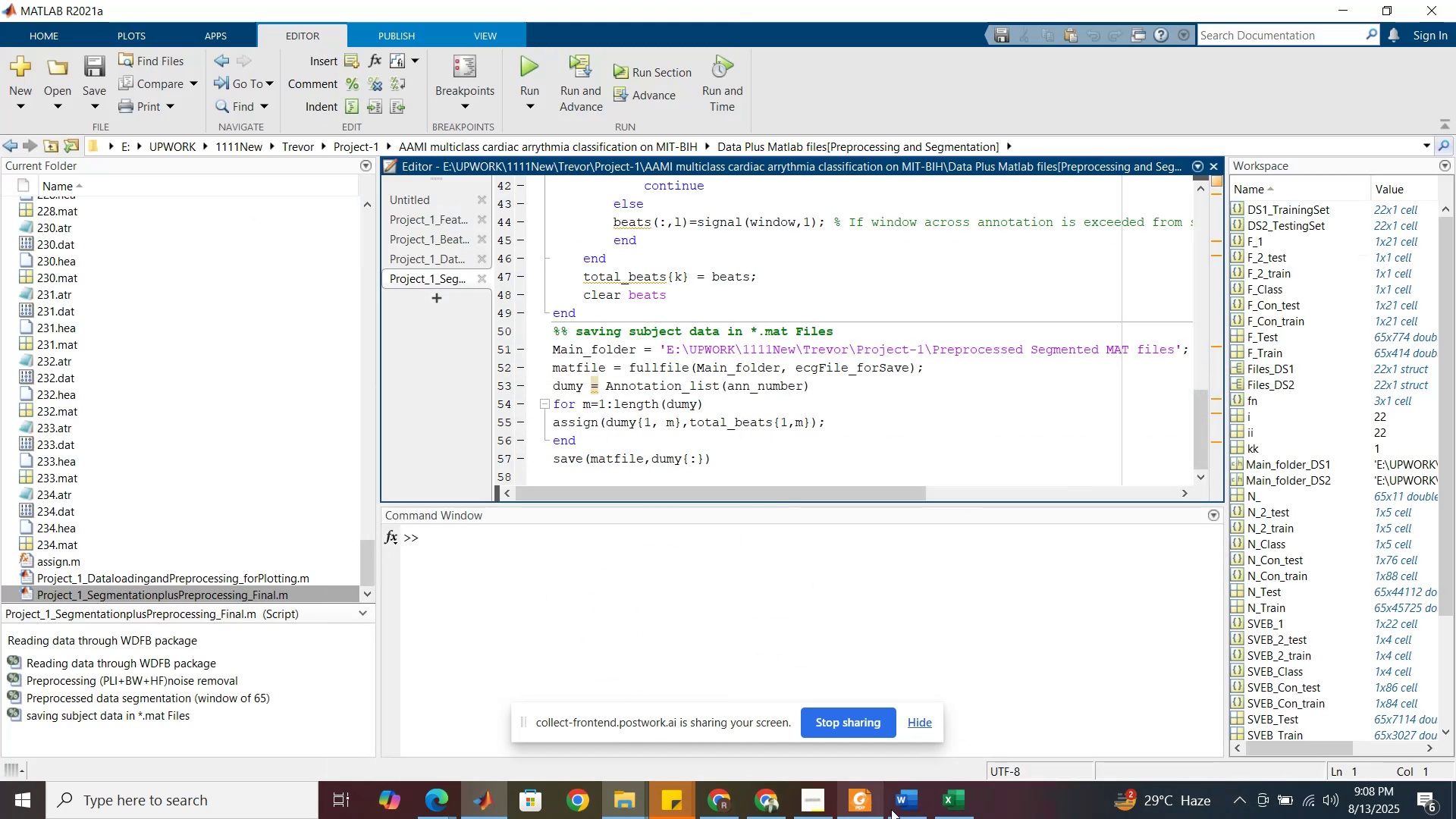 
left_click([913, 809])
 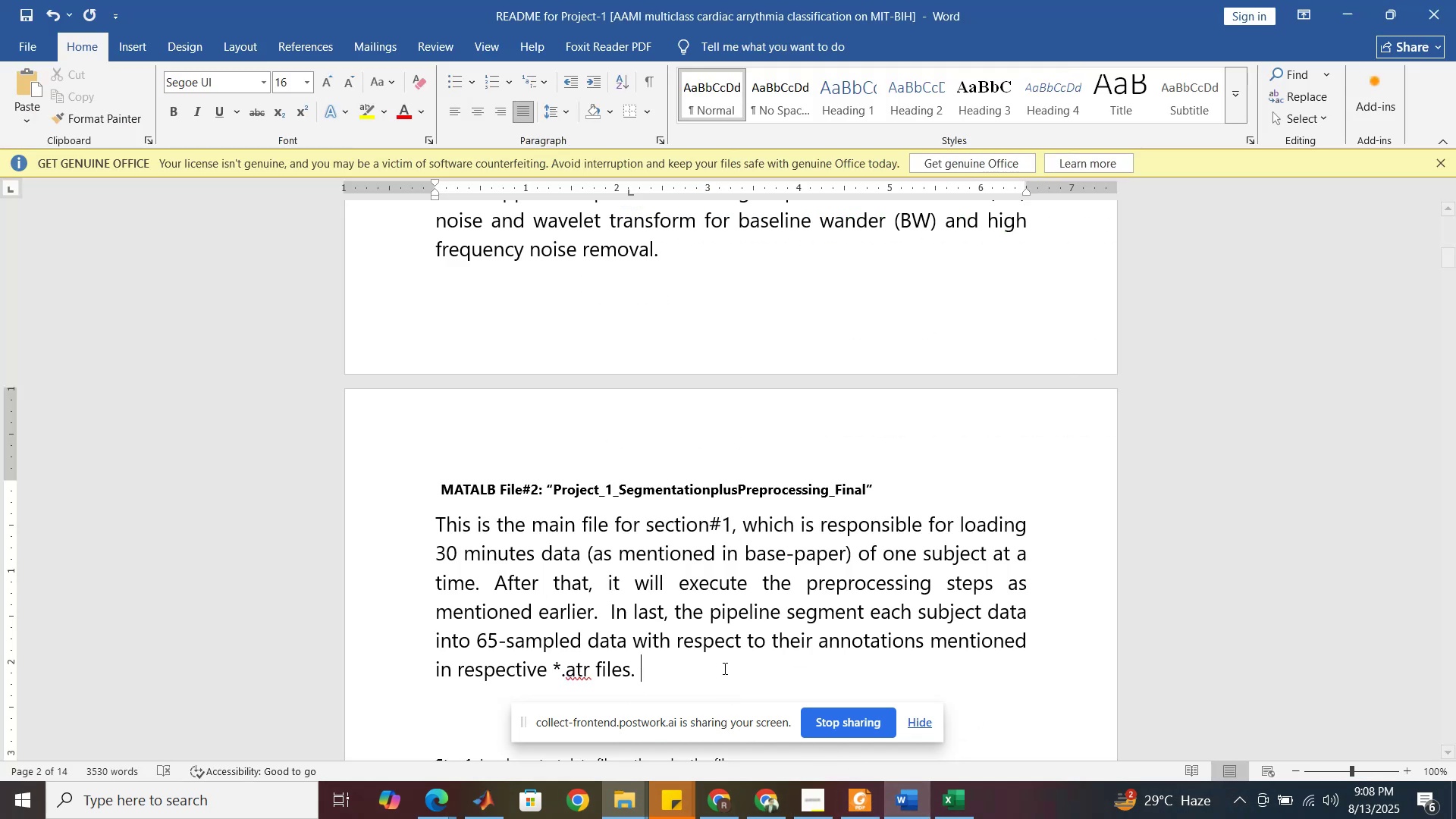 
wait(10.92)
 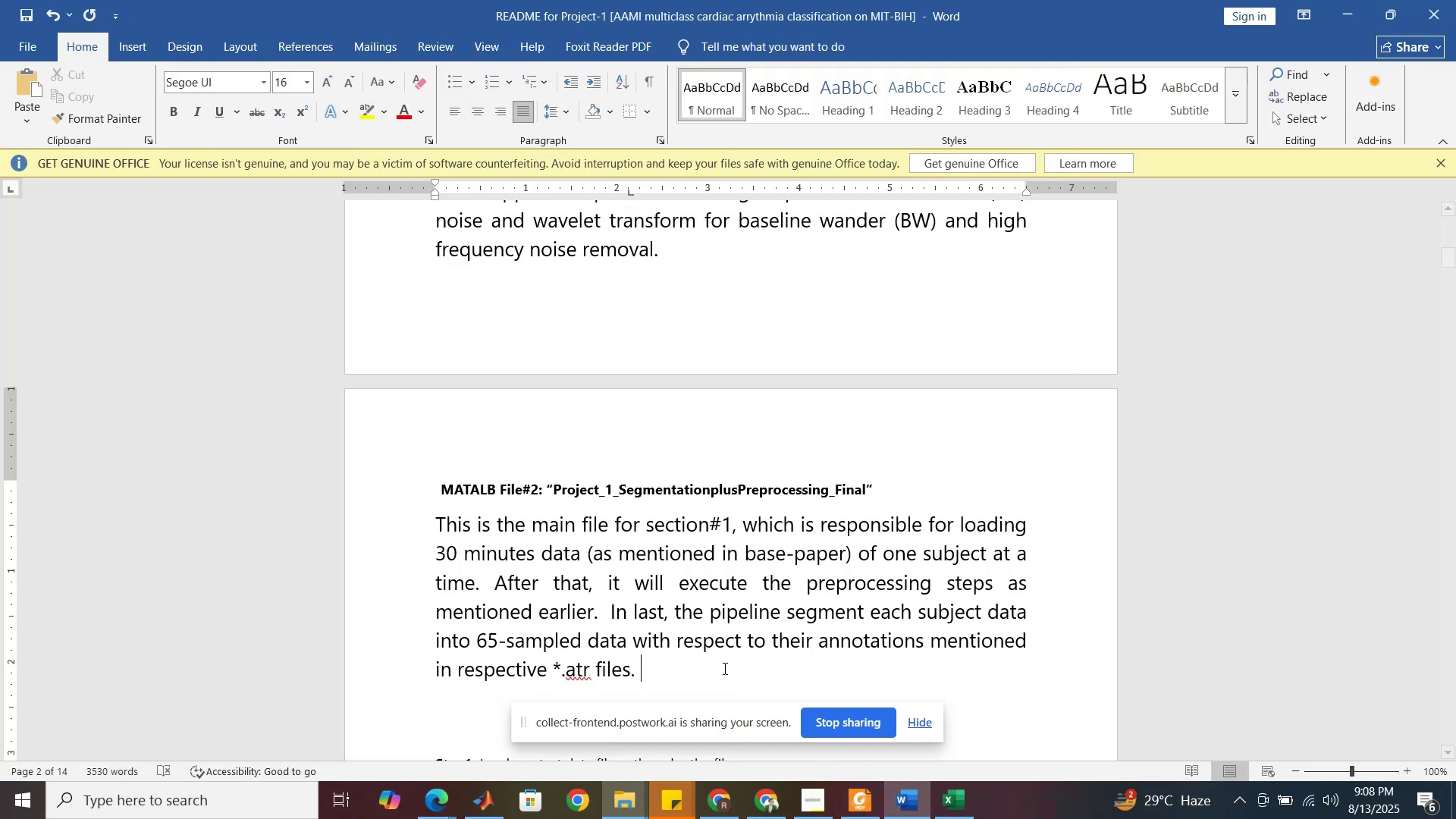 
left_click_drag(start_coordinate=[586, 578], to_coordinate=[513, 582])
 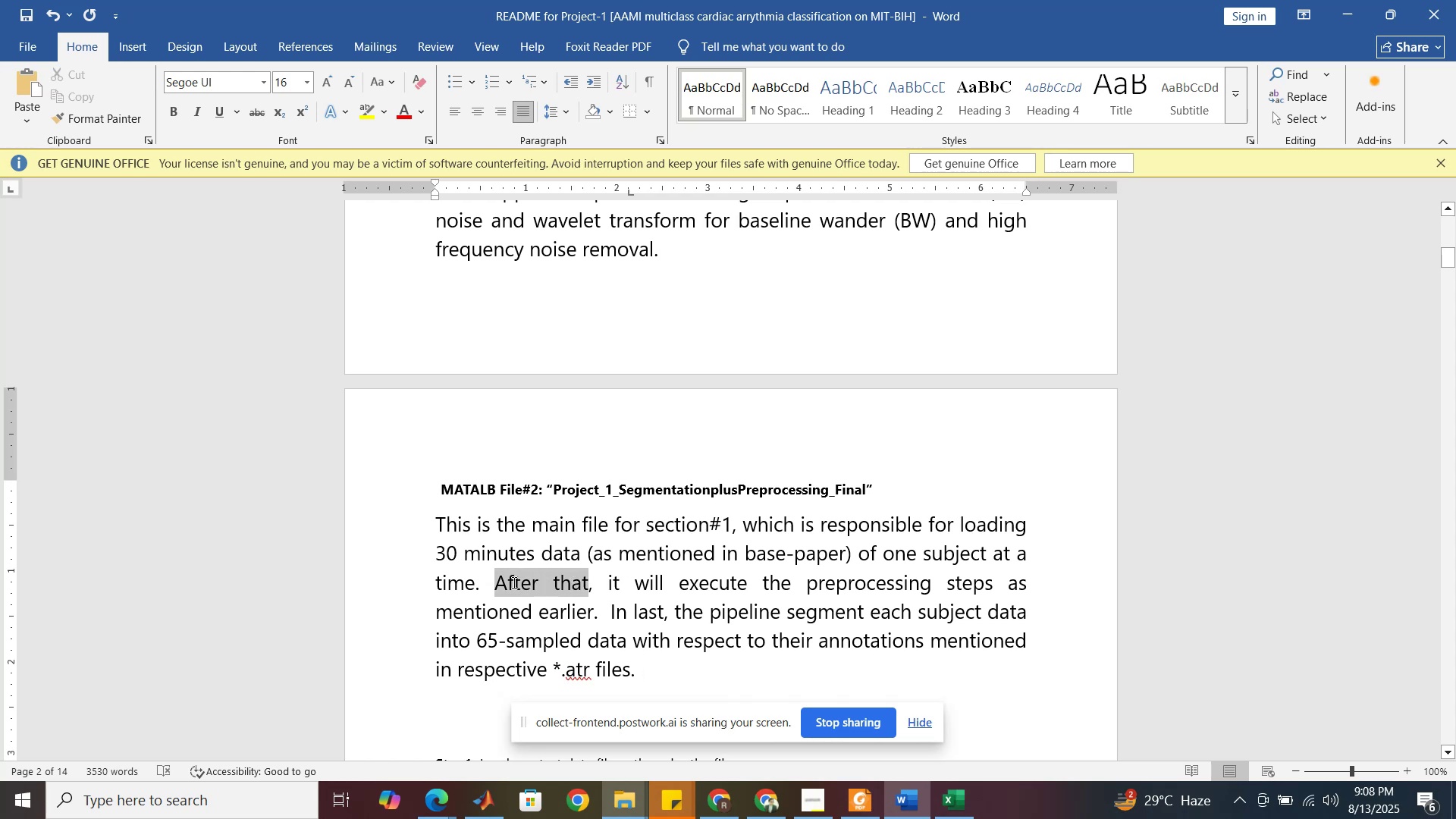 
key(Control+C)
 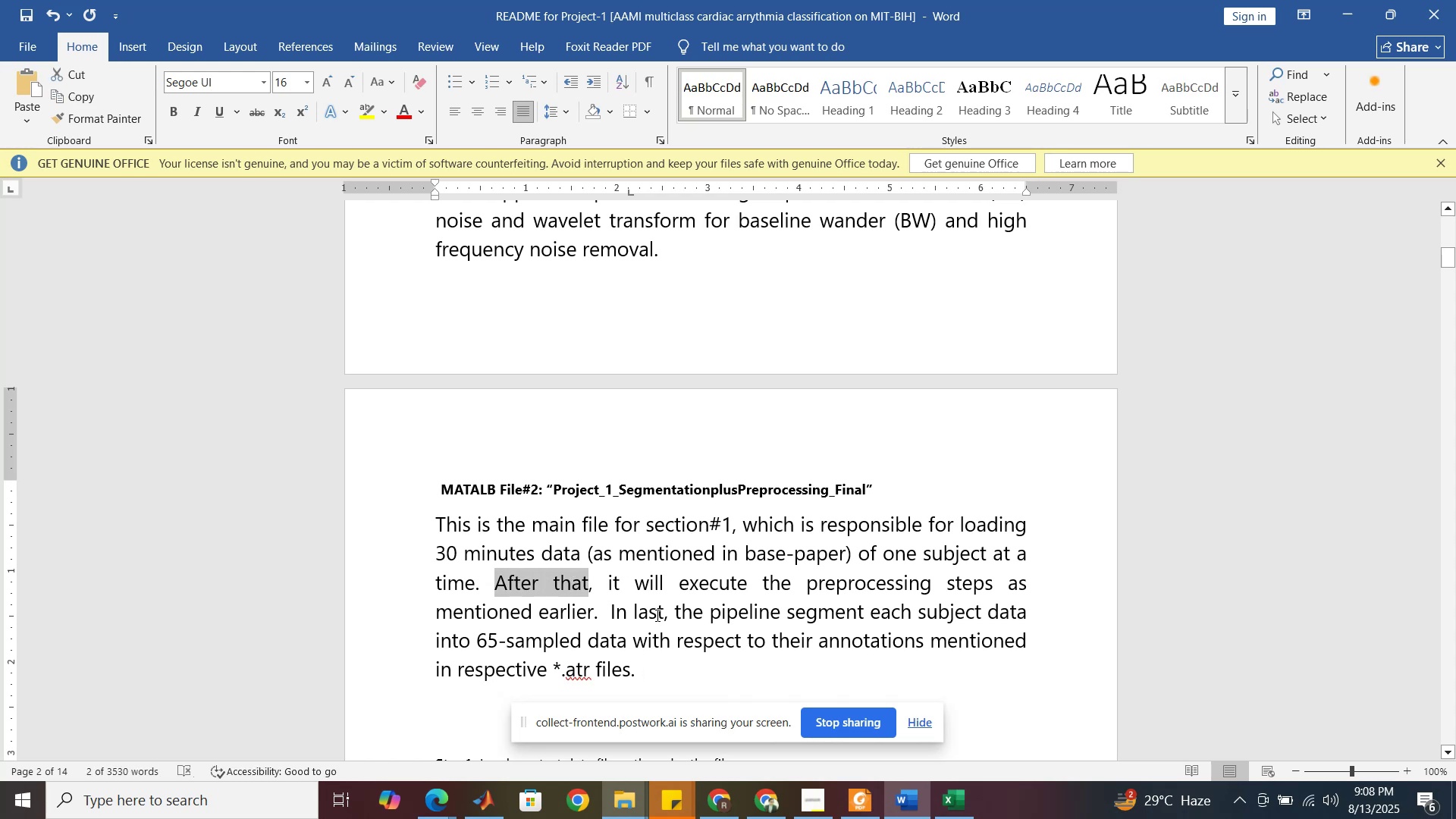 
left_click([656, 615])
 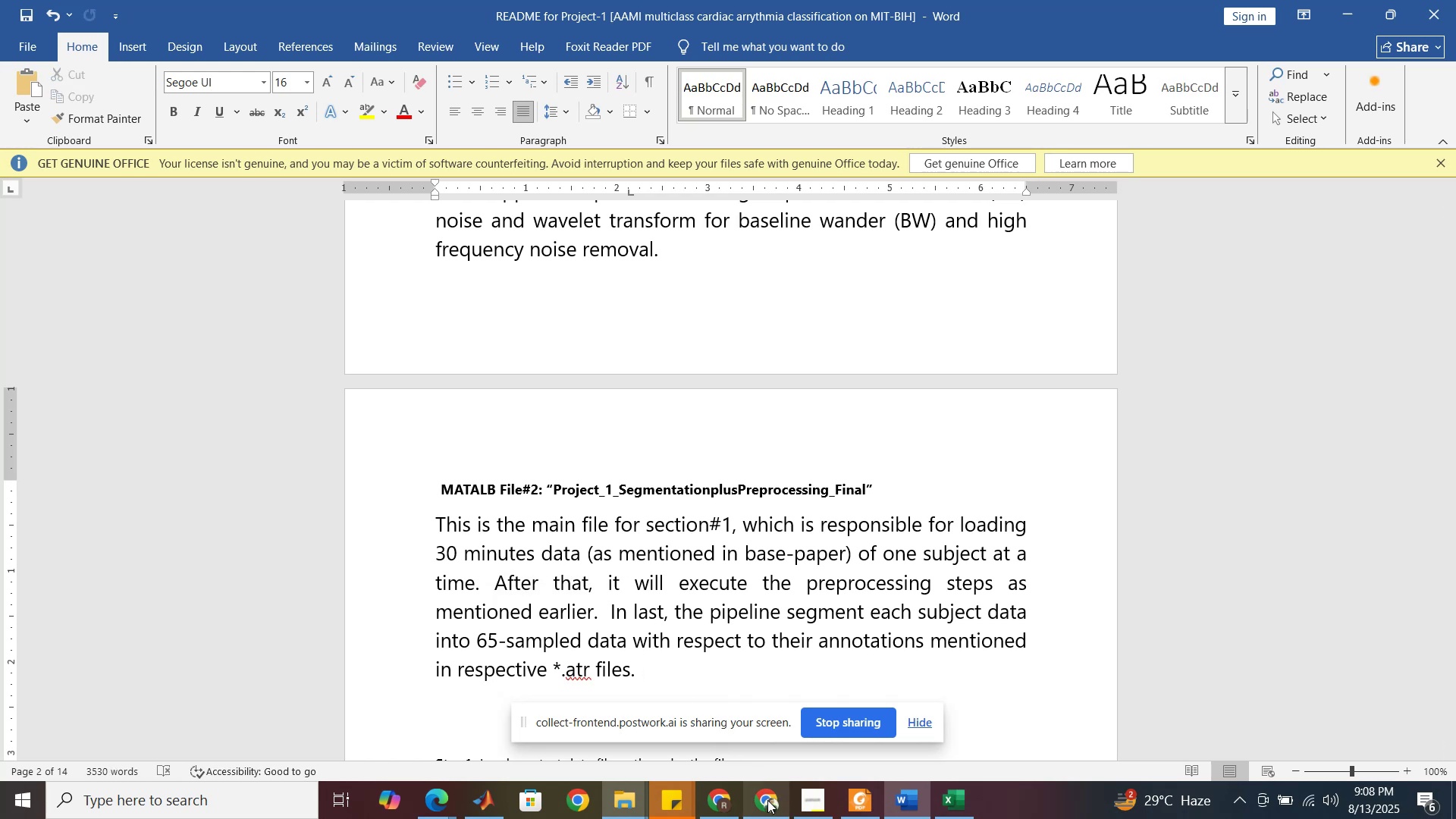 
left_click([767, 801])
 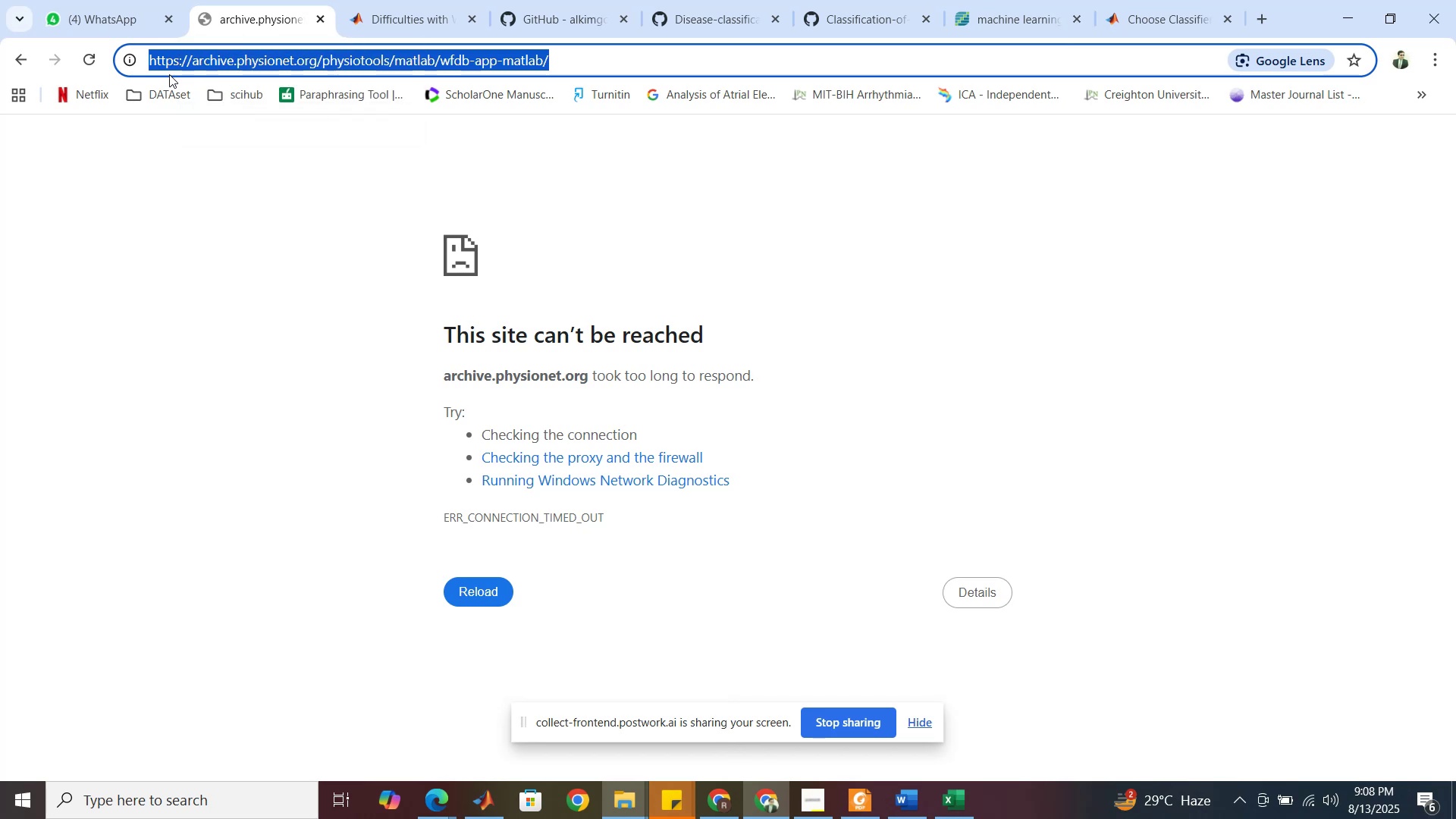 
left_click([25, 57])
 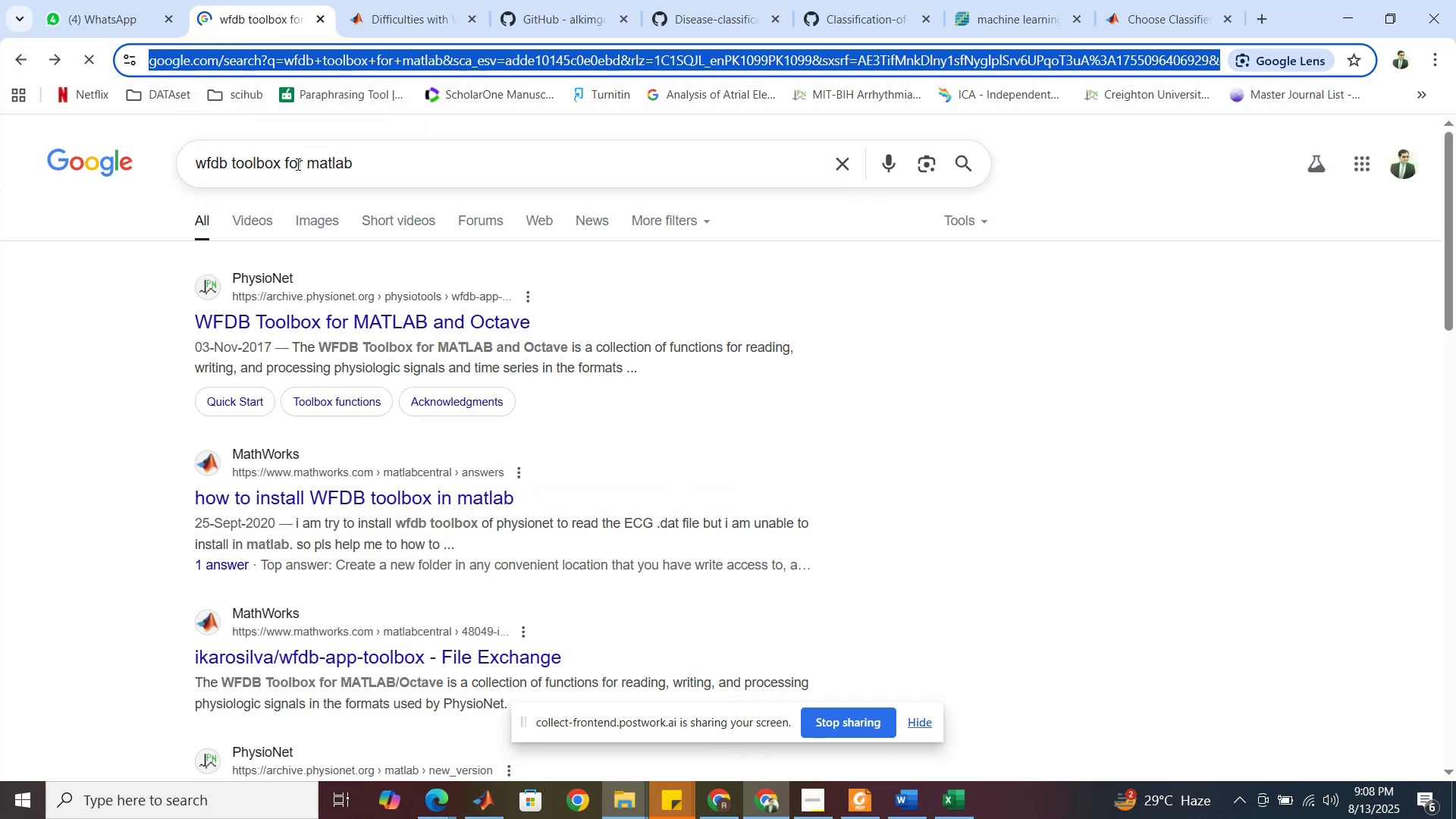 
left_click_drag(start_coordinate=[302, 166], to_coordinate=[175, 153])
 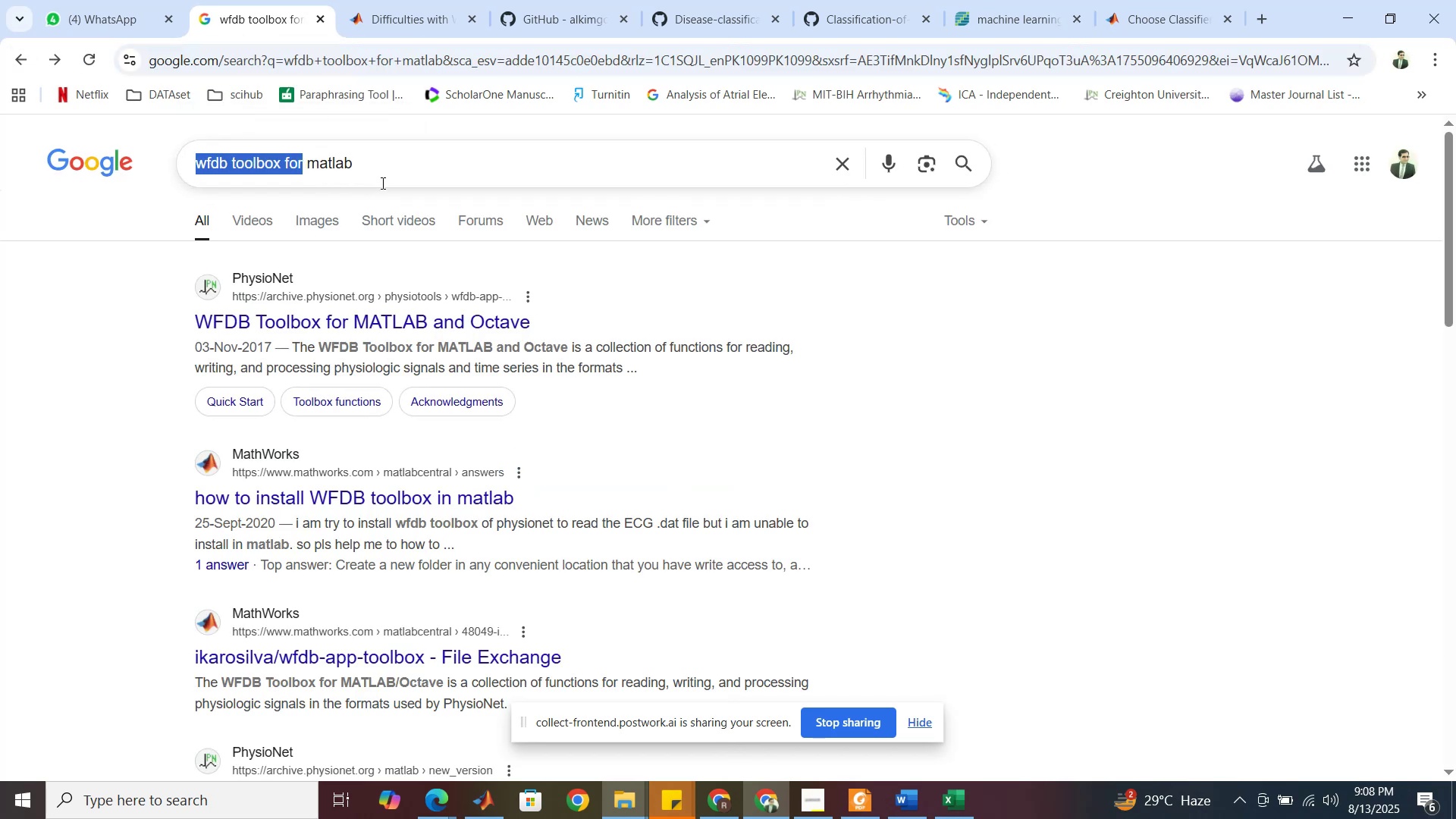 
left_click_drag(start_coordinate=[378, 169], to_coordinate=[162, 136])
 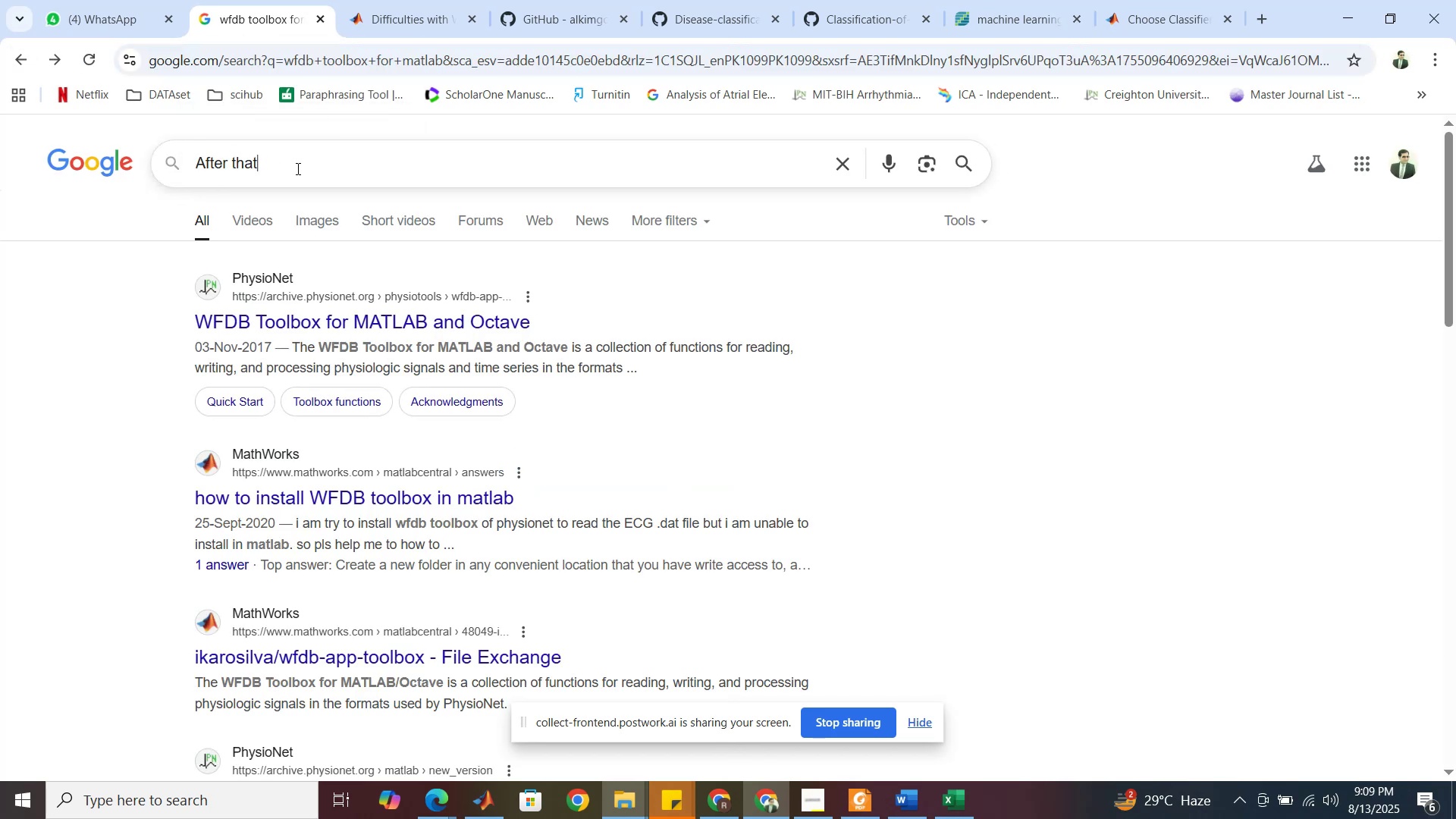 
key(Control+ControlLeft)
 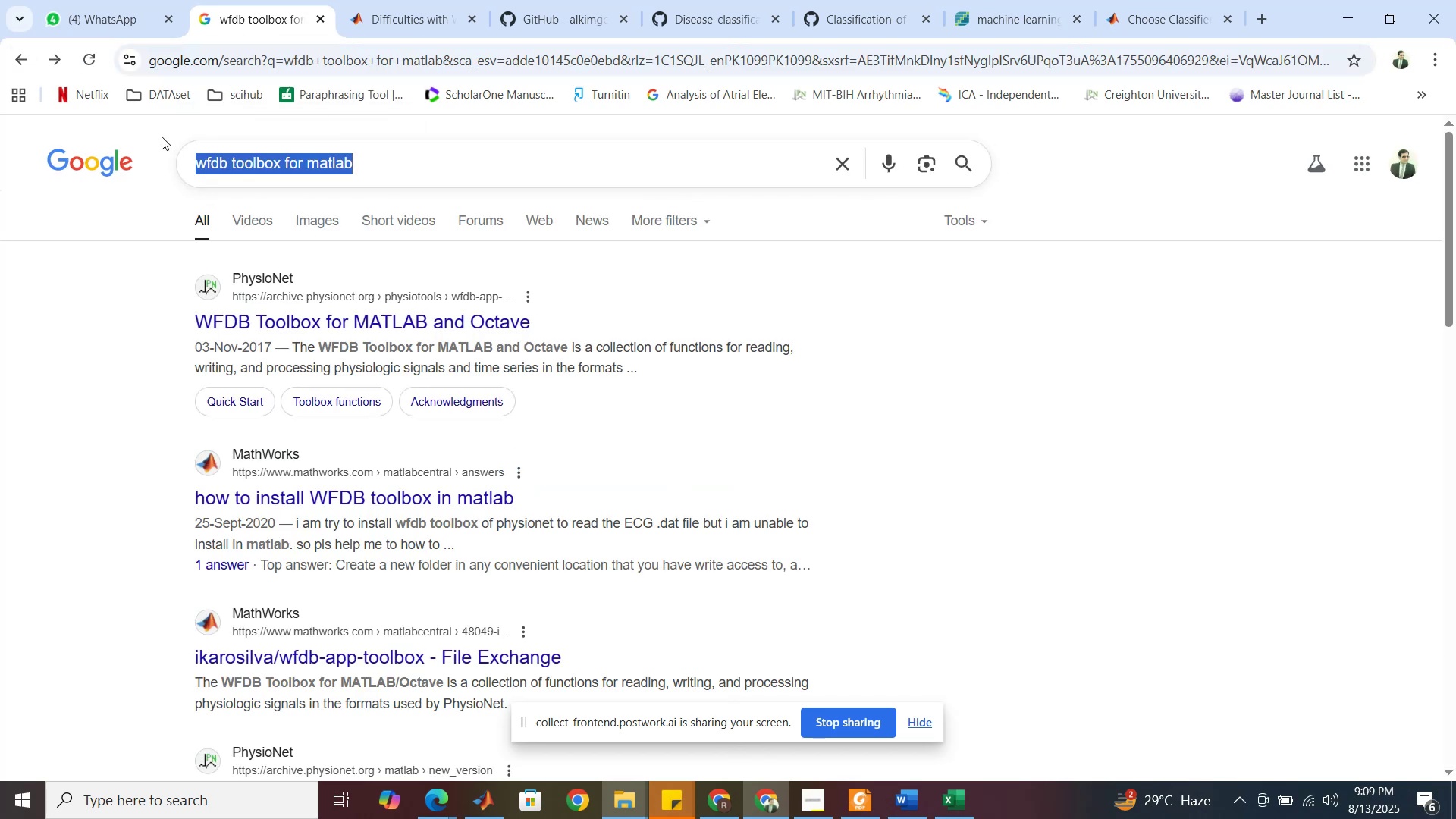 
key(Control+V)
 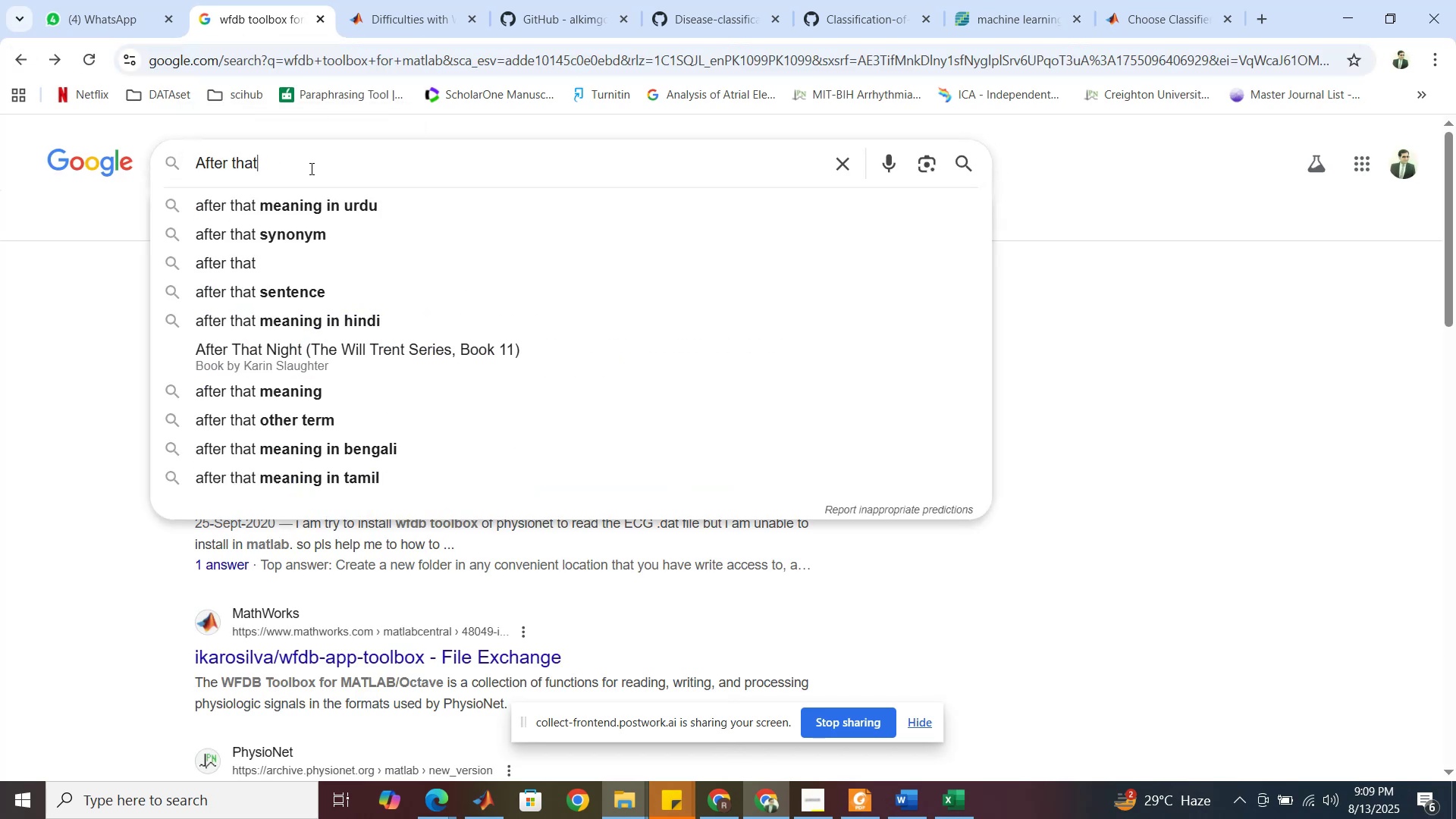 
key(Space)
 